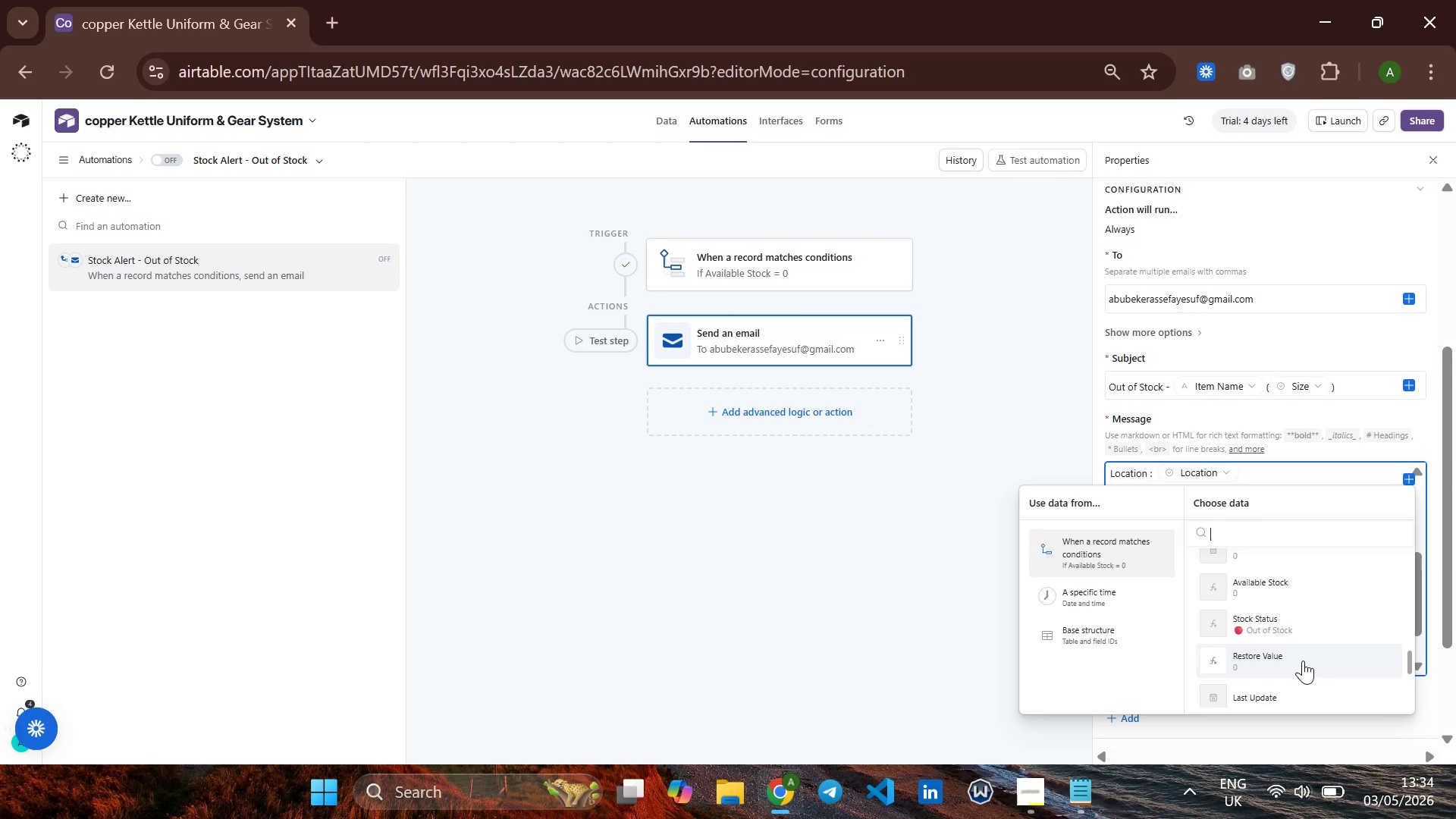 
left_click([670, 116])
 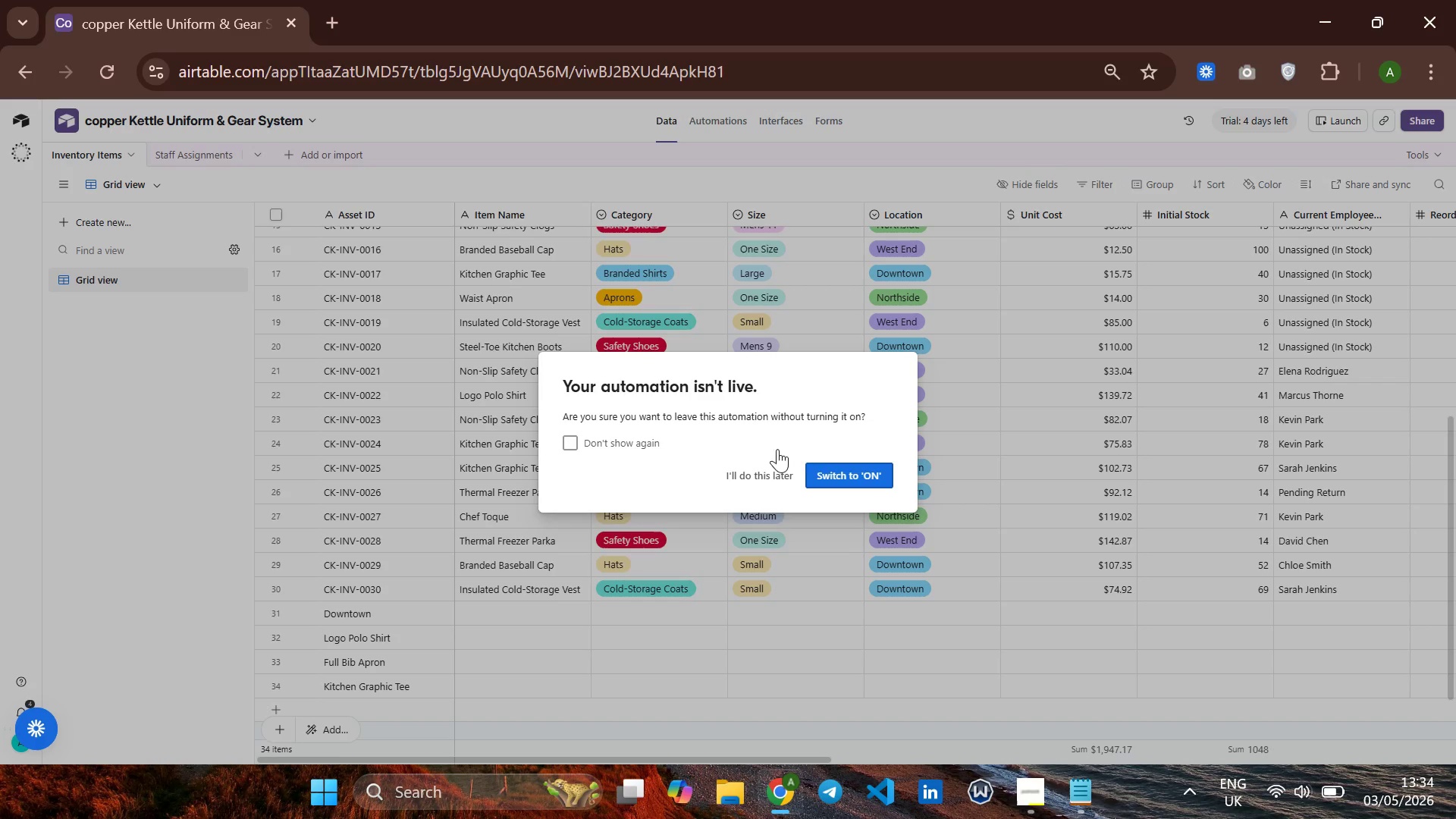 
left_click([830, 469])
 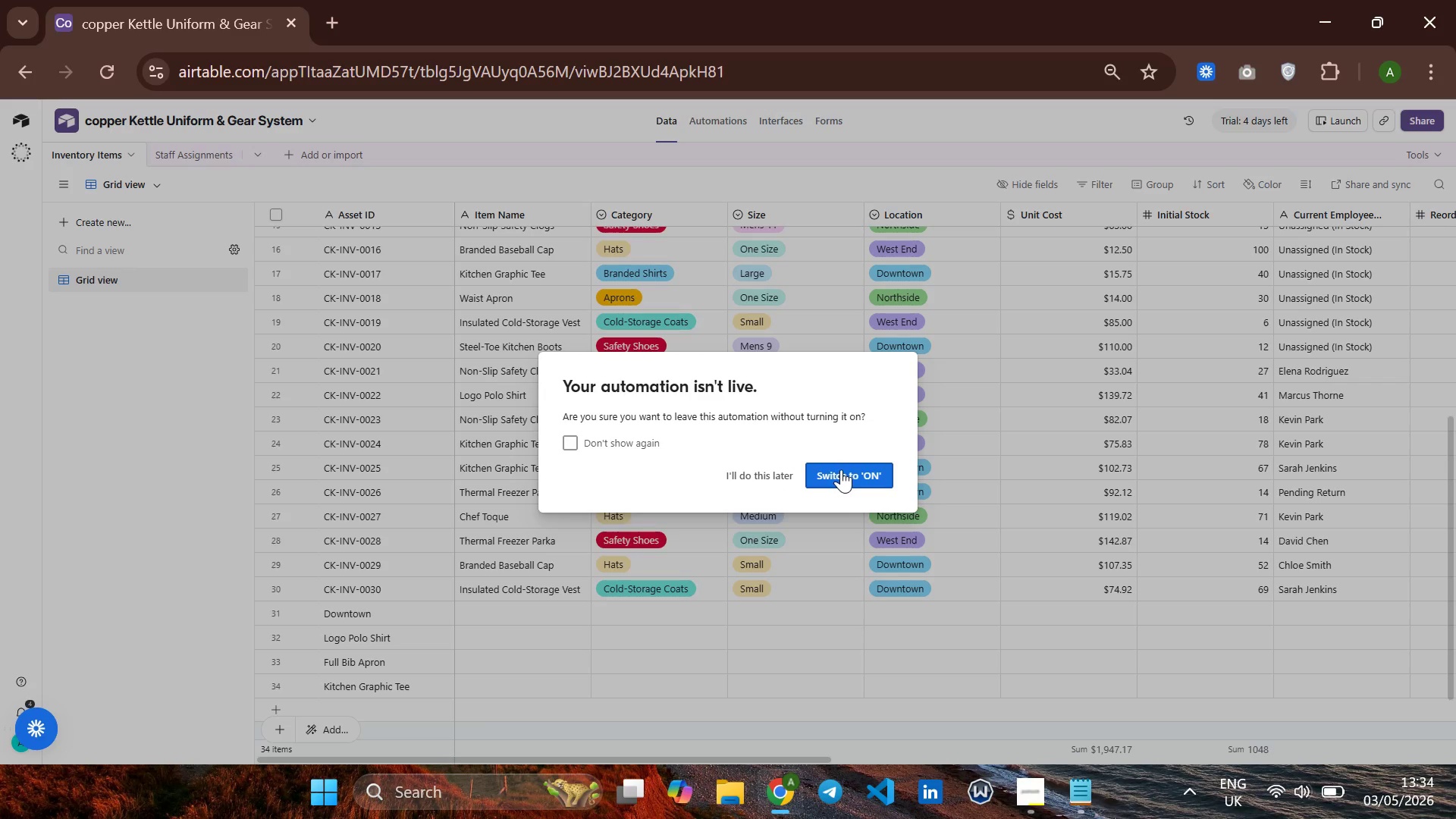 
left_click([841, 469])
 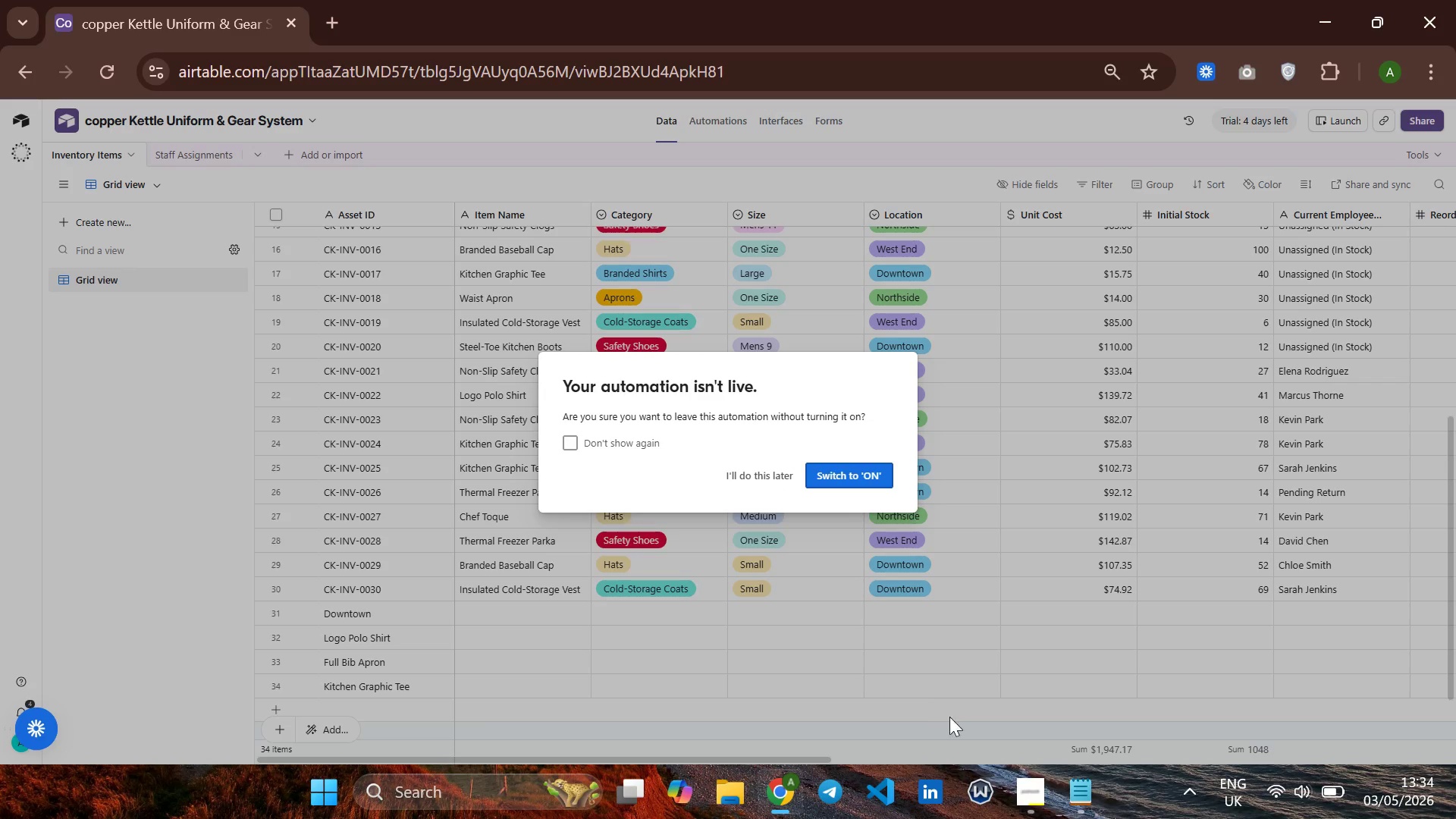 
left_click([1031, 785])
 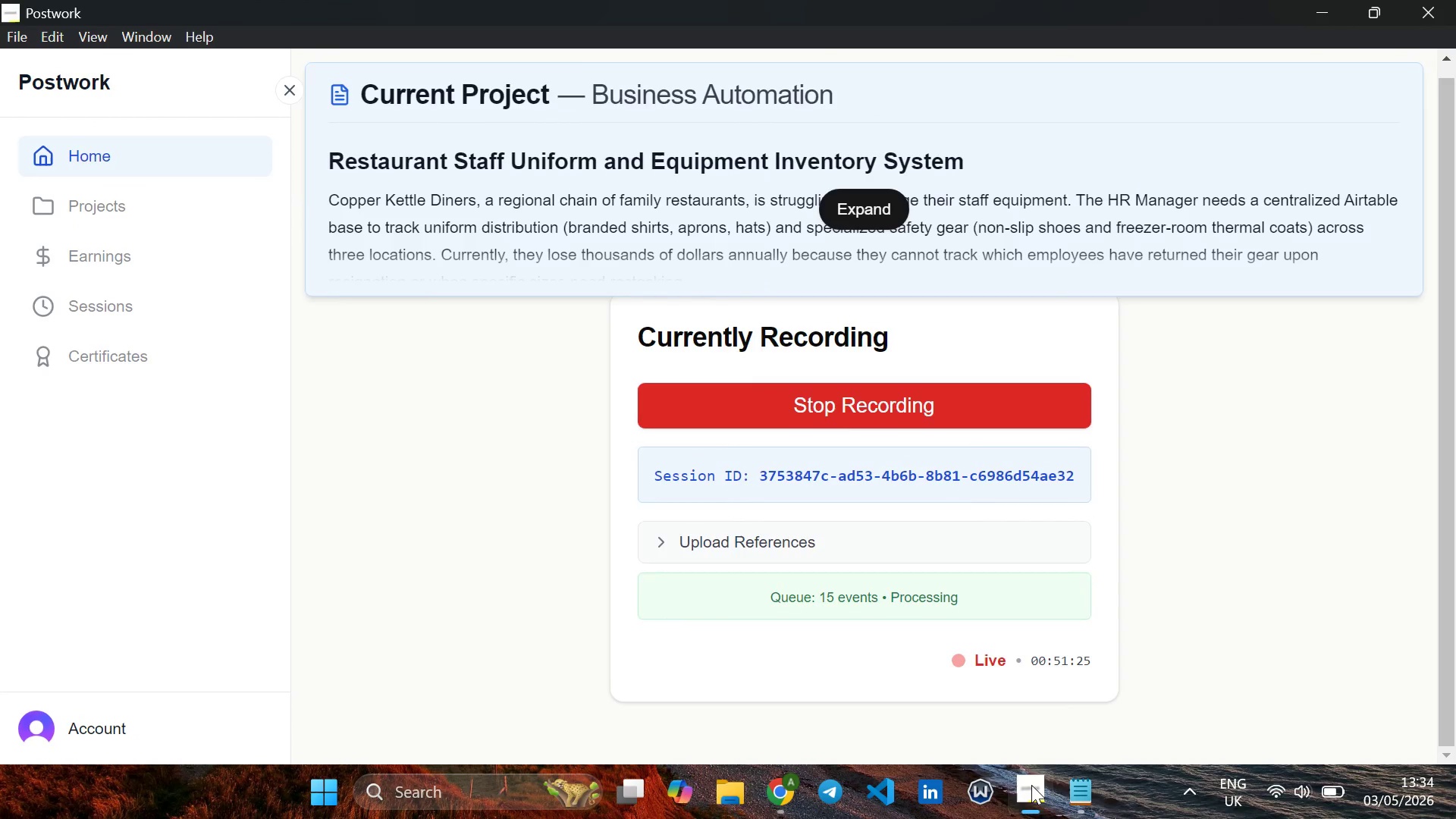 
left_click([1031, 785])
 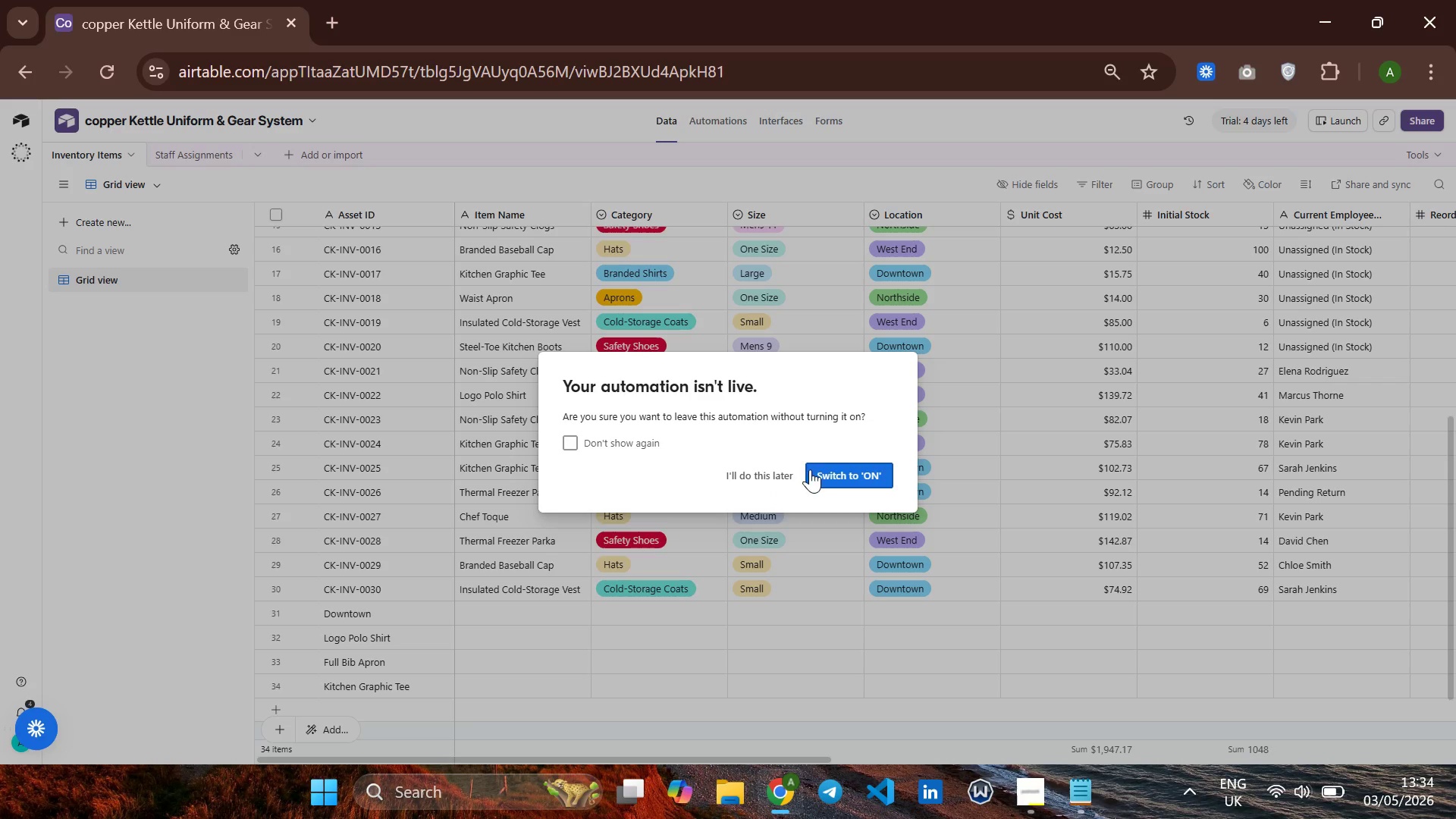 
left_click([754, 471])
 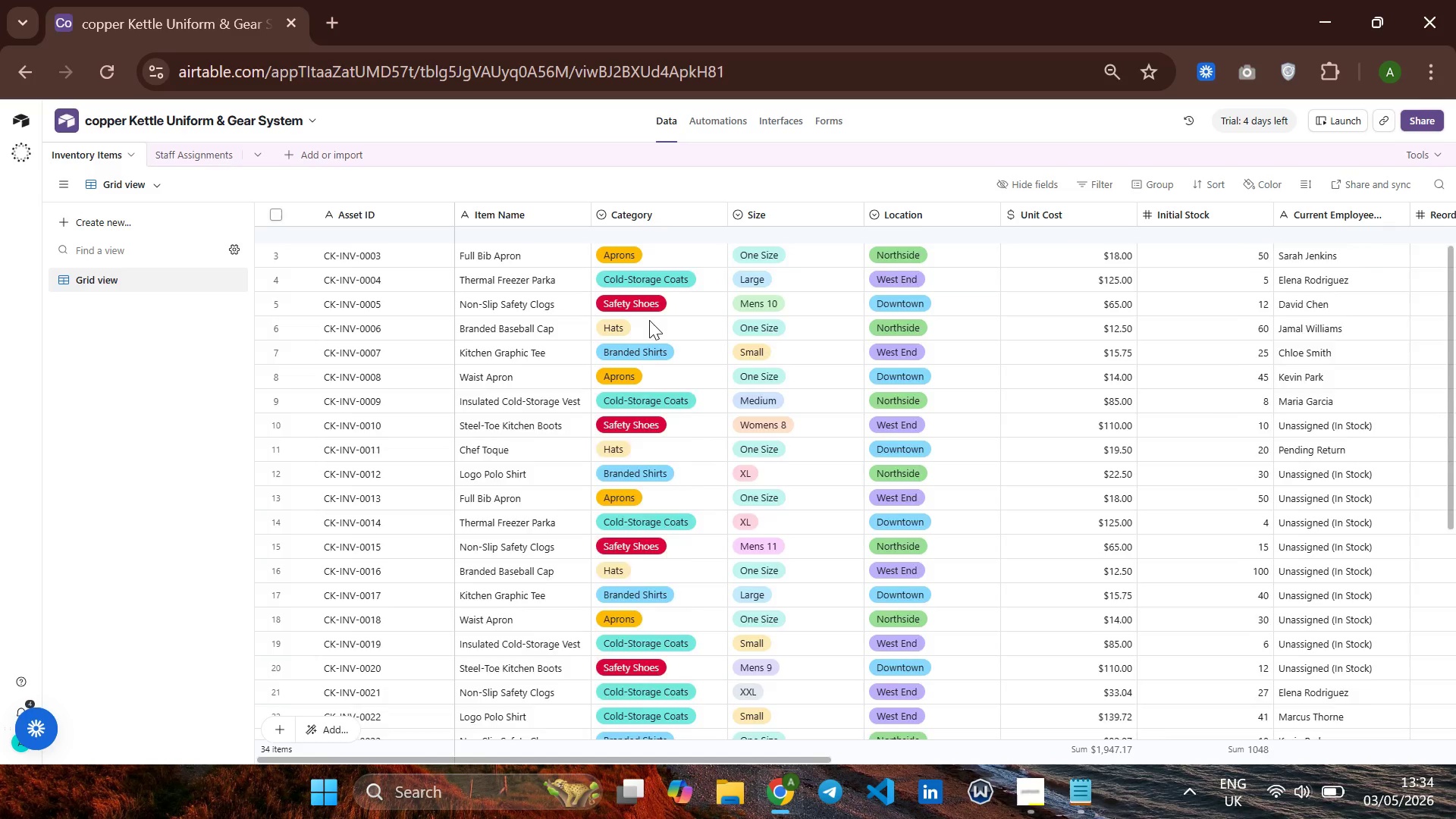 
mouse_move([867, 290])
 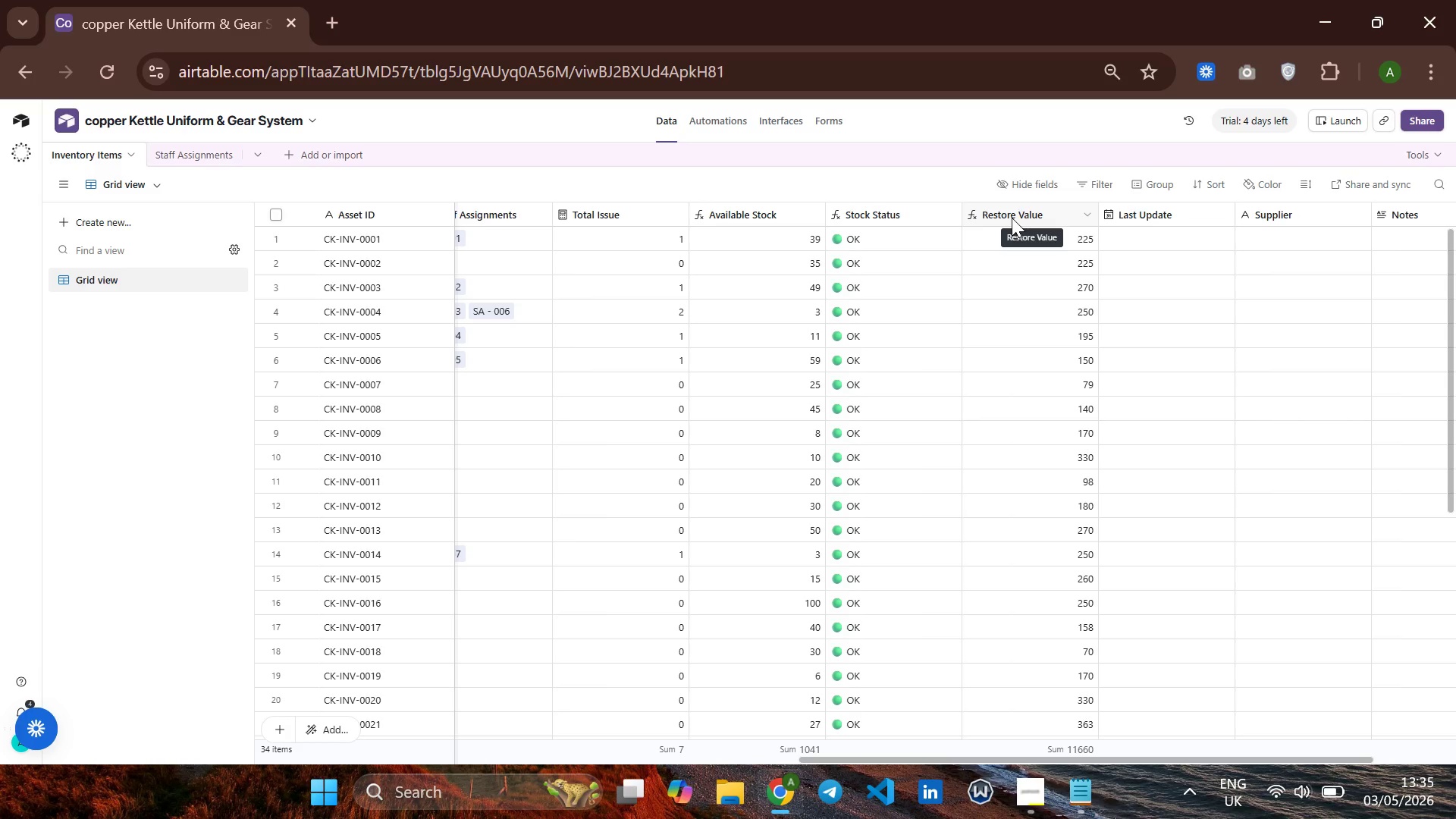 
wait(25.29)
 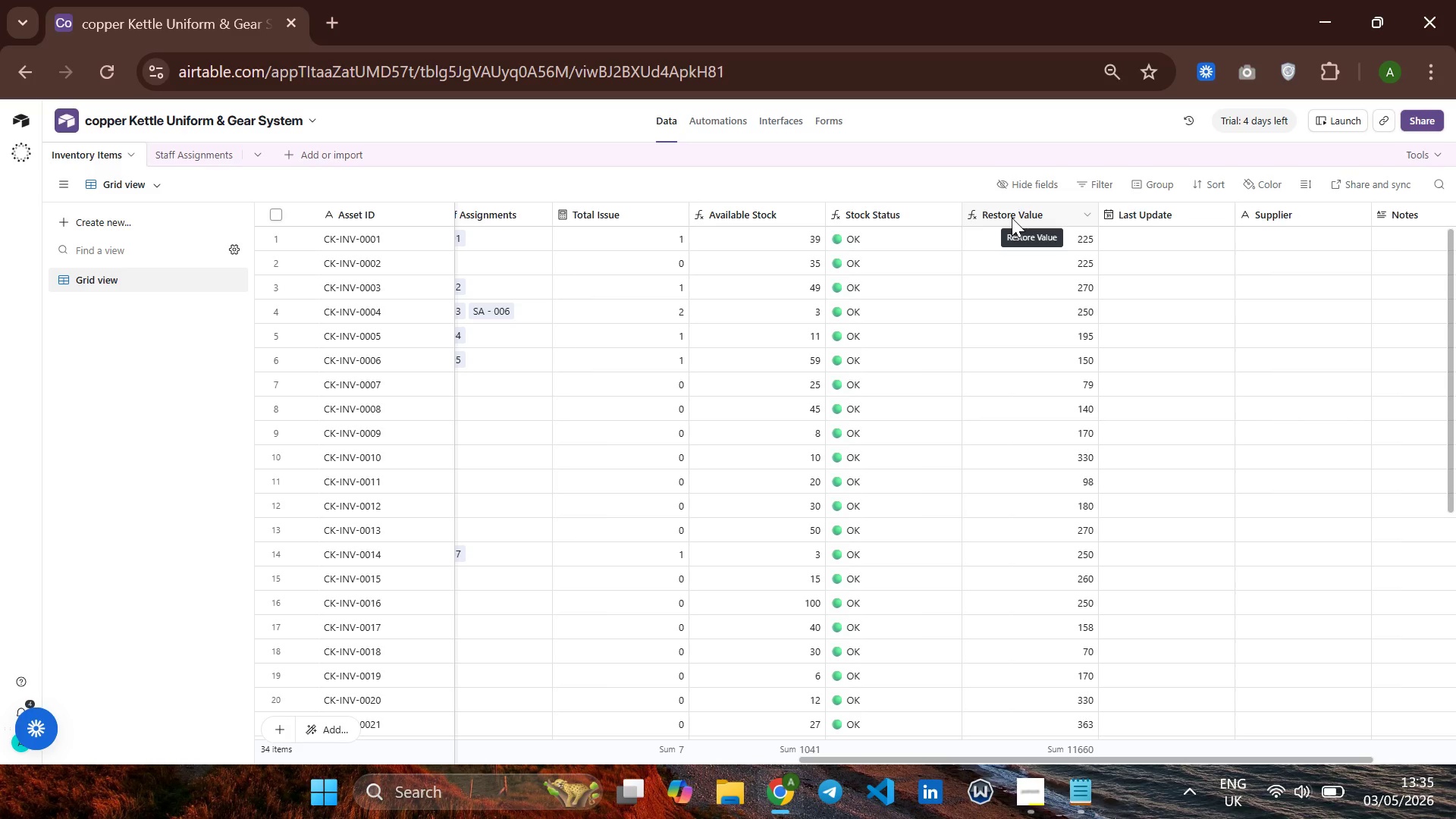 
right_click([1012, 218])
 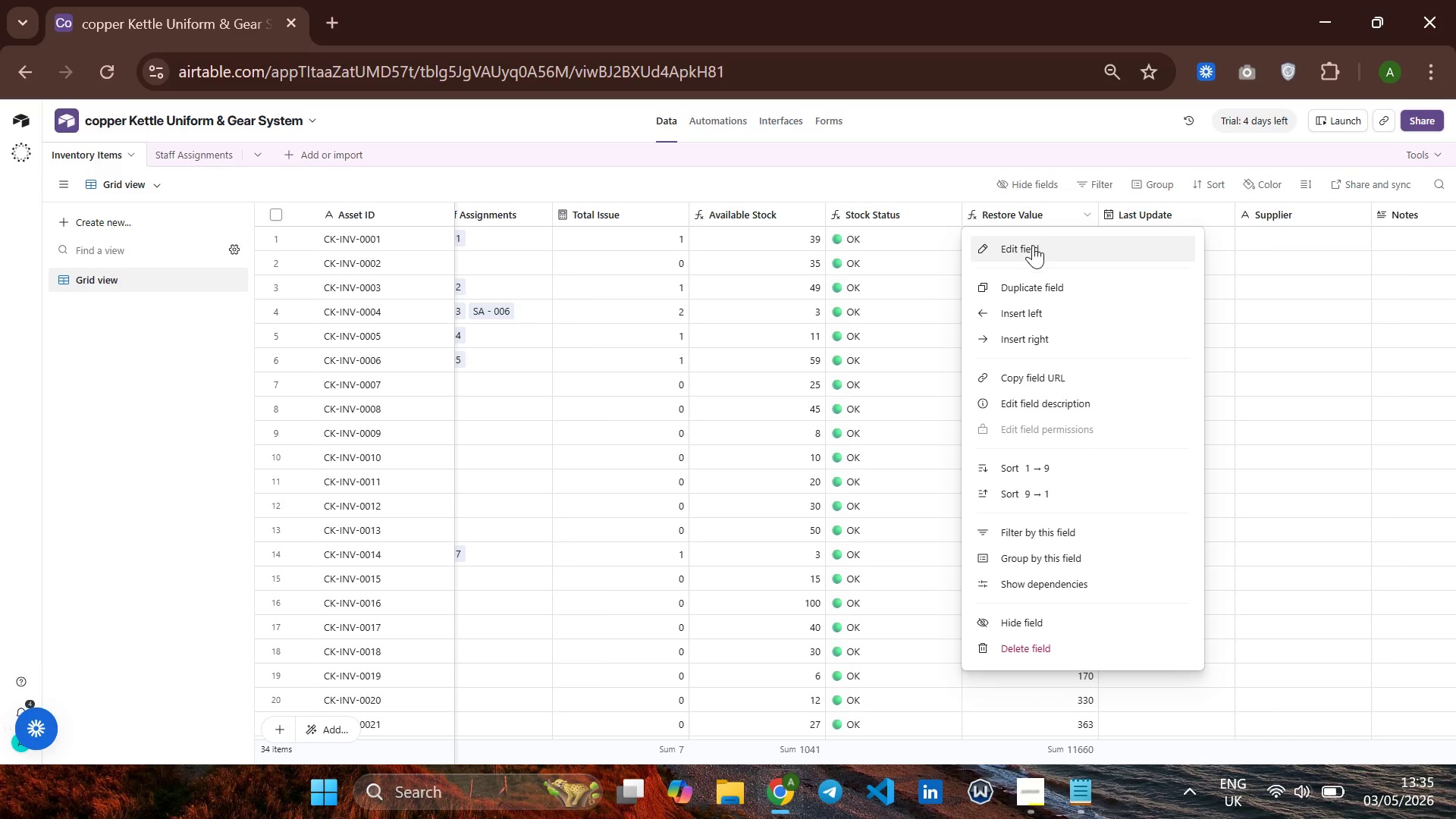 
left_click([1033, 245])
 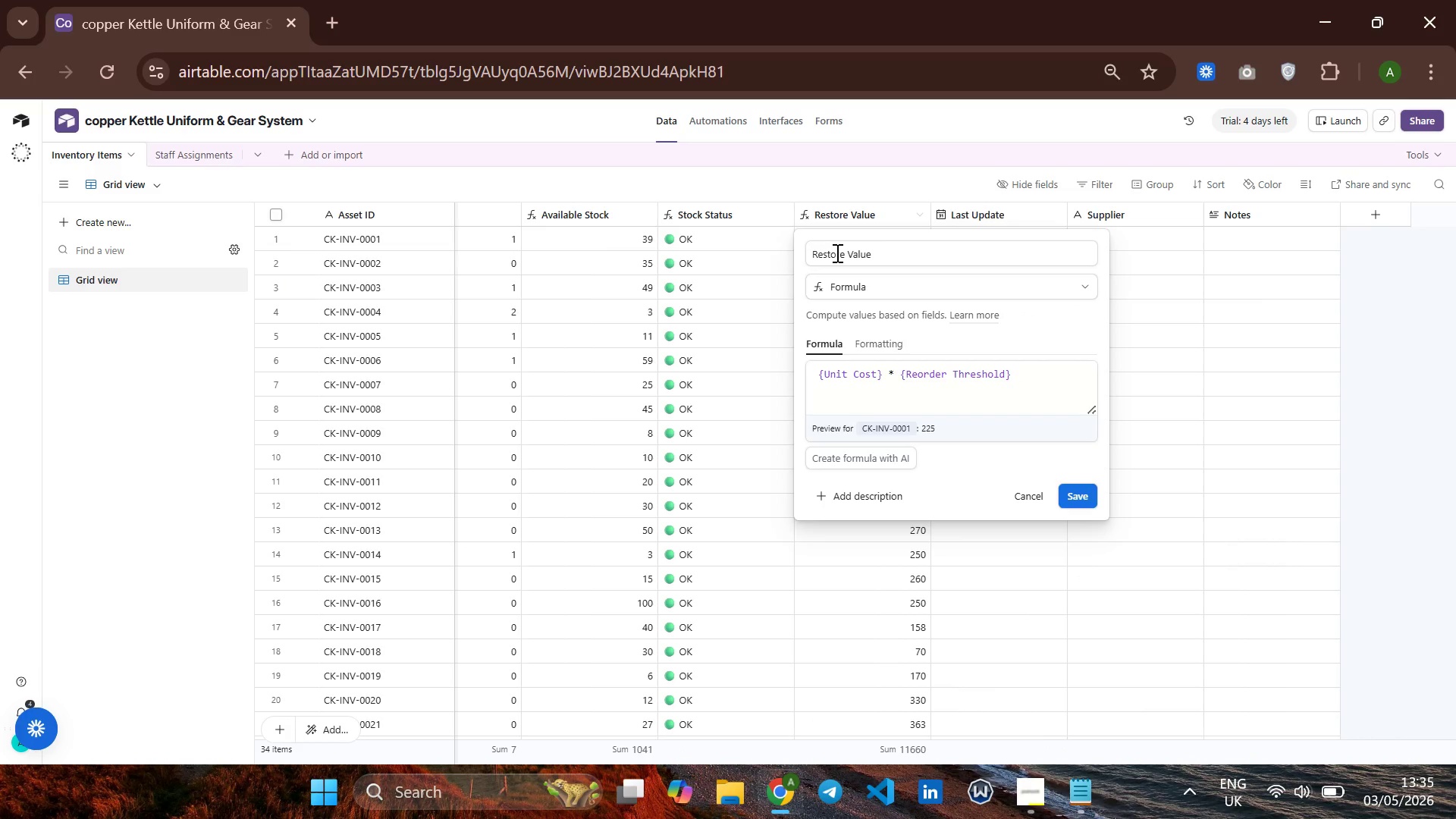 
left_click([841, 254])
 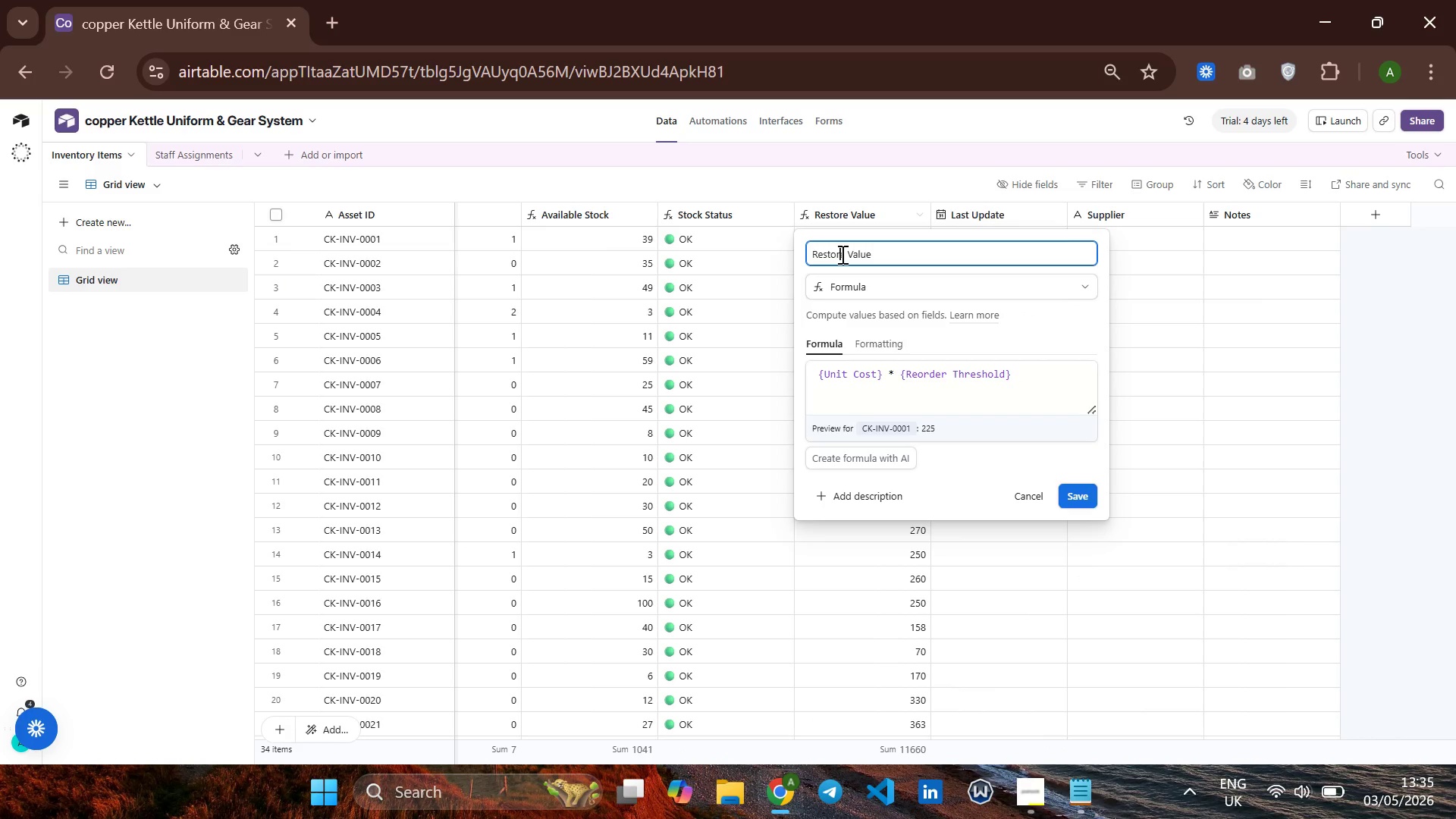 
key(Backspace)
 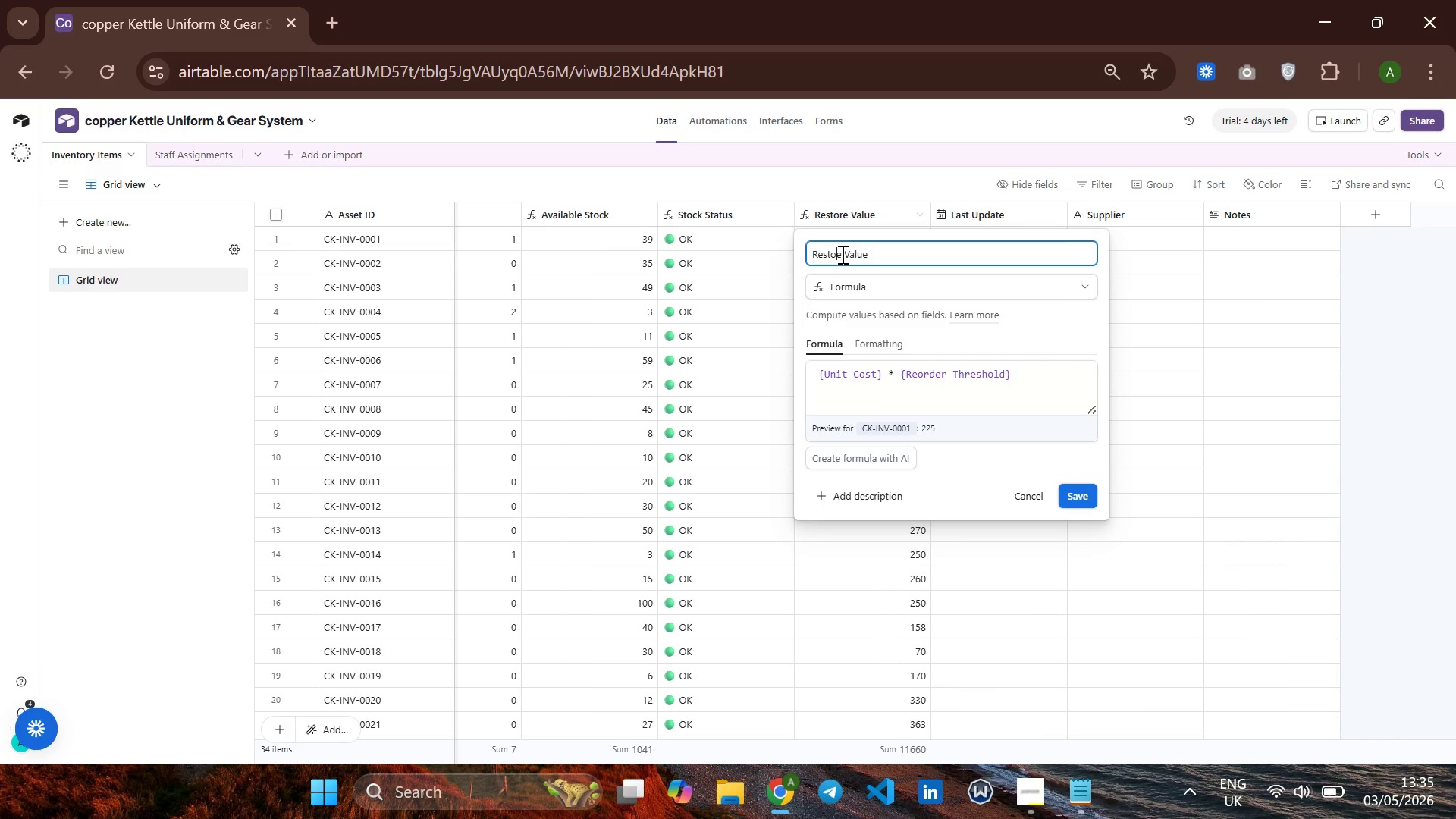 
key(C)
 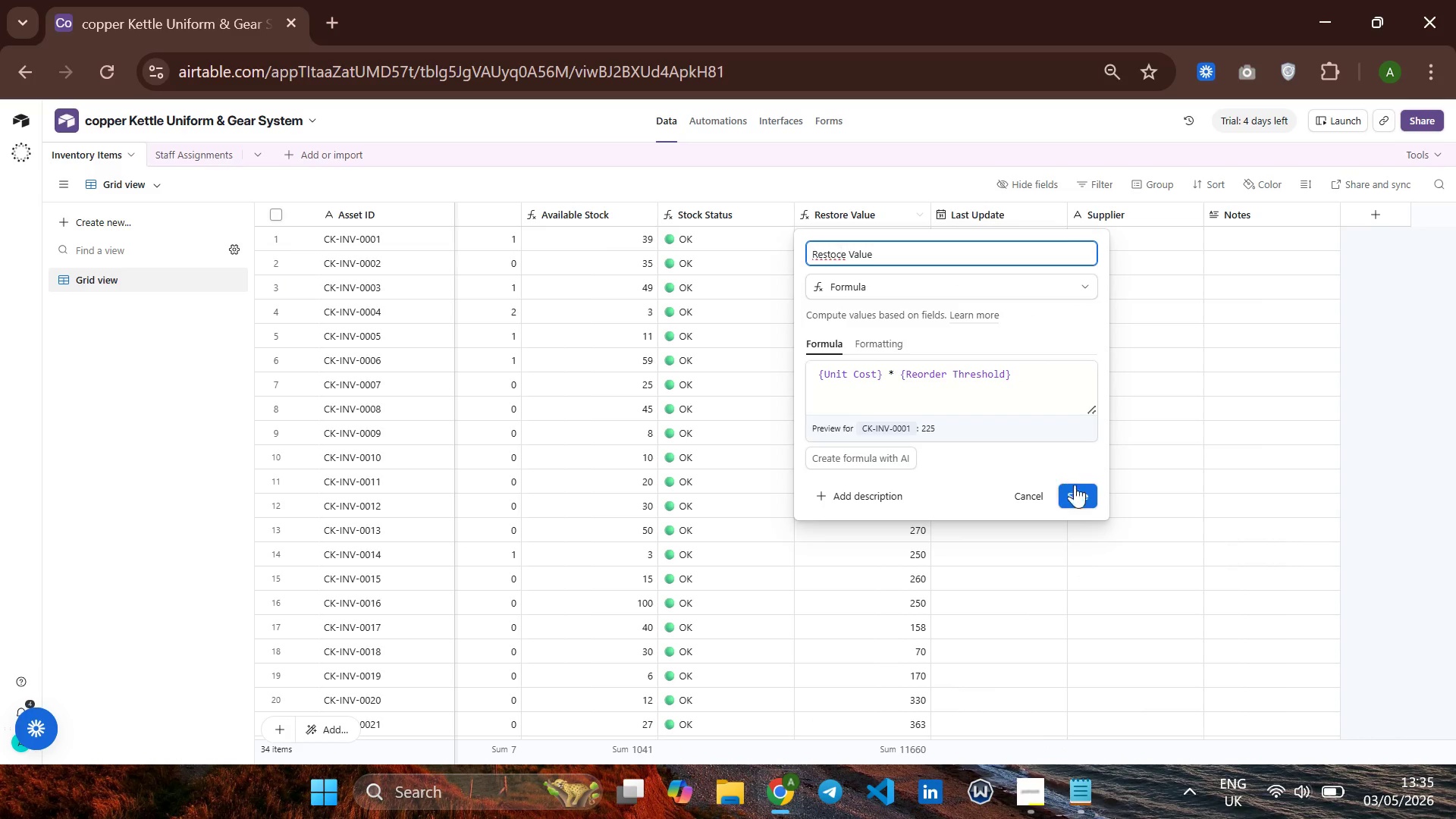 
left_click([1084, 491])
 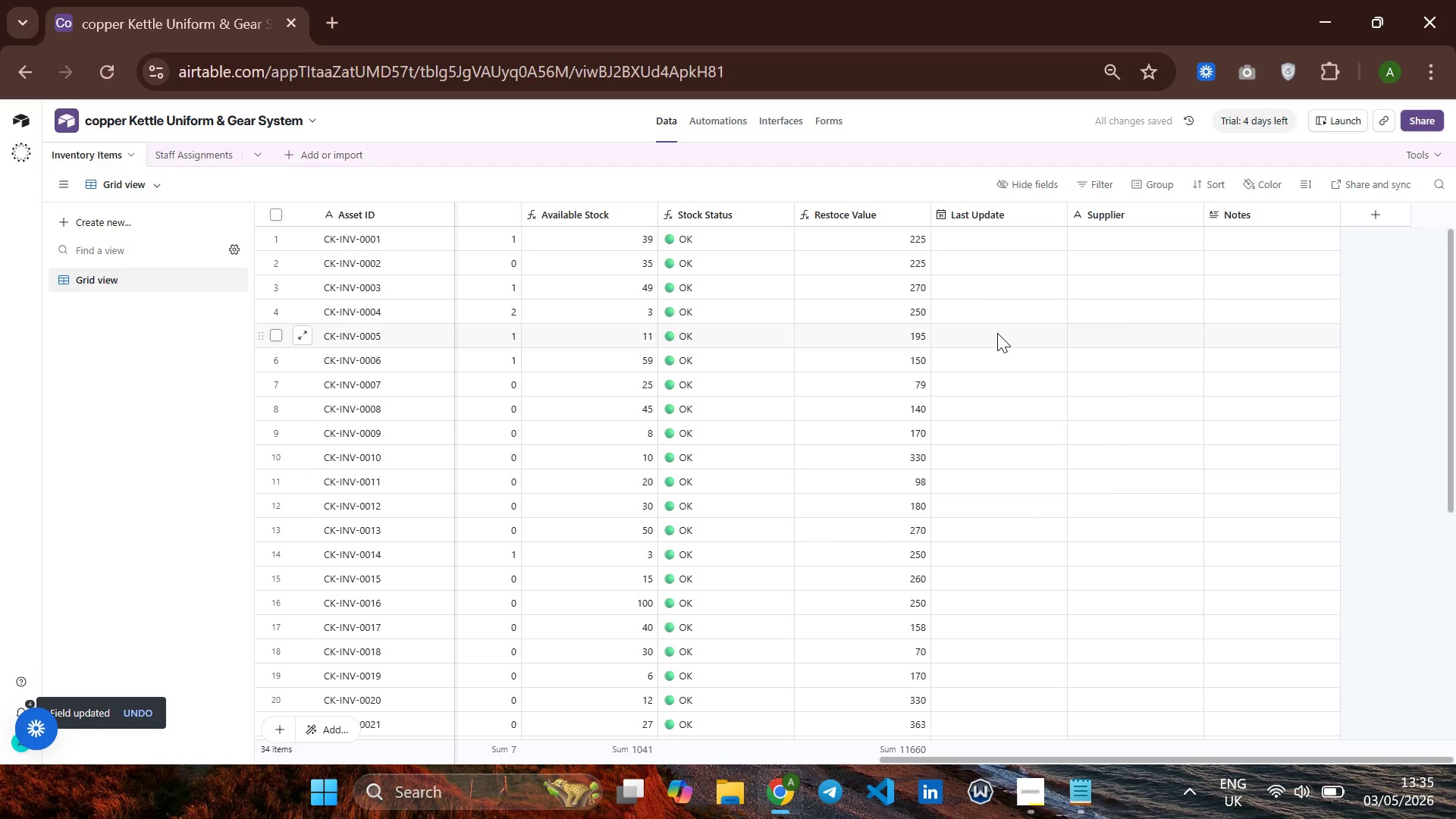 
right_click([855, 215])
 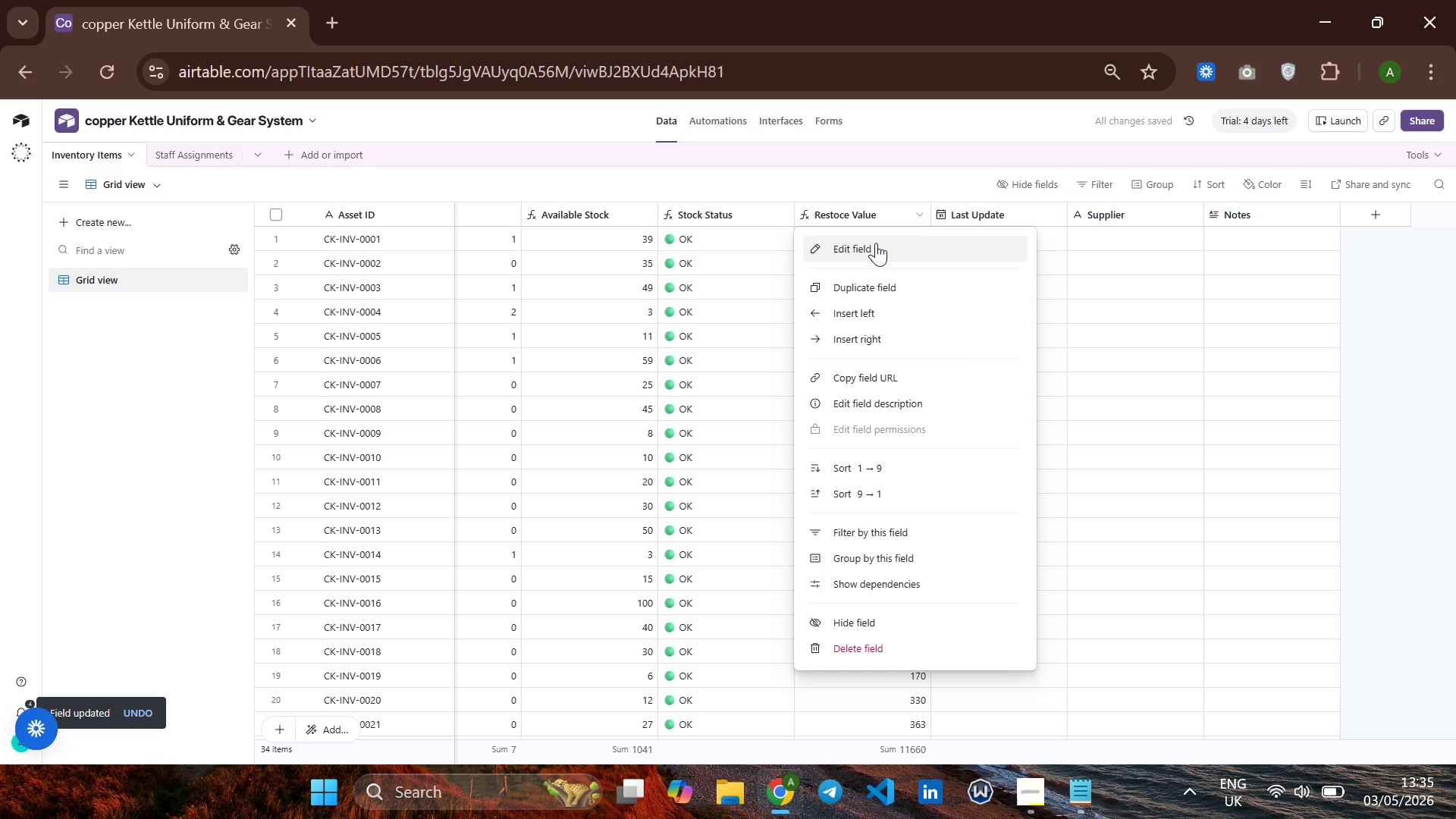 
left_click([876, 243])
 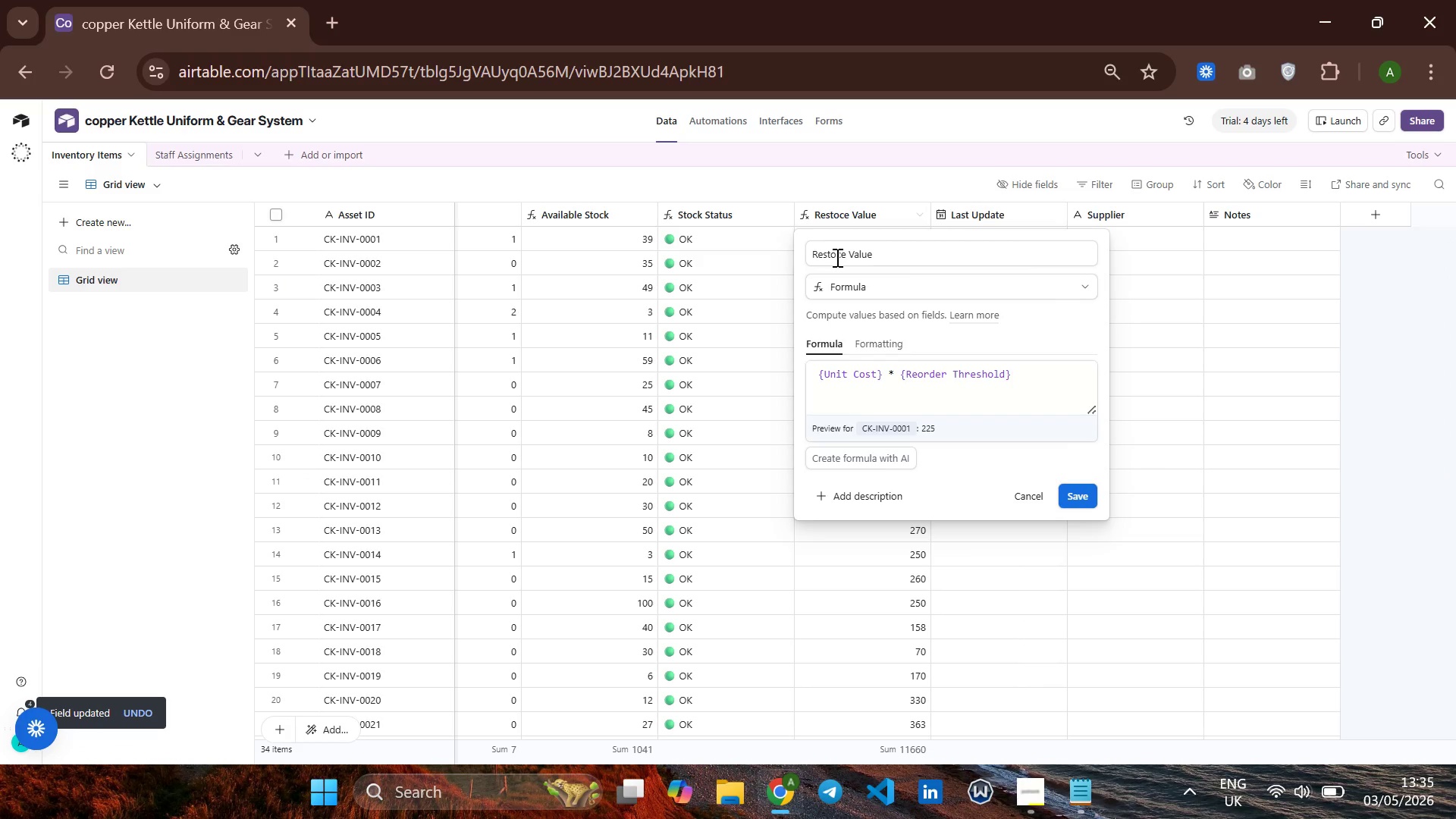 
left_click([846, 255])
 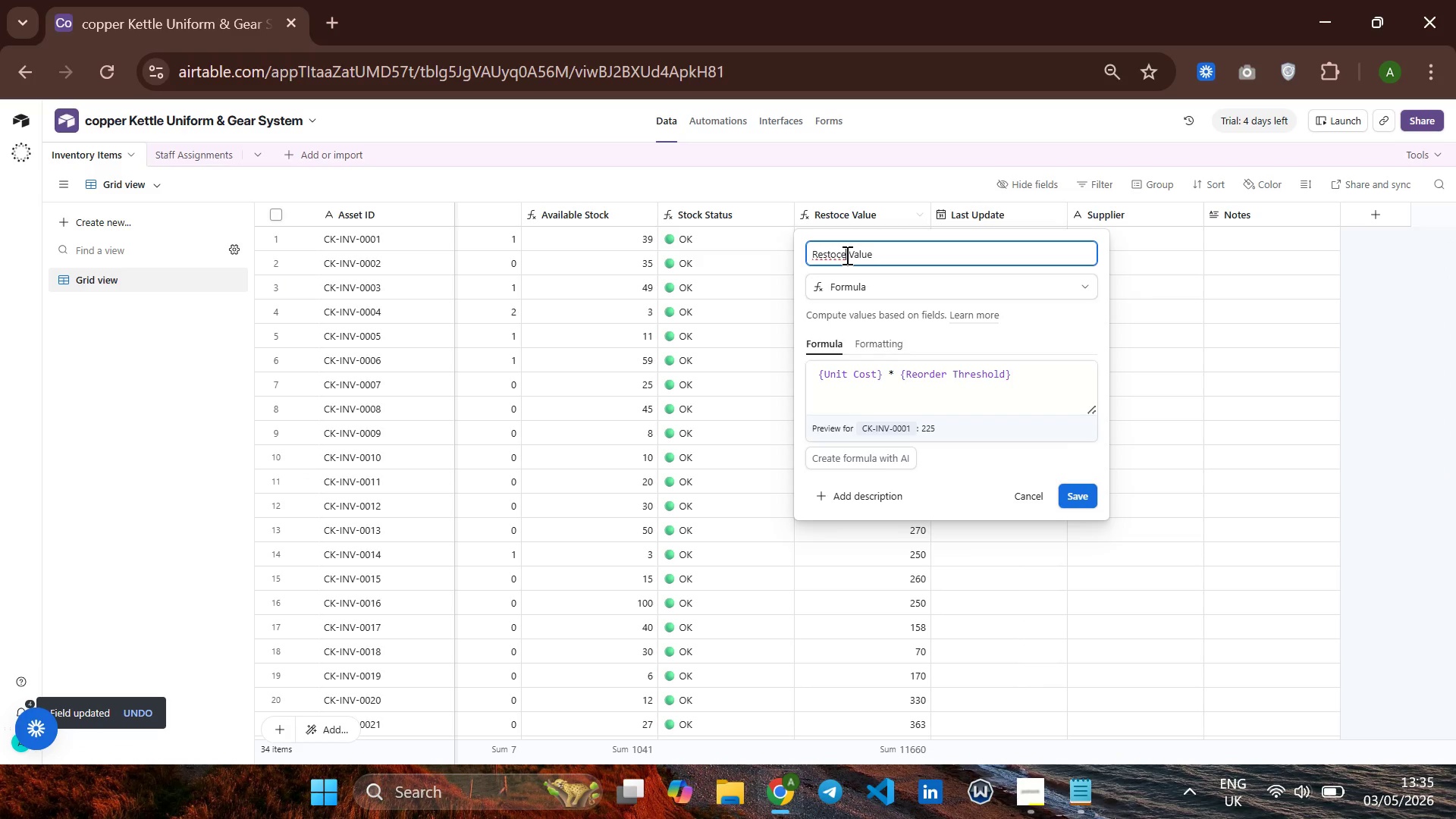 
key(Backspace)
 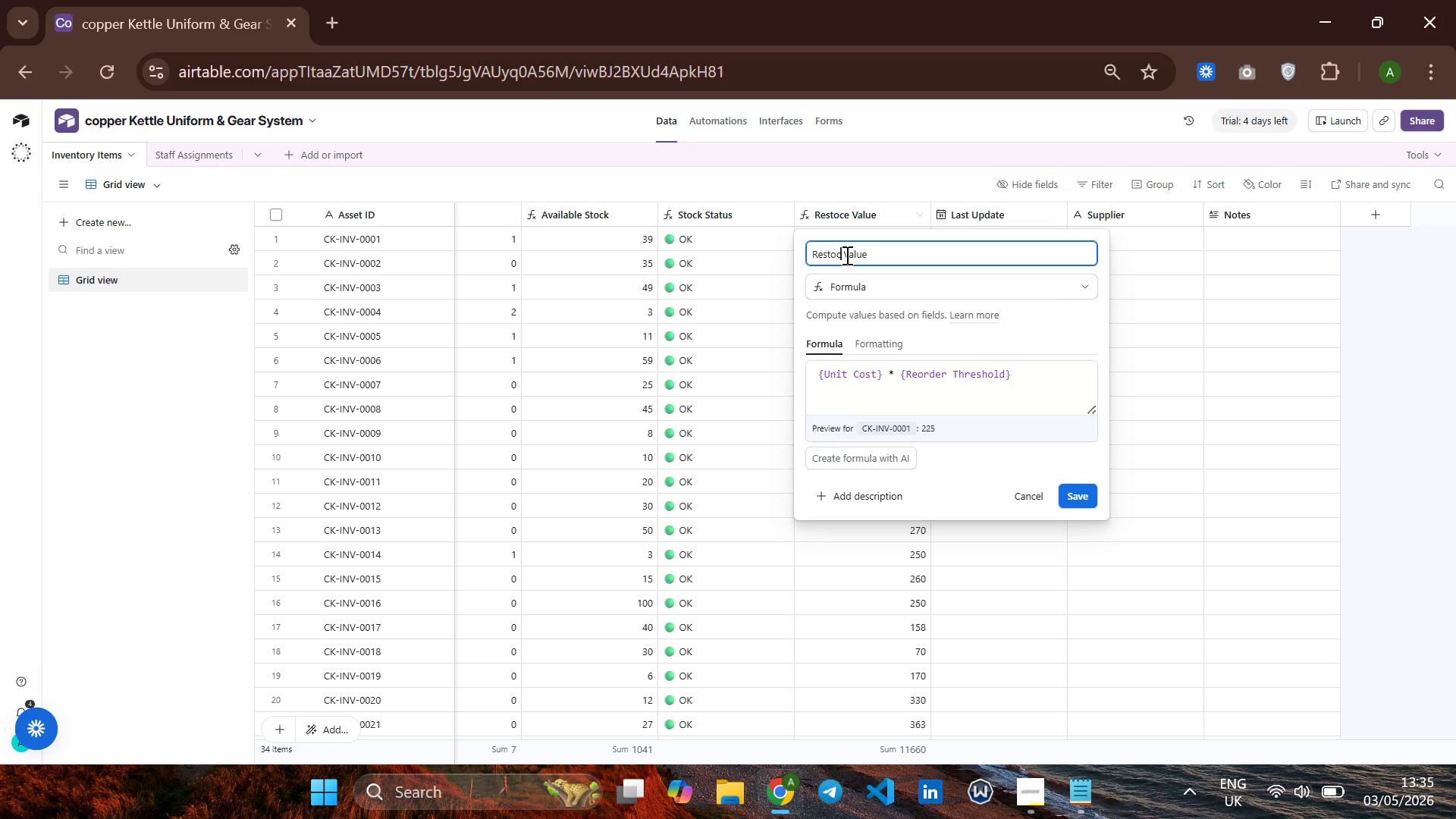 
key(K)
 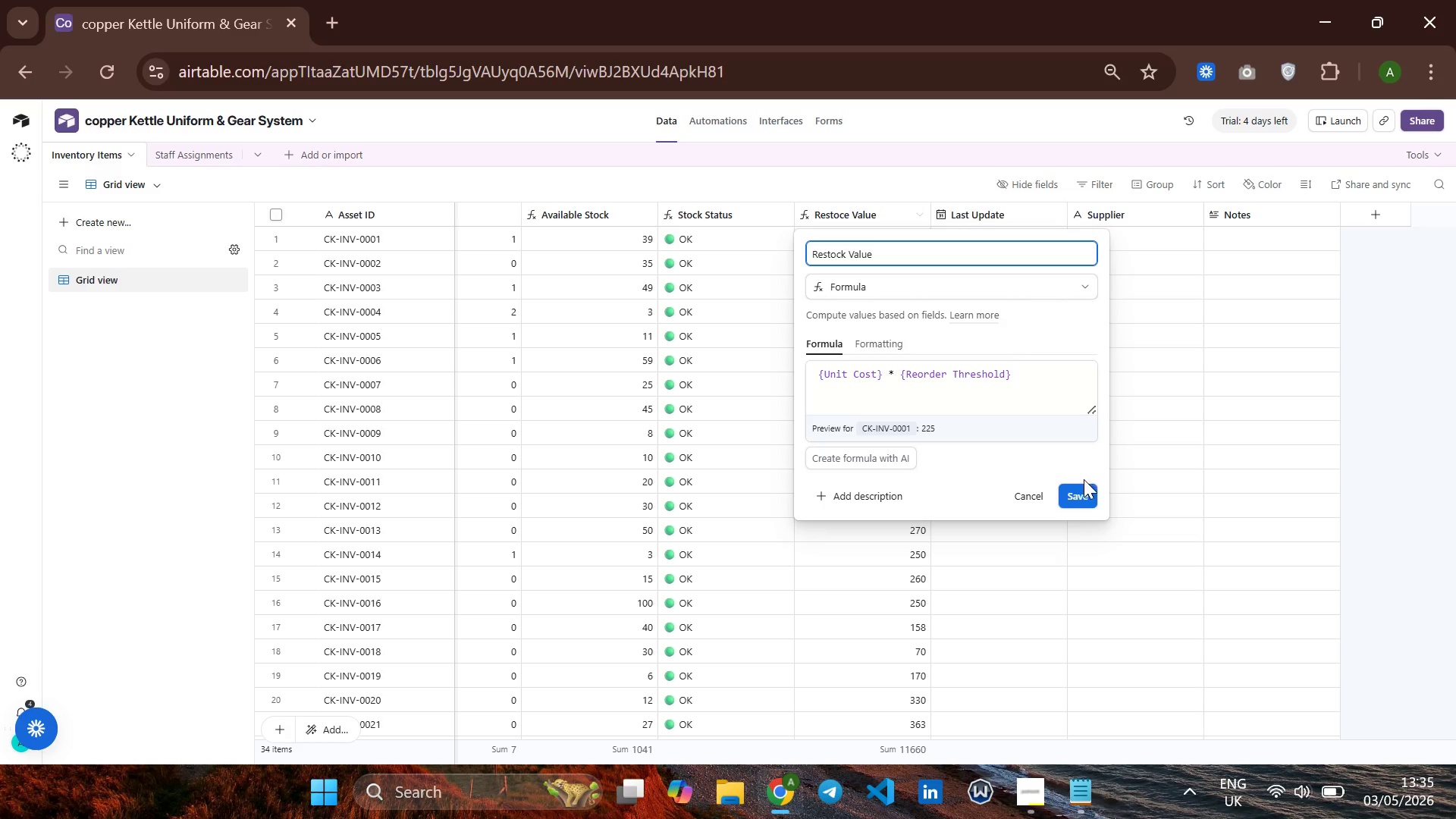 
left_click([1084, 488])
 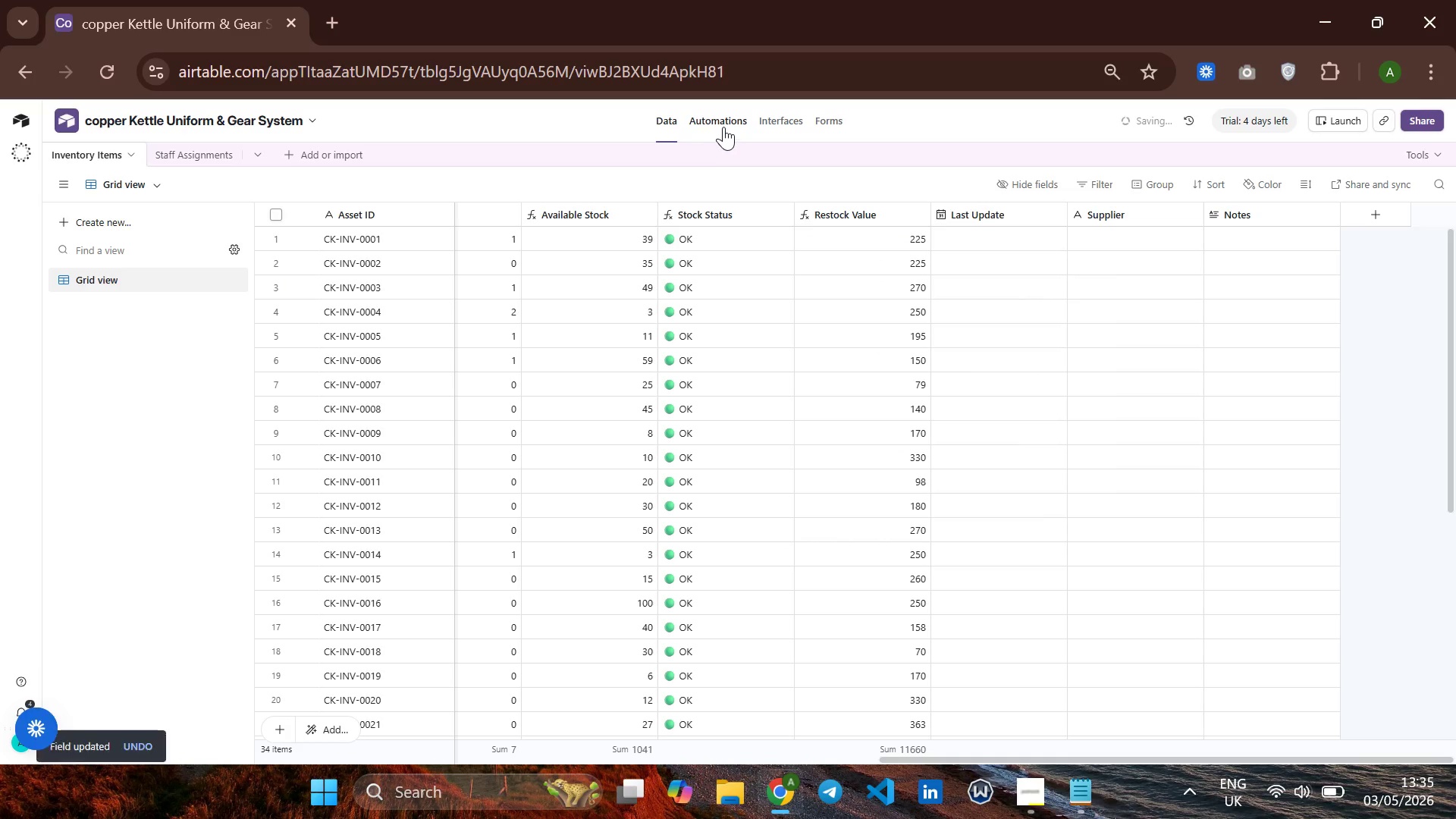 
left_click([716, 121])
 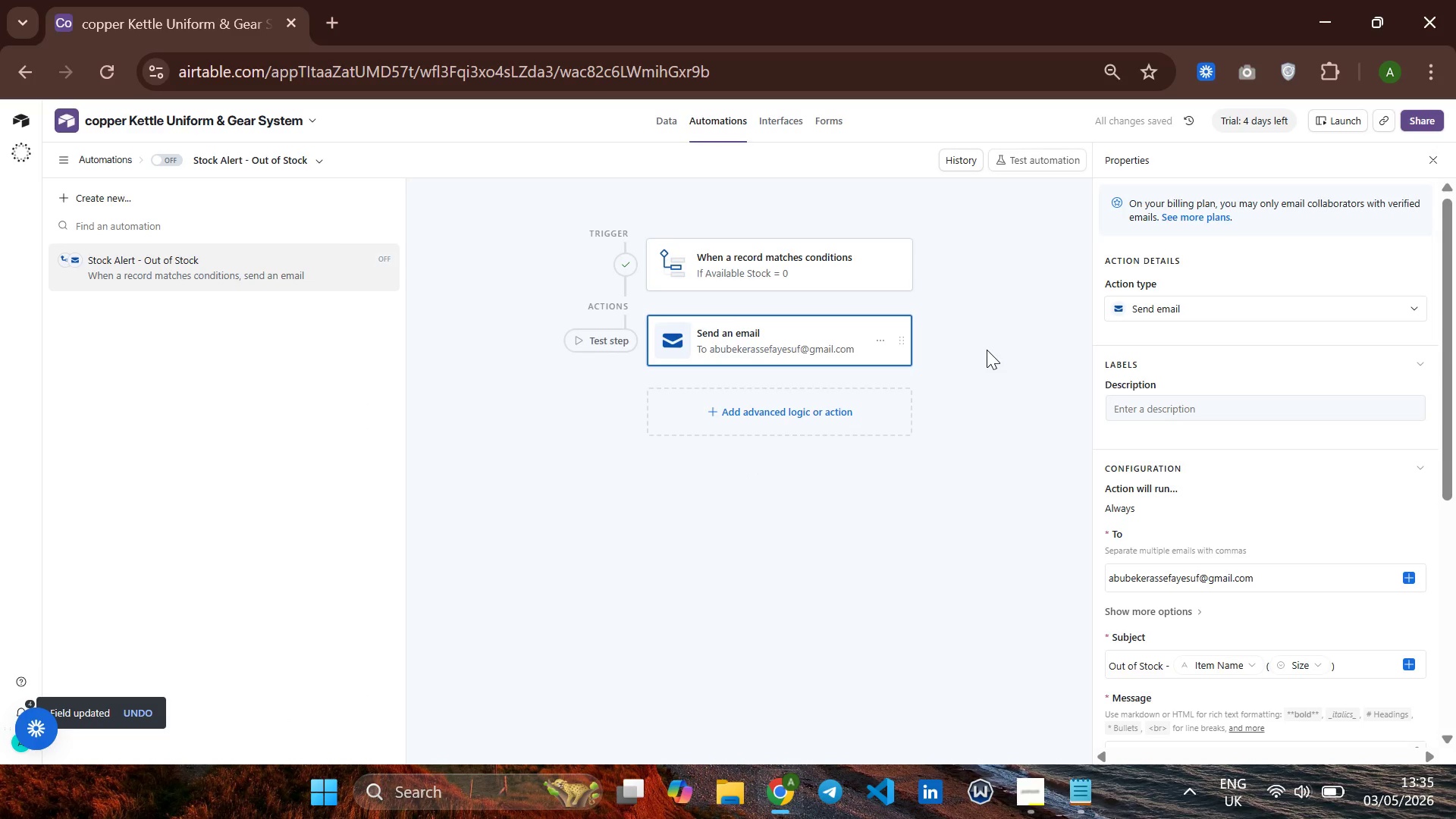 
mouse_move([1263, 453])
 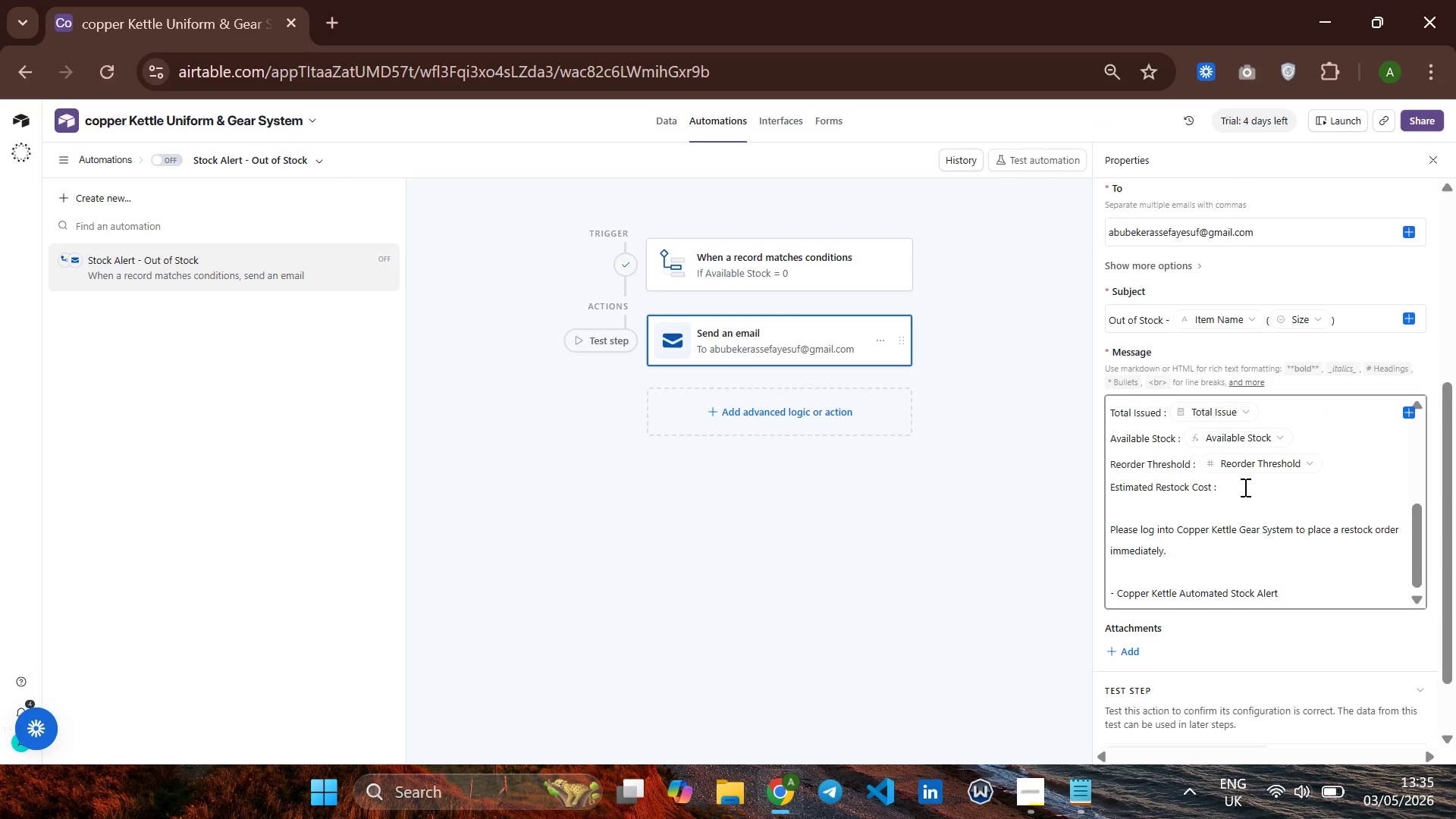 
left_click([1244, 483])
 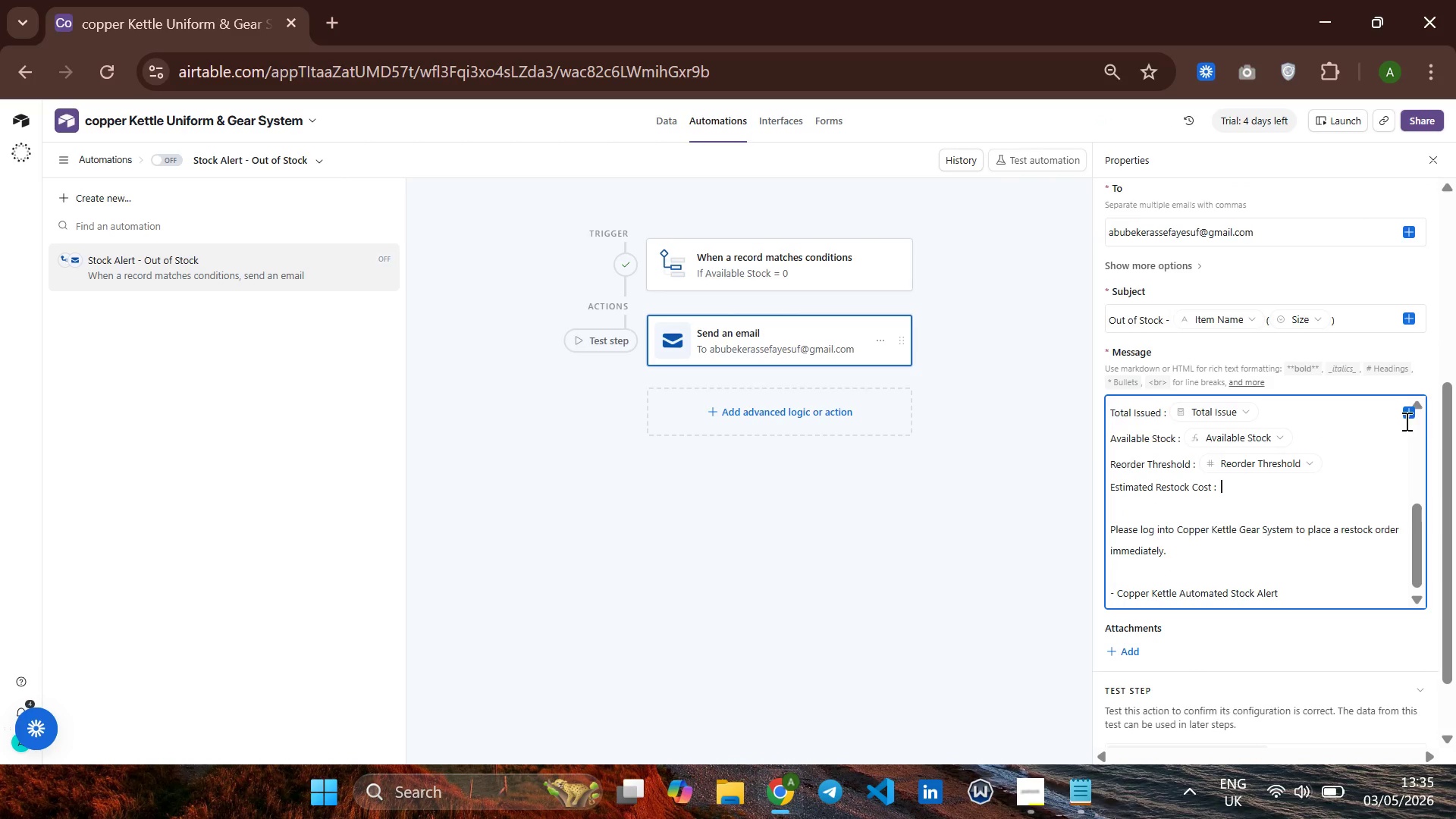 
left_click([1411, 413])
 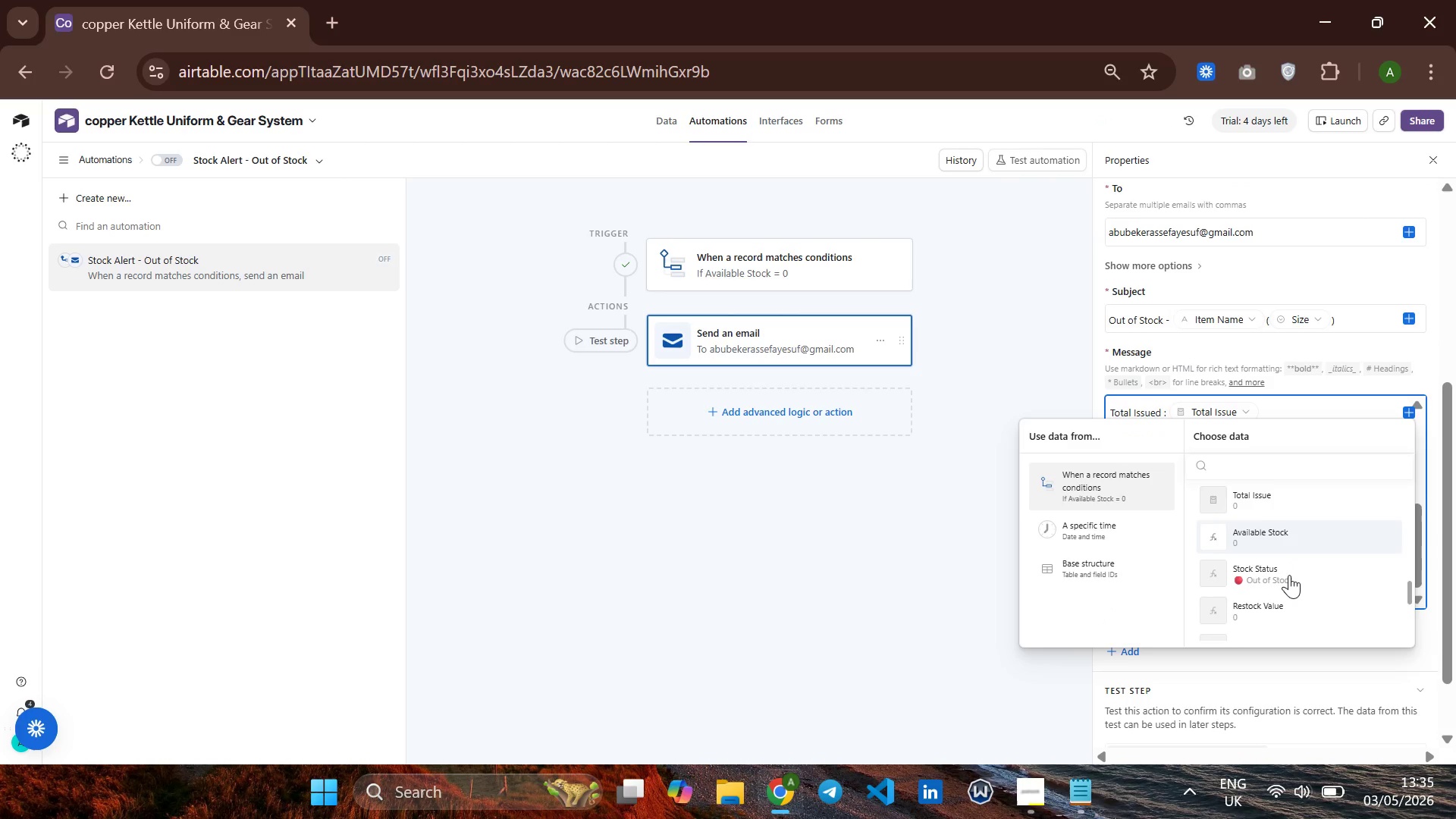 
wait(5.39)
 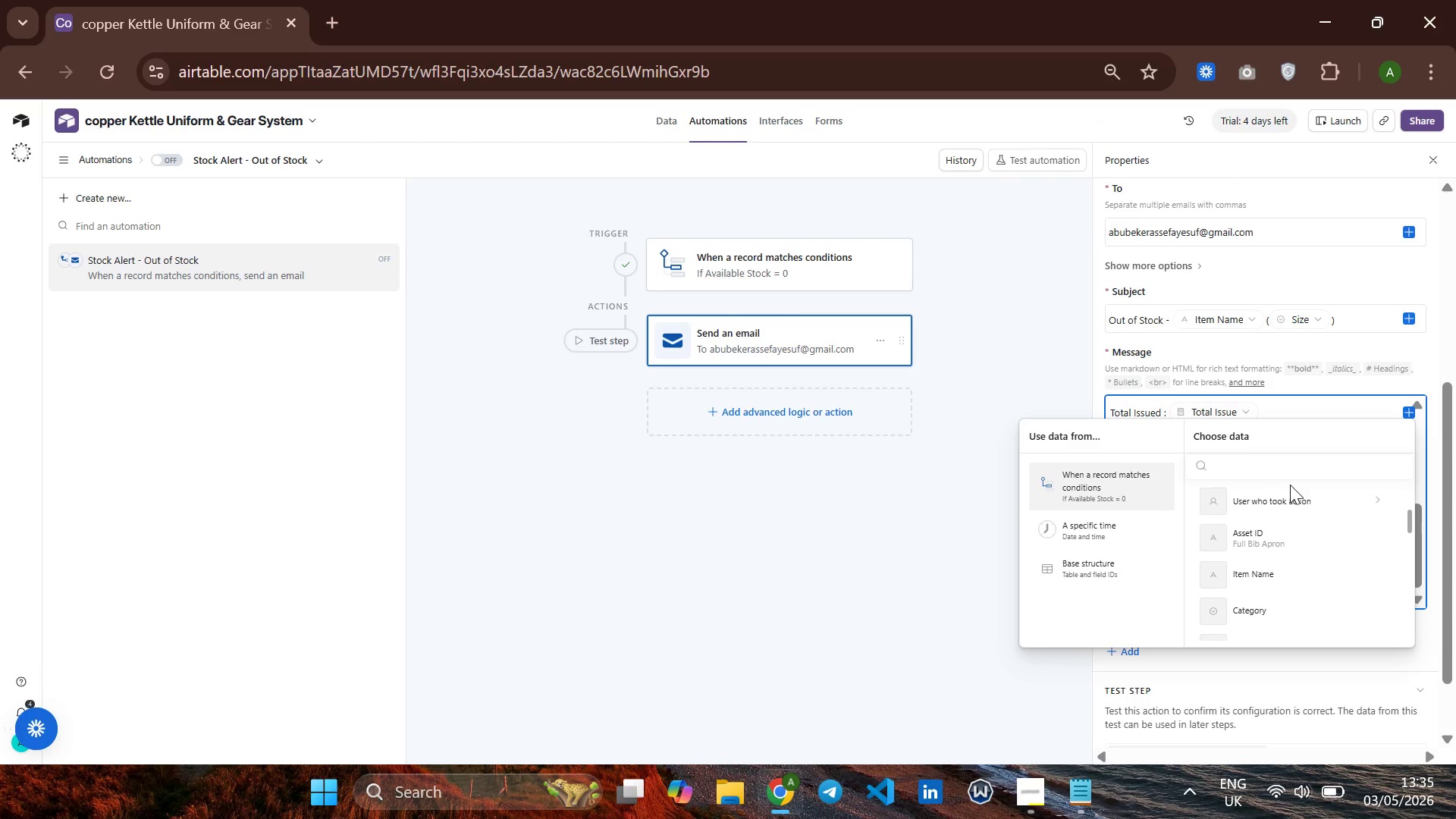 
left_click([1257, 551])
 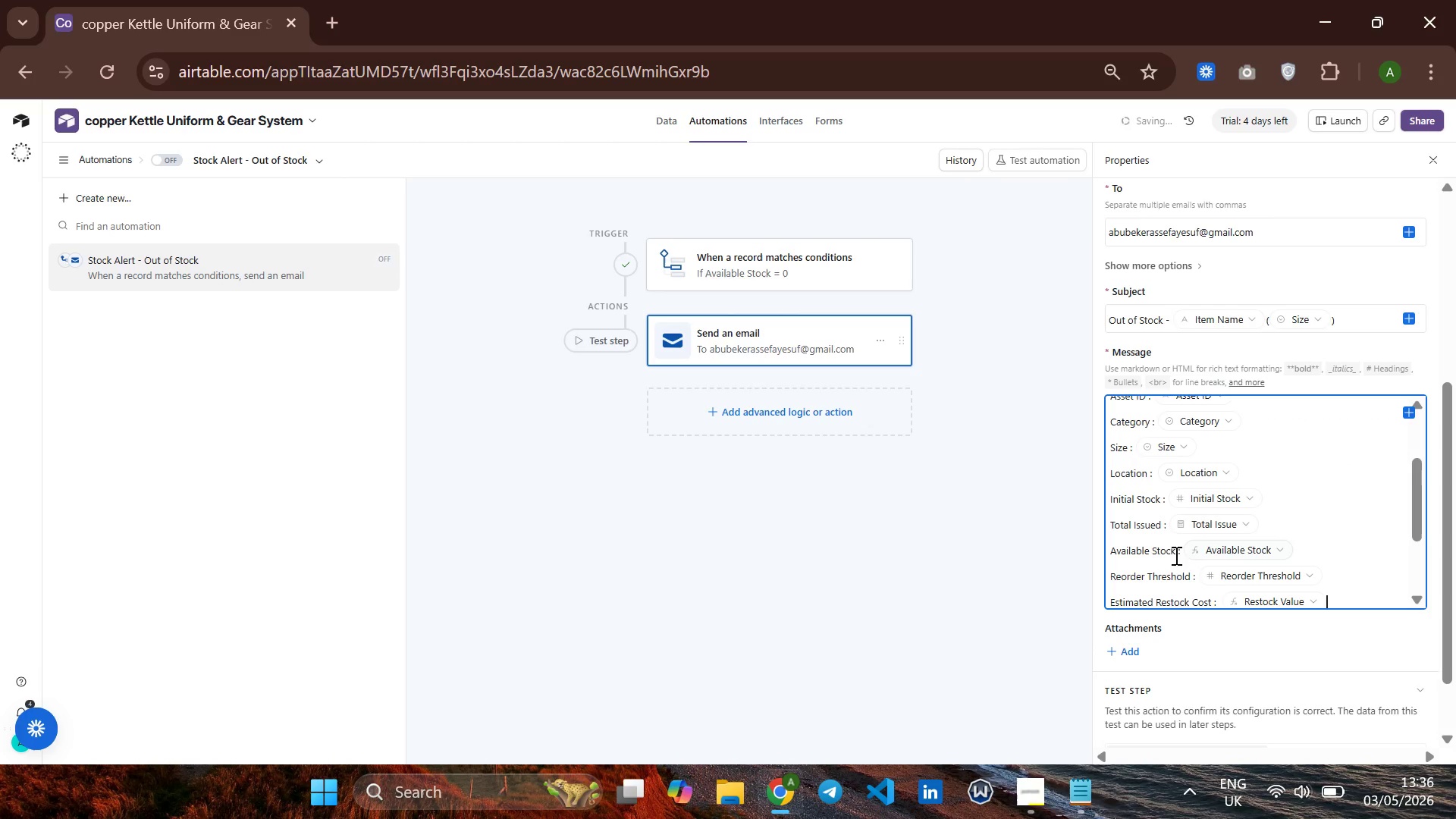 
mouse_move([1262, 539])
 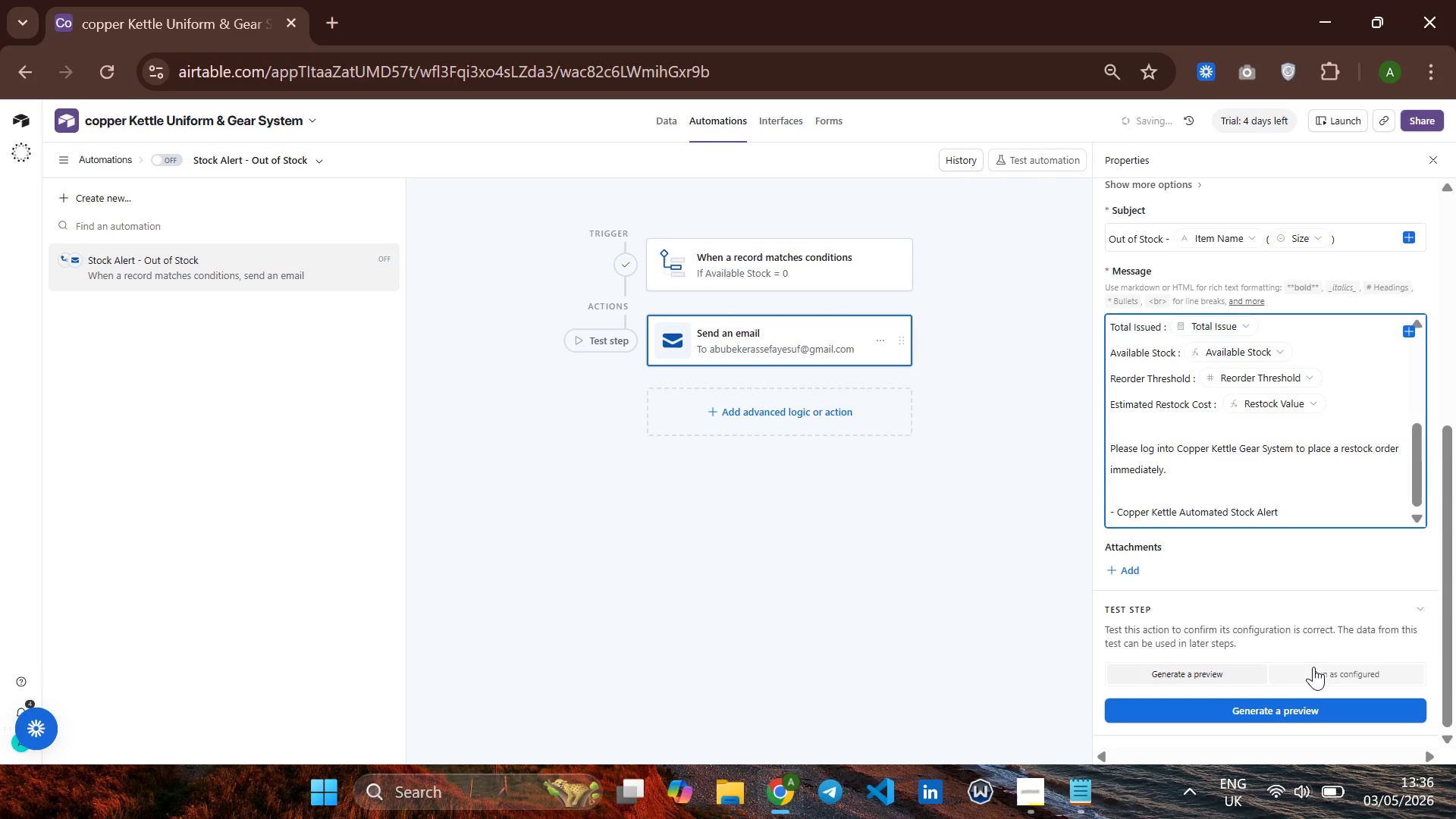 
left_click([1317, 669])
 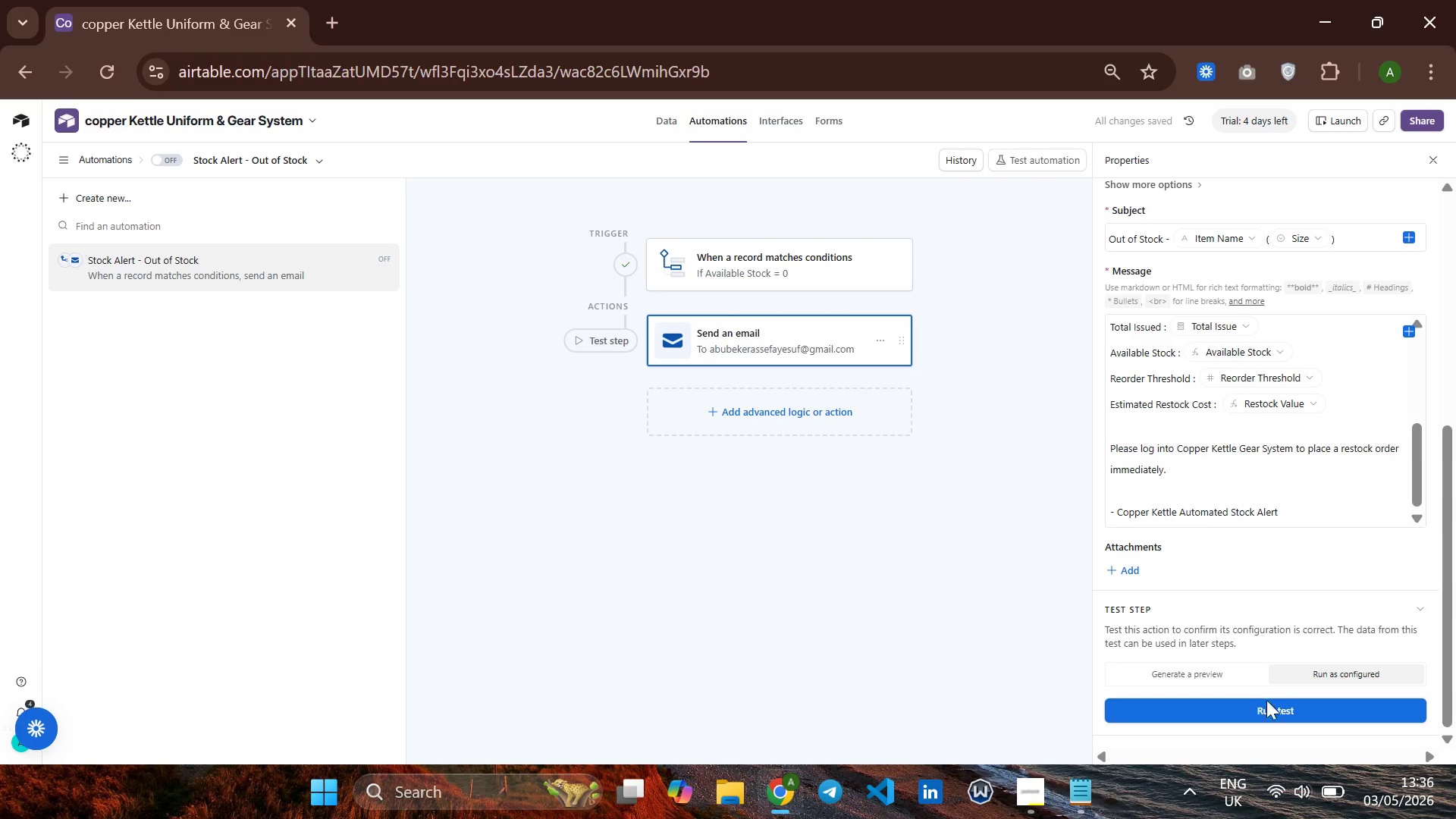 
left_click([1266, 710])
 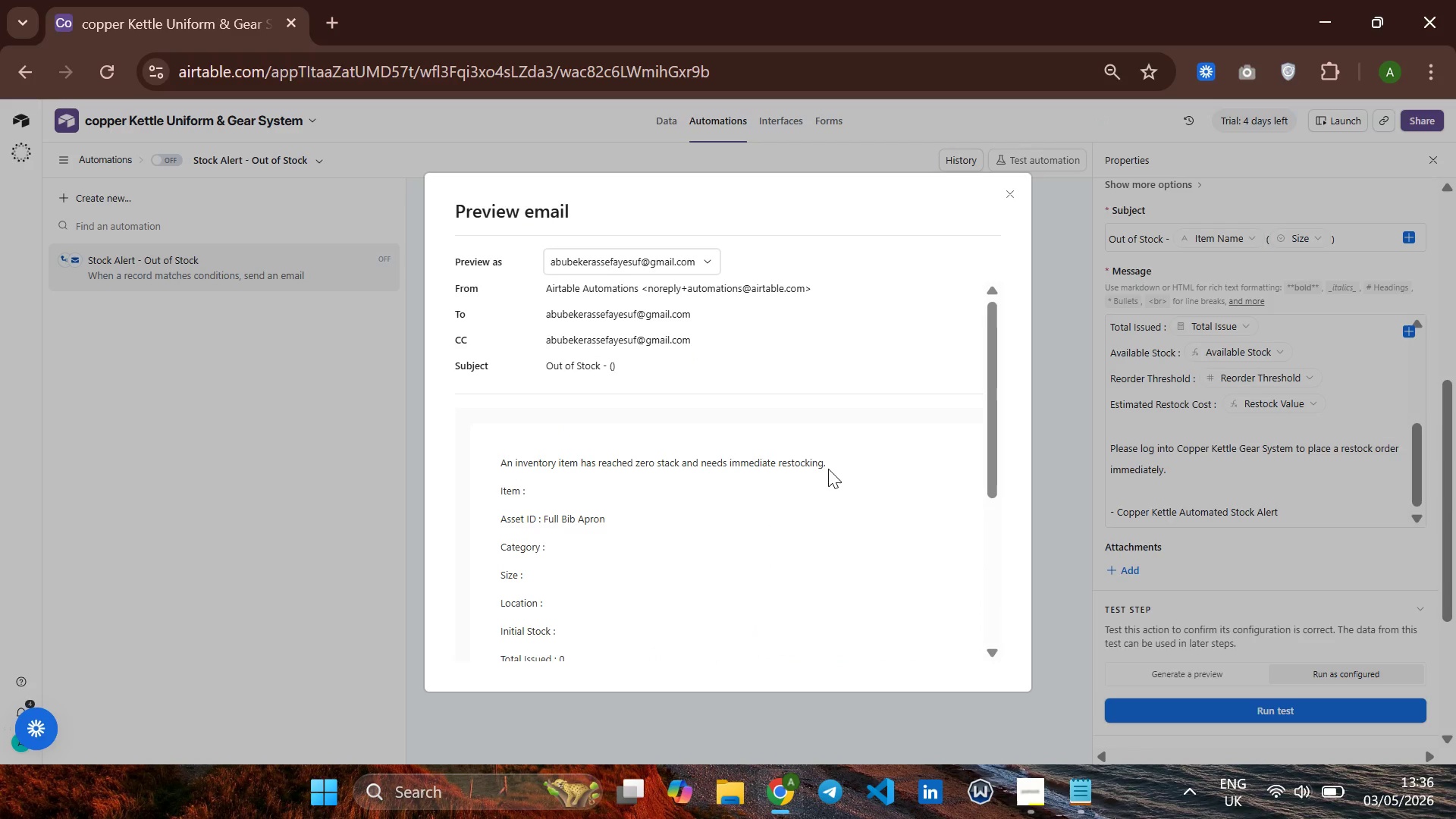 
wait(18.62)
 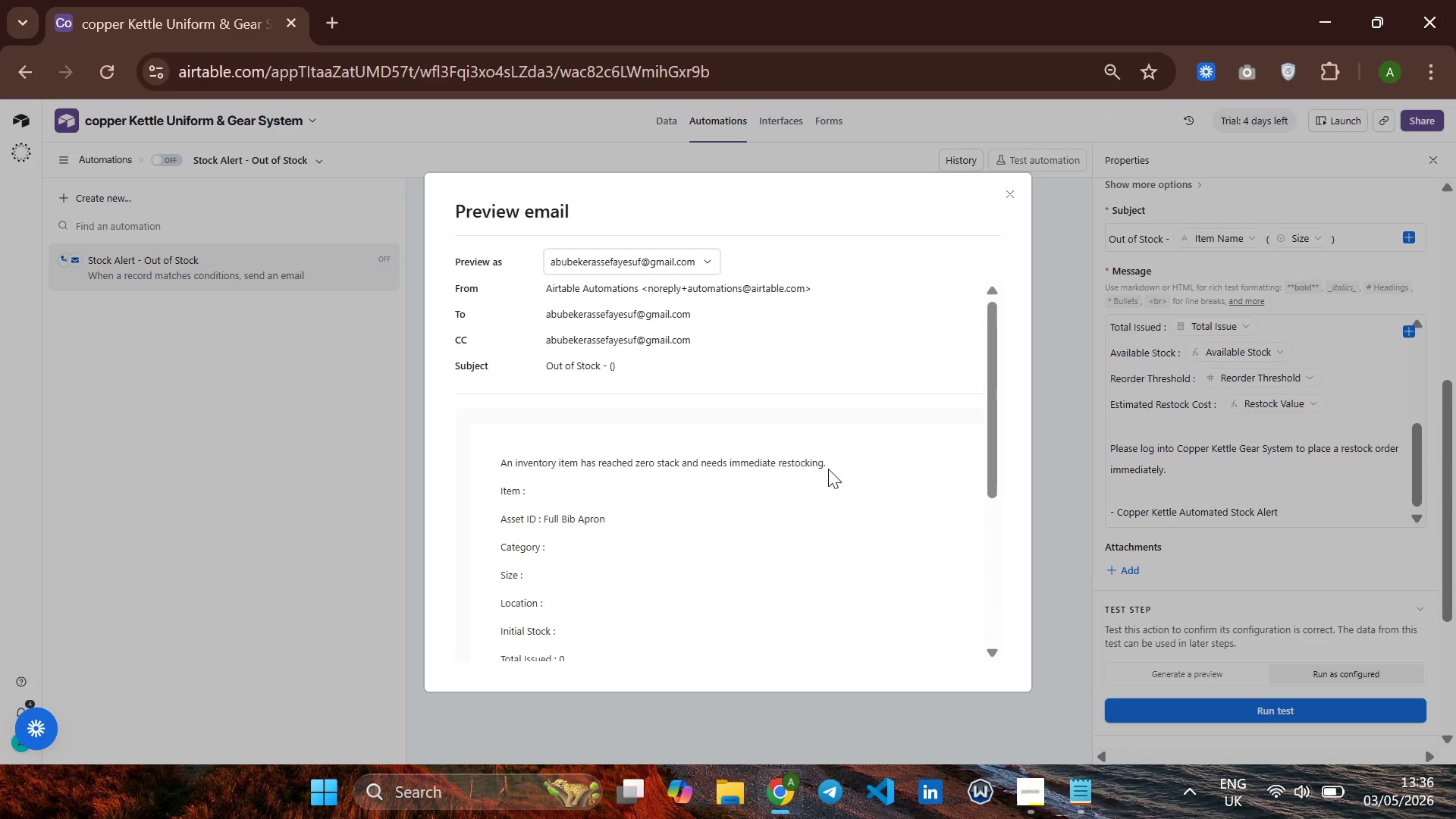 
left_click([1078, 431])
 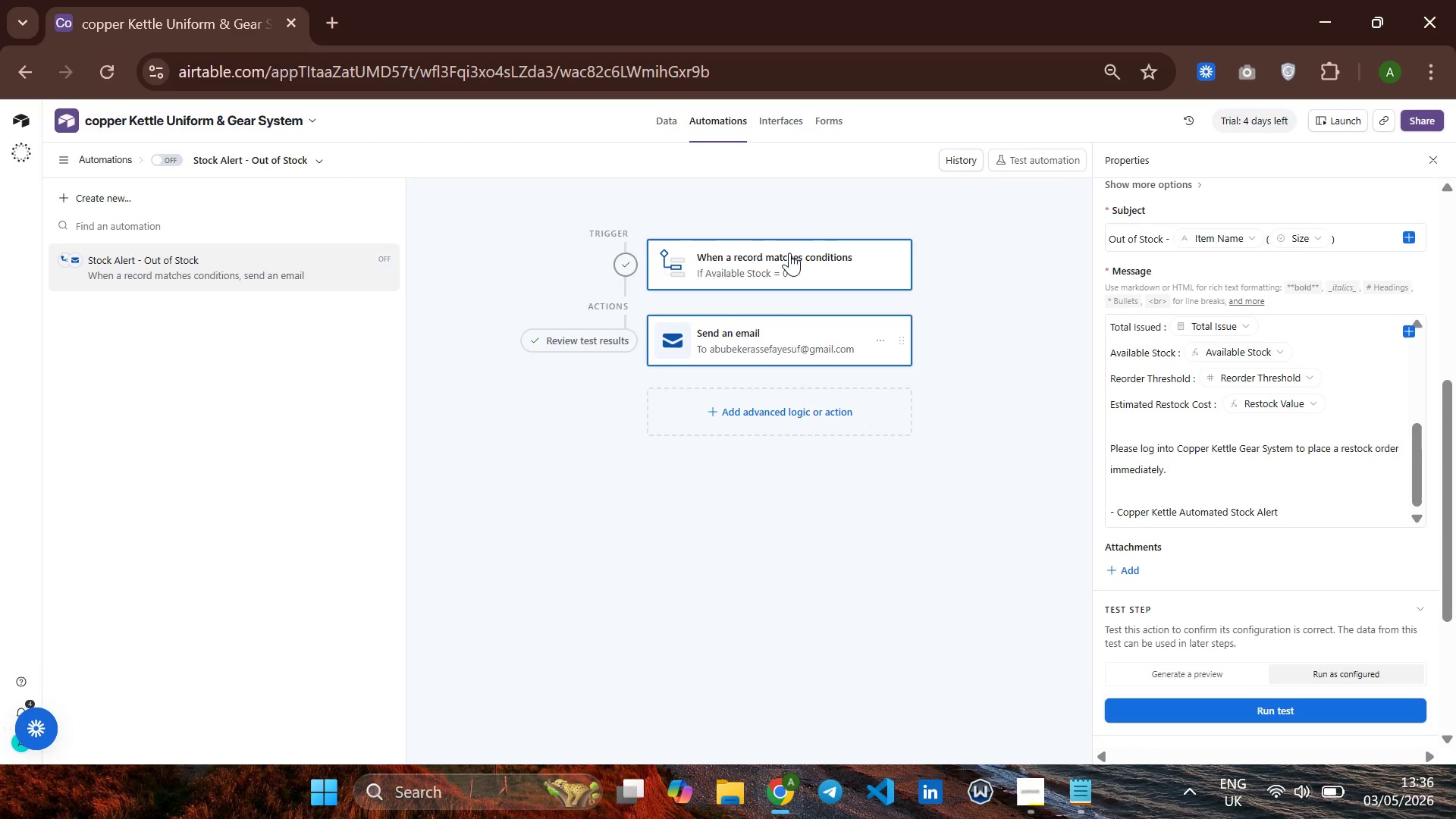 
left_click([788, 254])
 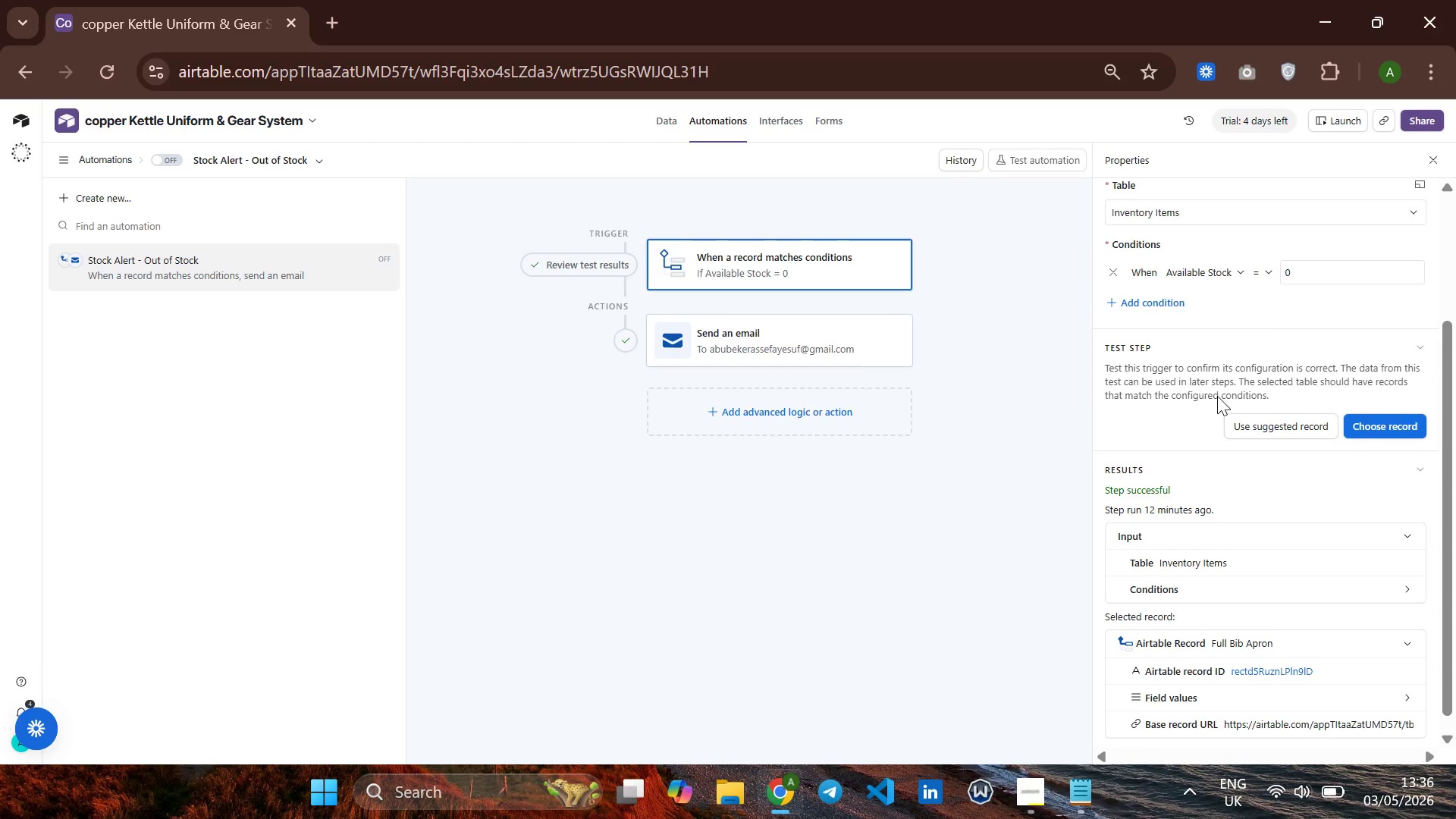 
wait(10.34)
 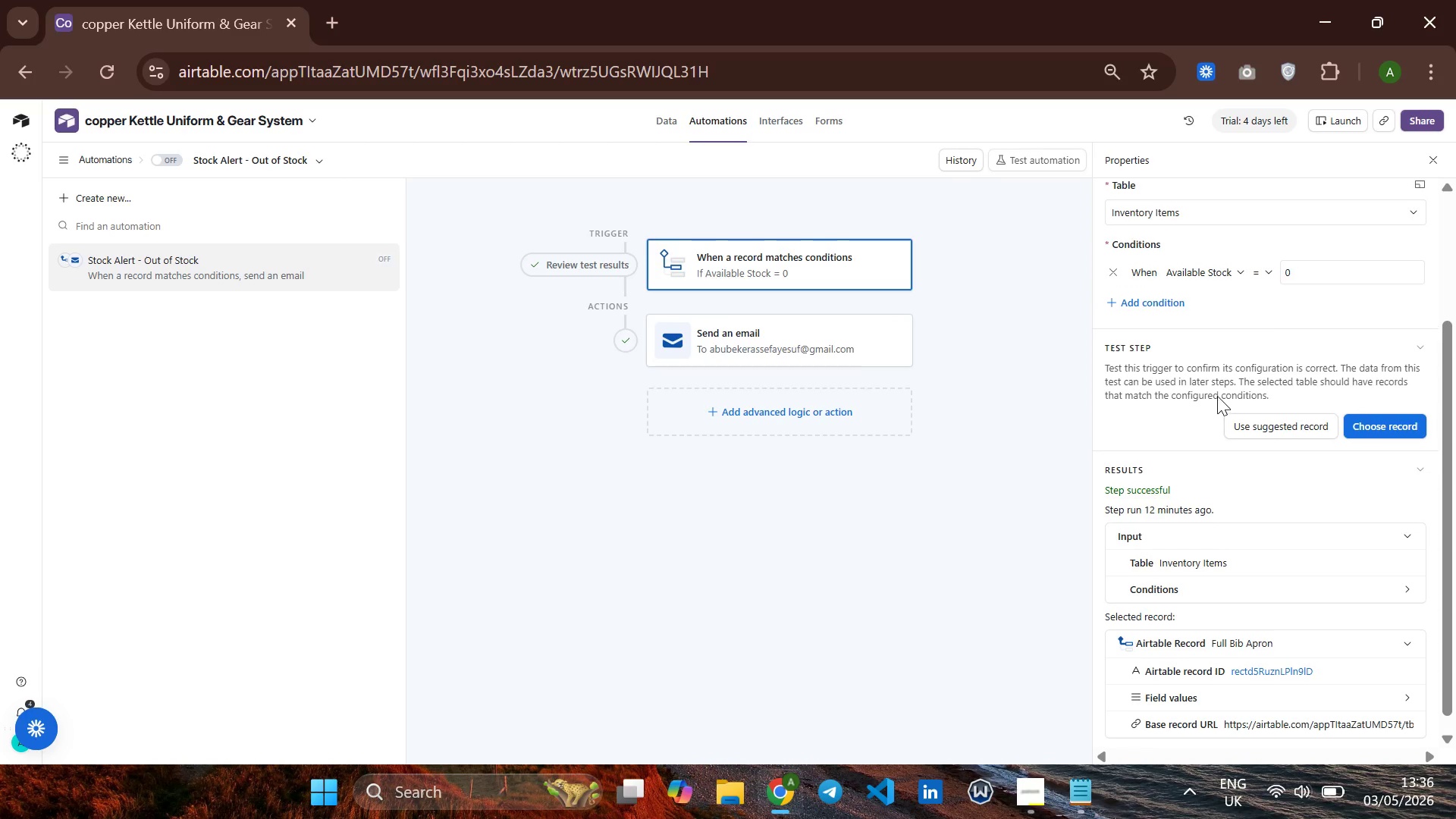 
left_click([1378, 519])
 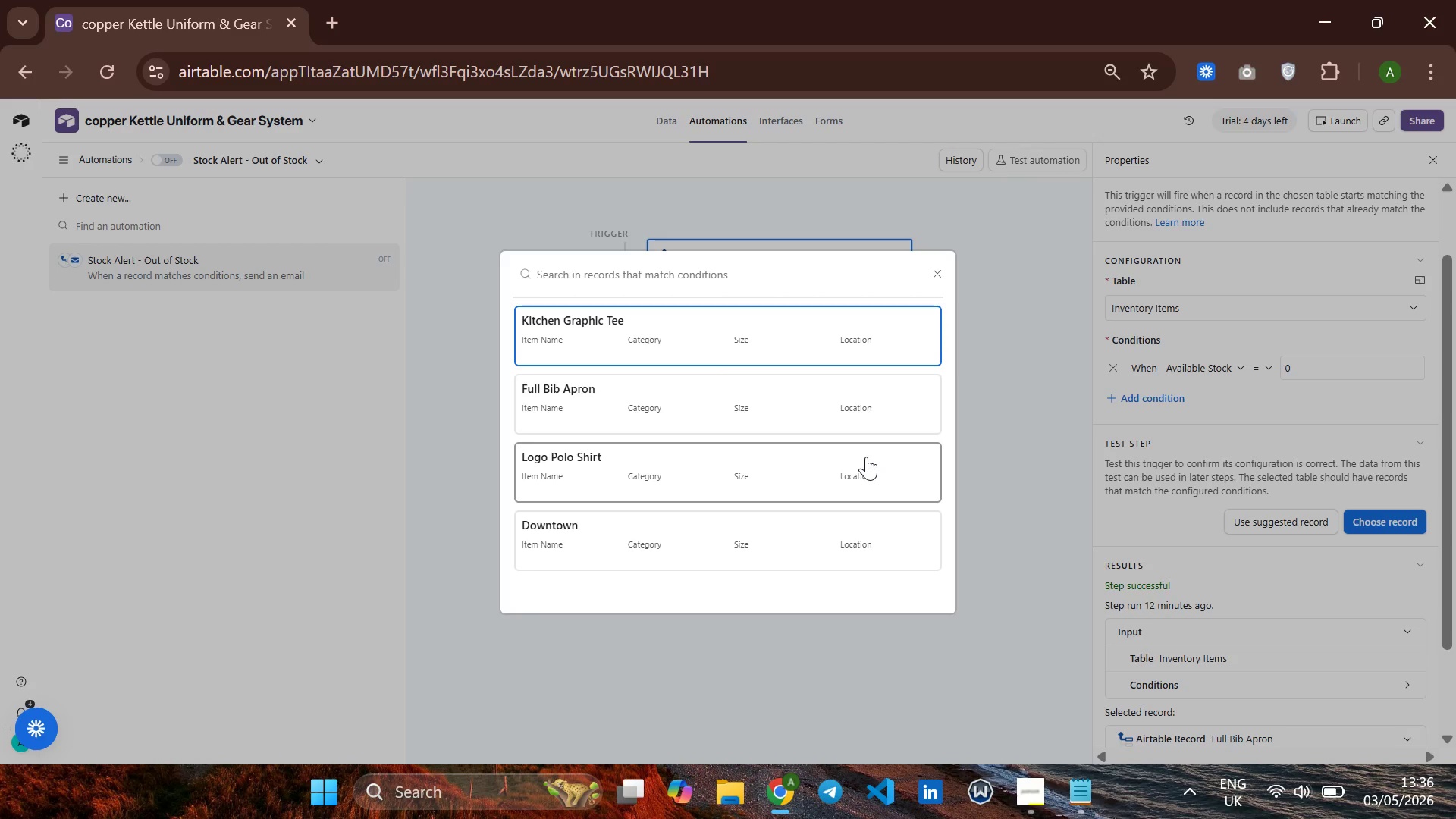 
wait(6.94)
 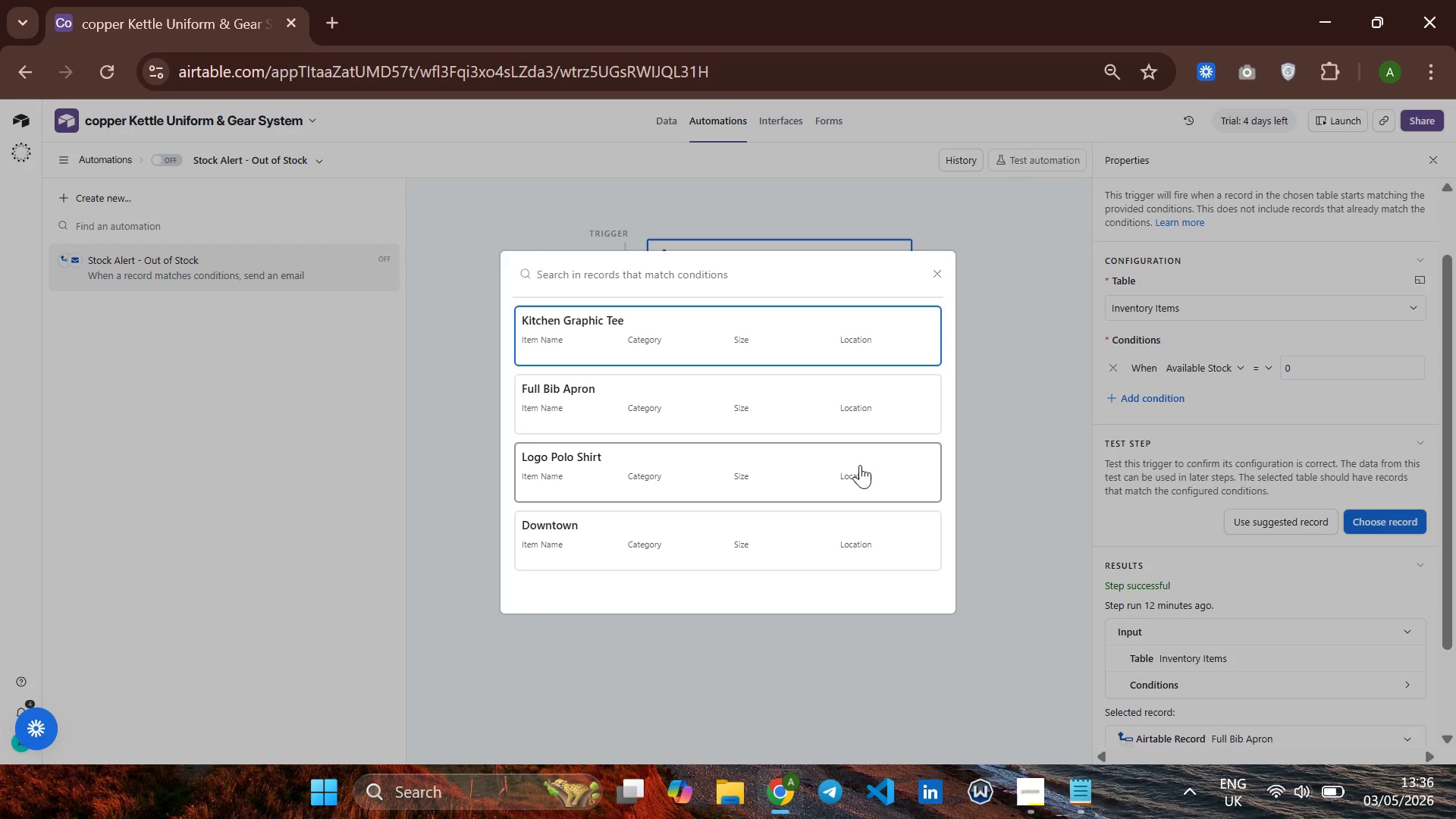 
left_click([1003, 429])
 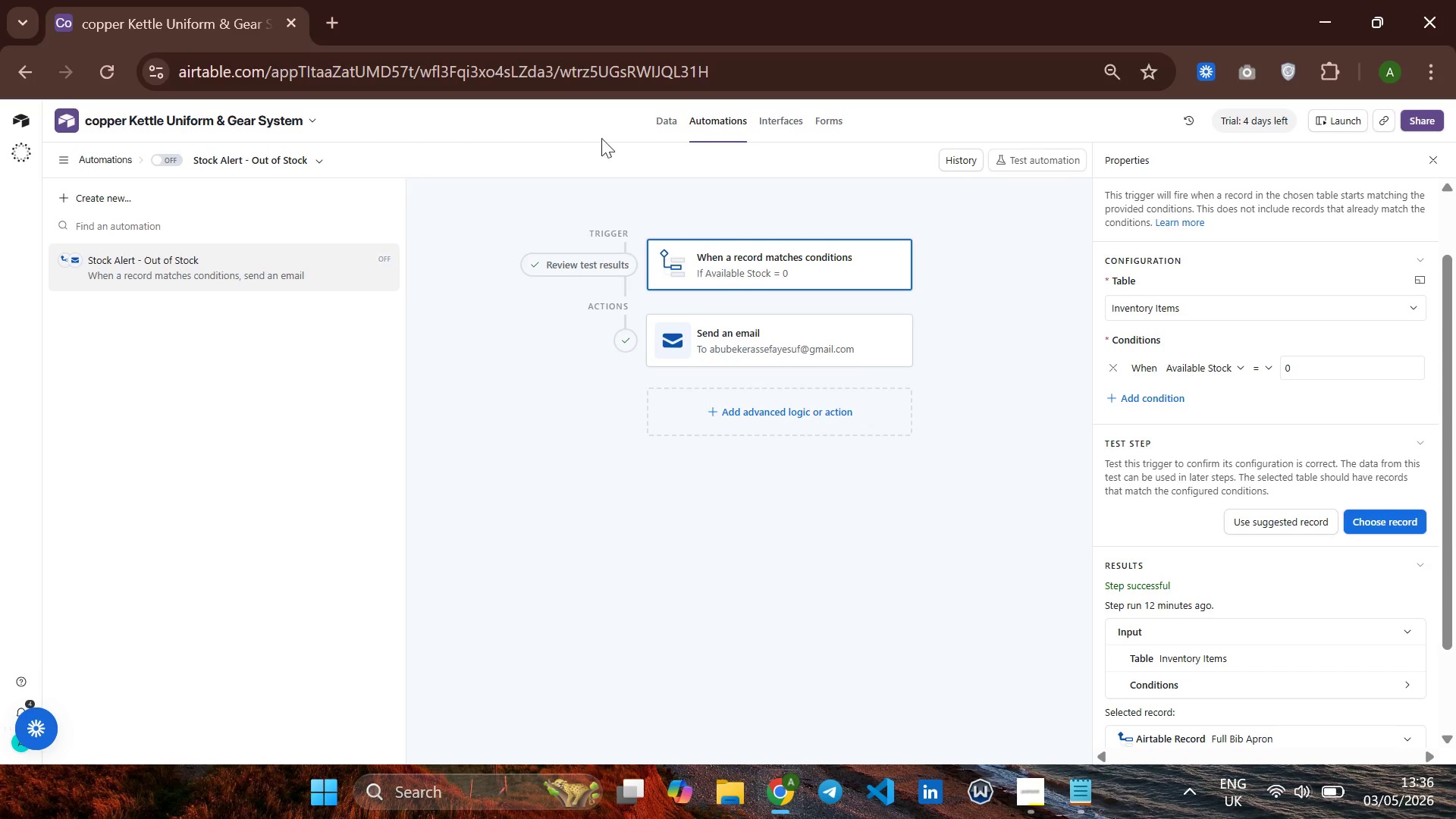 
left_click([661, 117])
 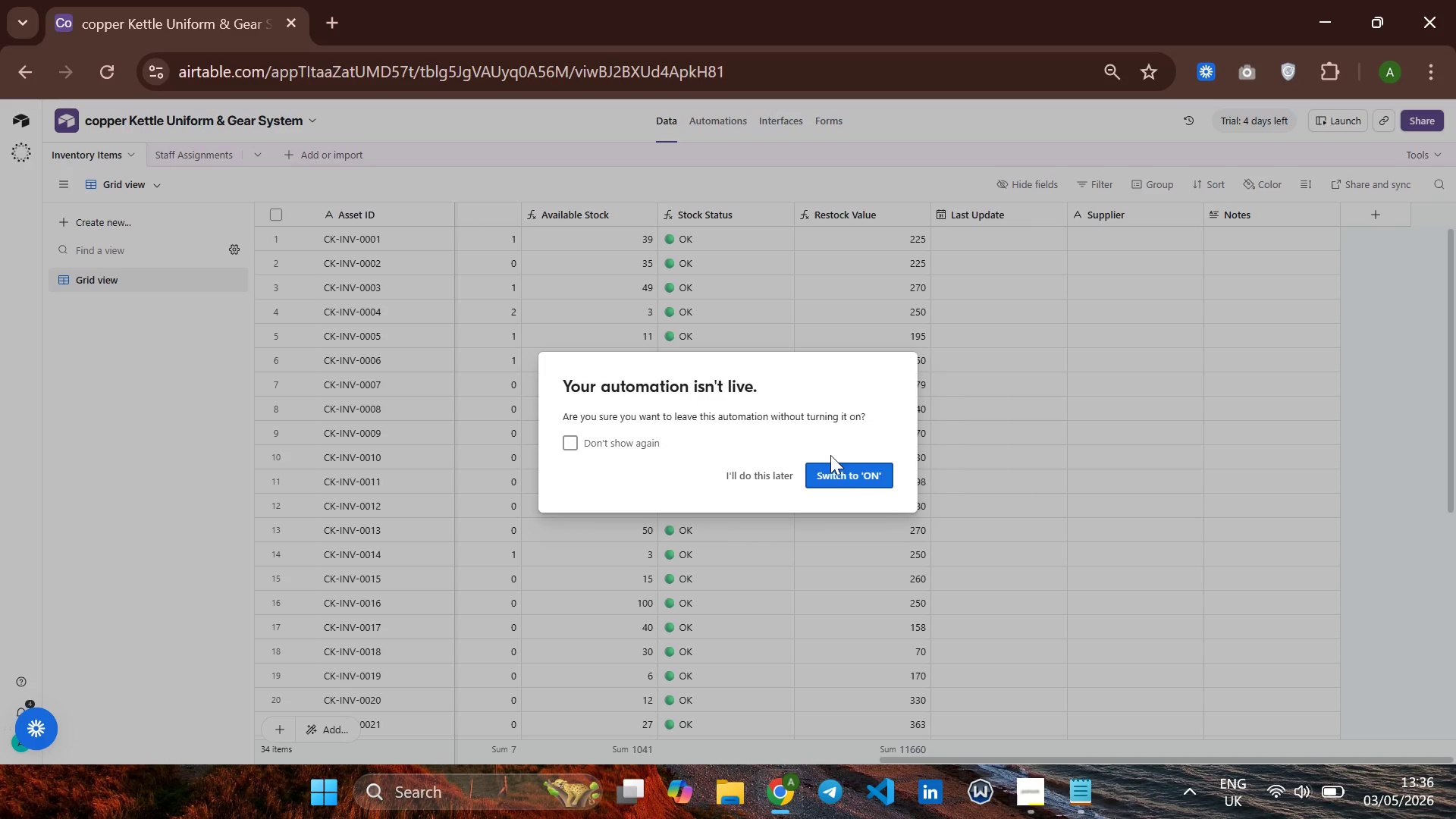 
left_click([762, 472])
 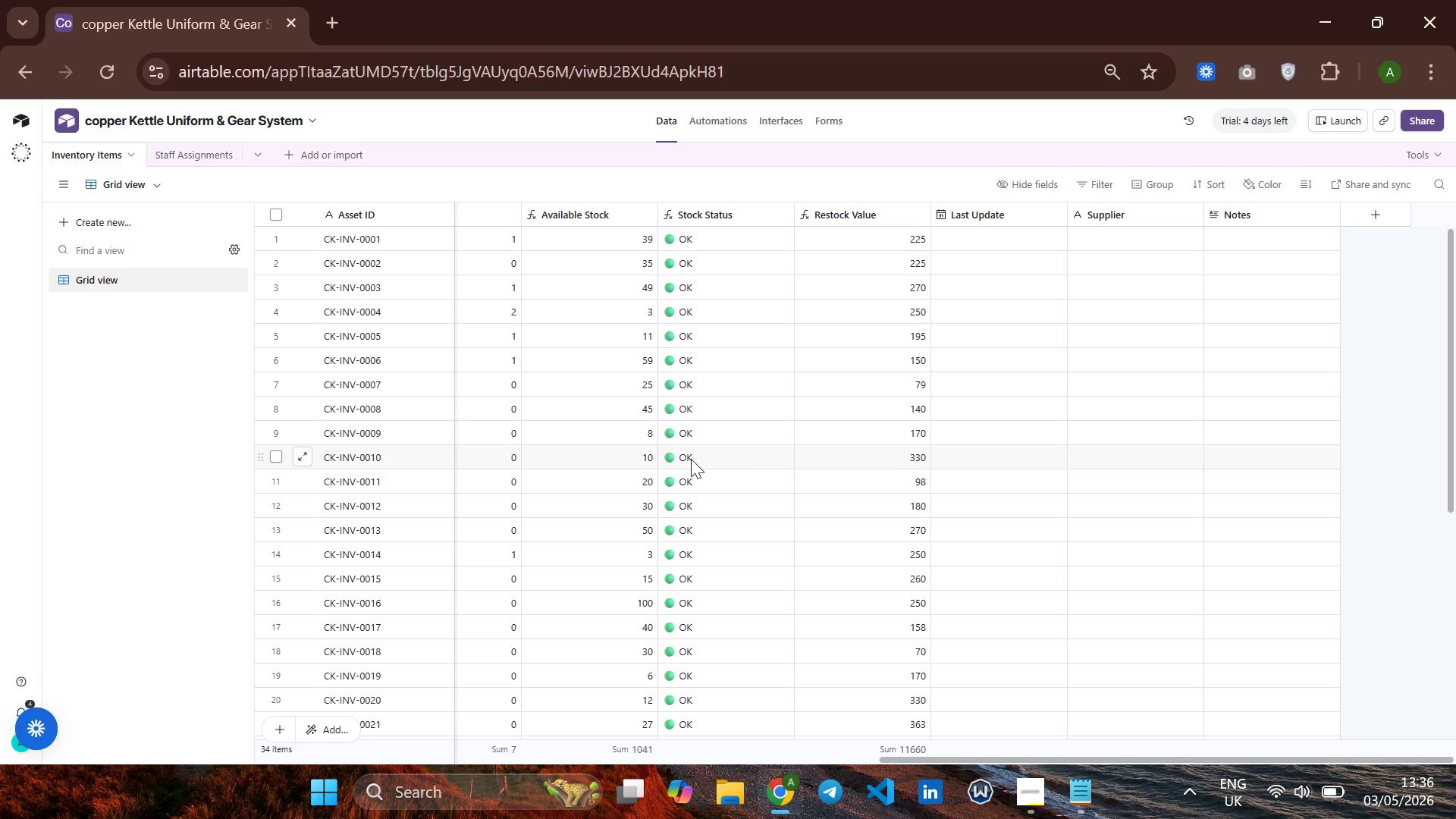 
mouse_move([626, 396])
 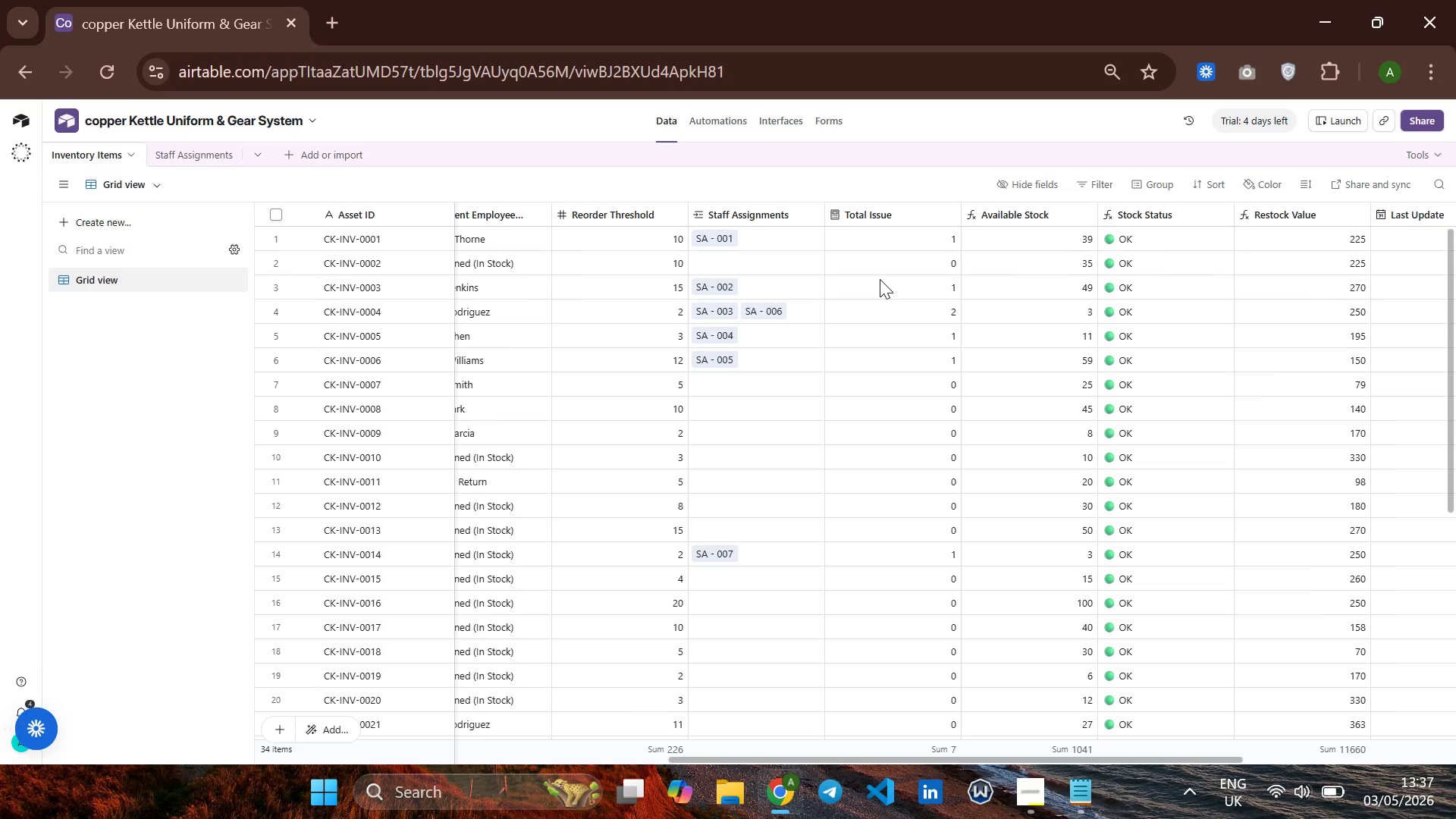 
wait(22.35)
 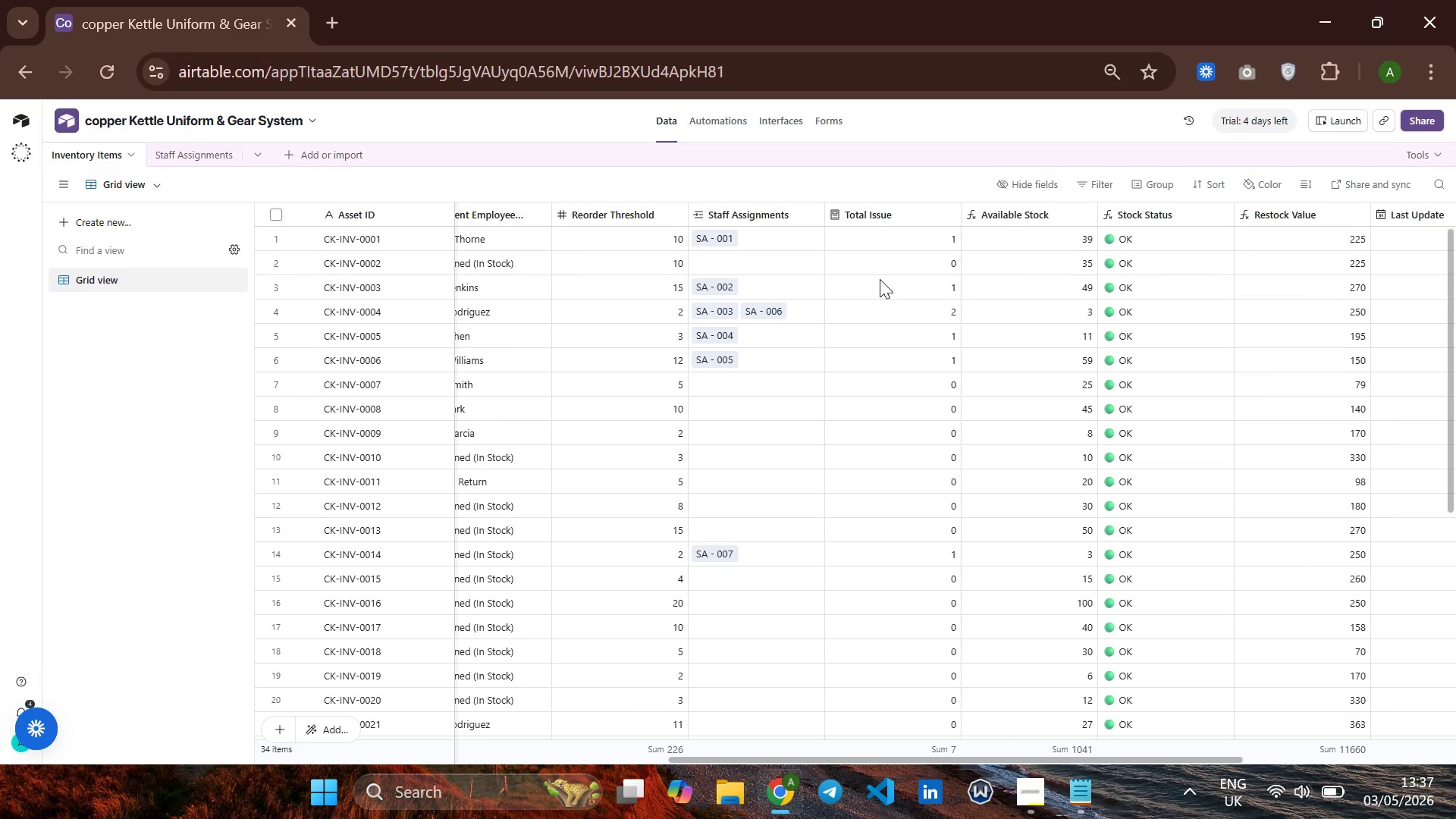 
left_click([718, 123])
 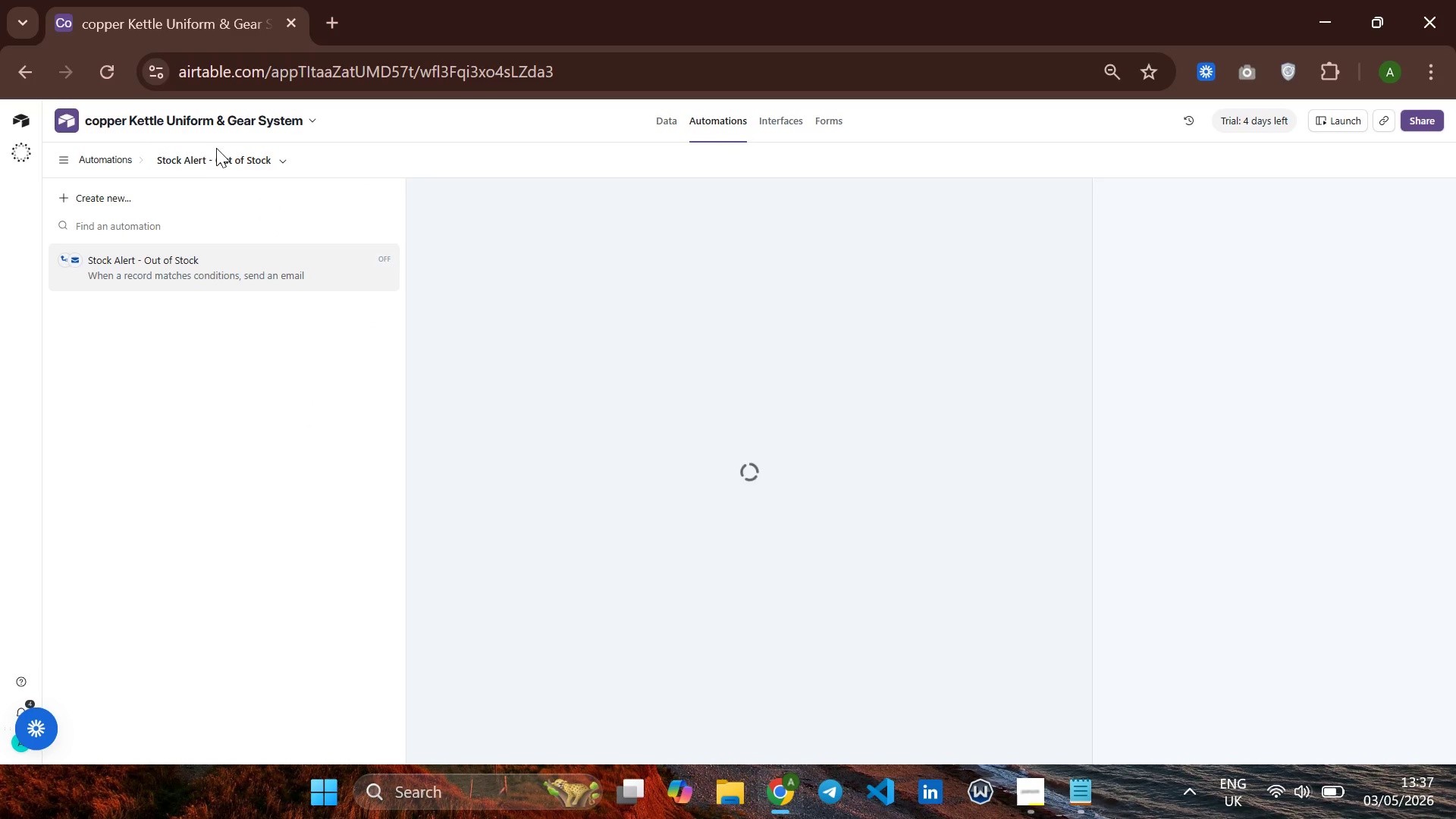 
wait(5.81)
 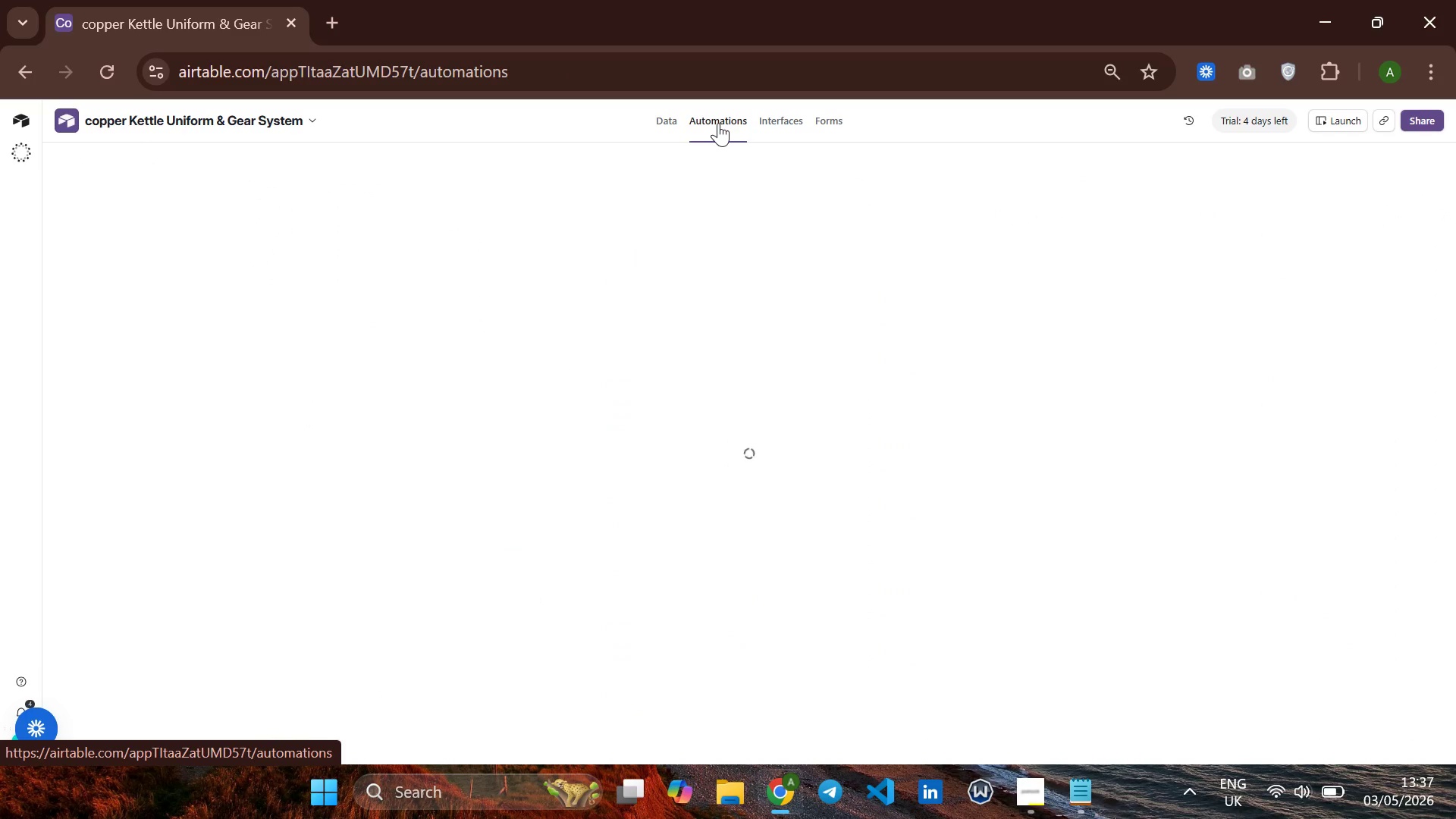 
left_click([124, 203])
 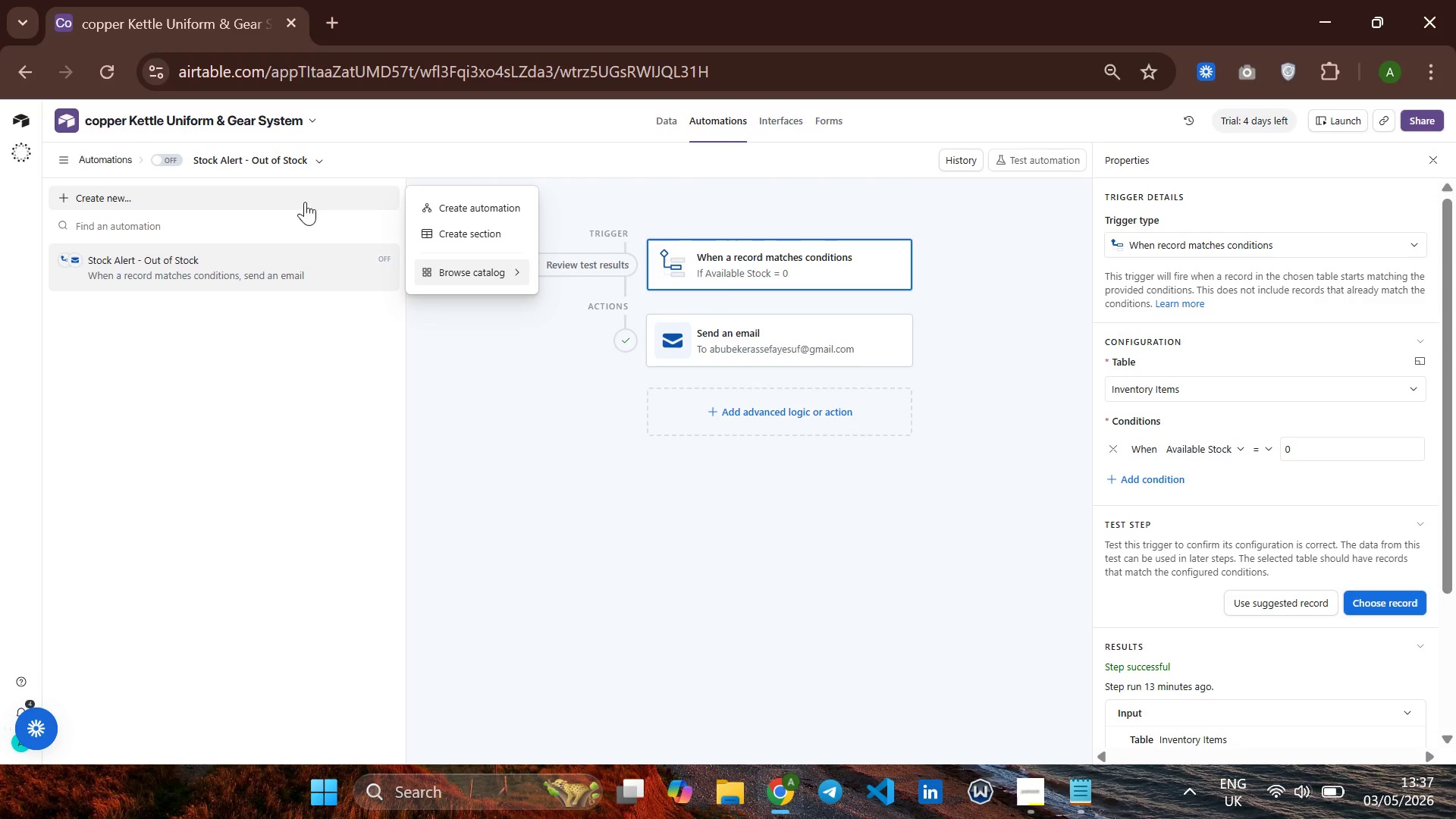 
left_click([480, 203])
 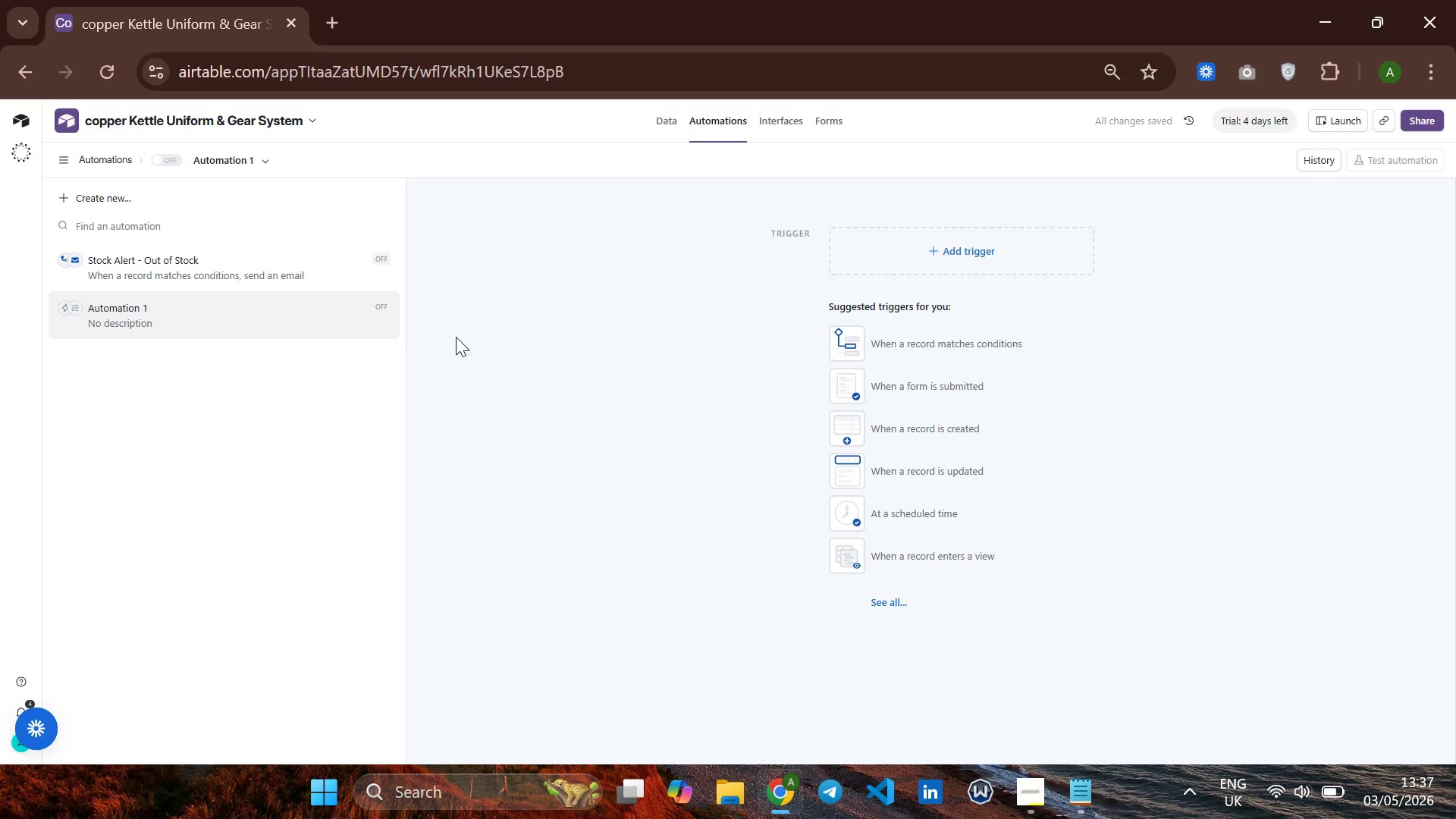 
wait(5.02)
 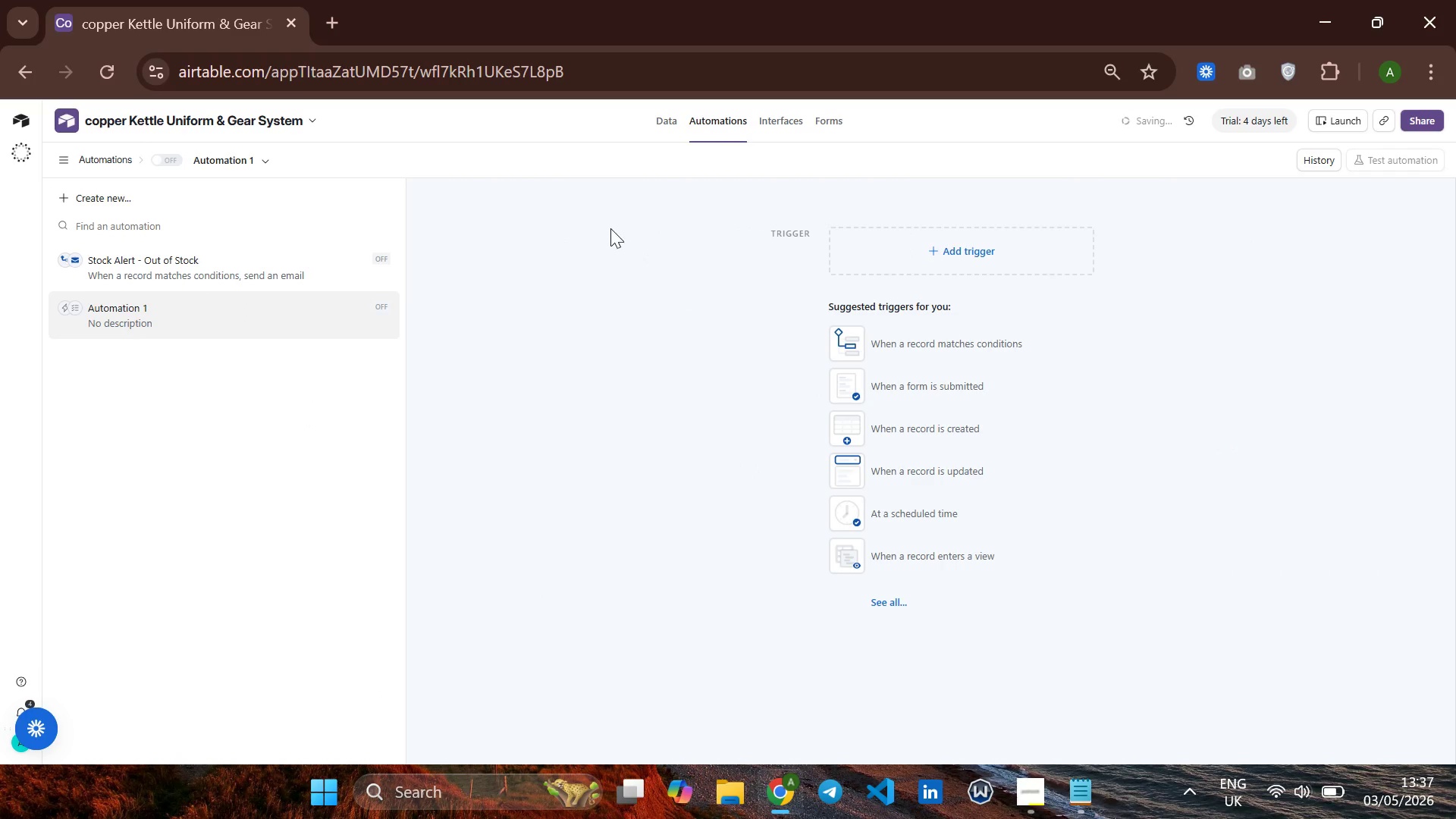 
left_click([123, 199])
 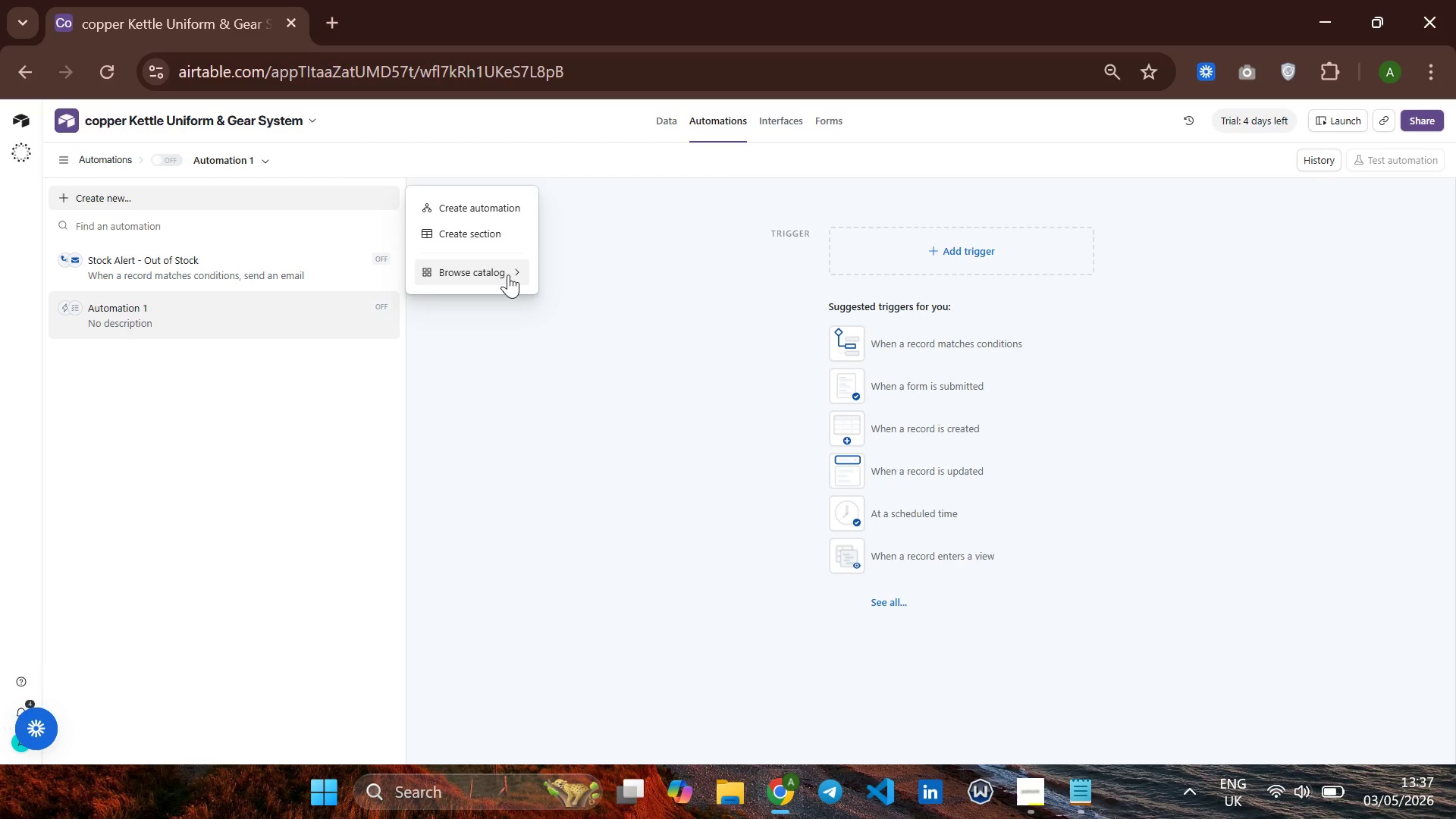 
left_click([508, 275])
 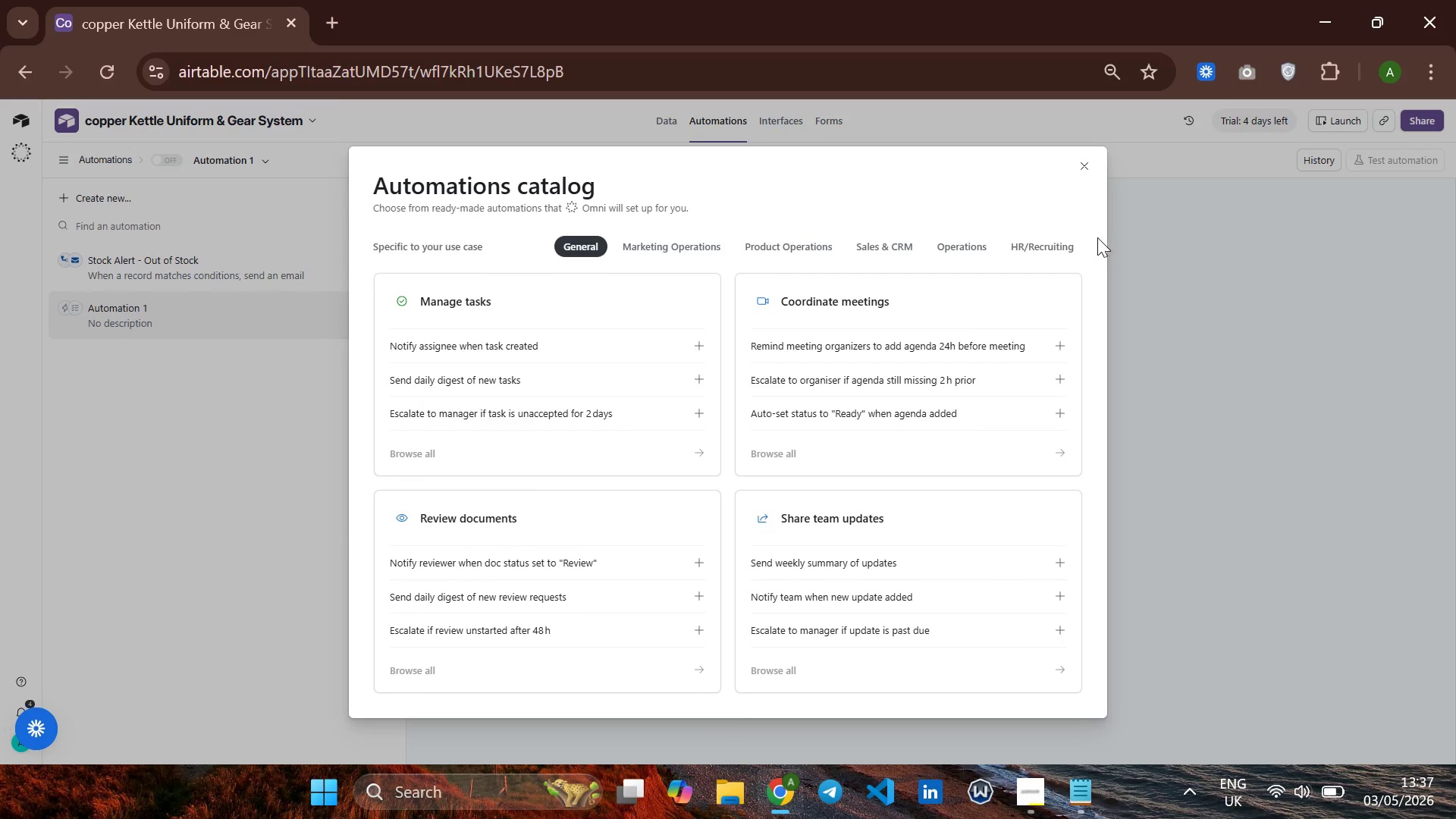 
left_click([1085, 163])
 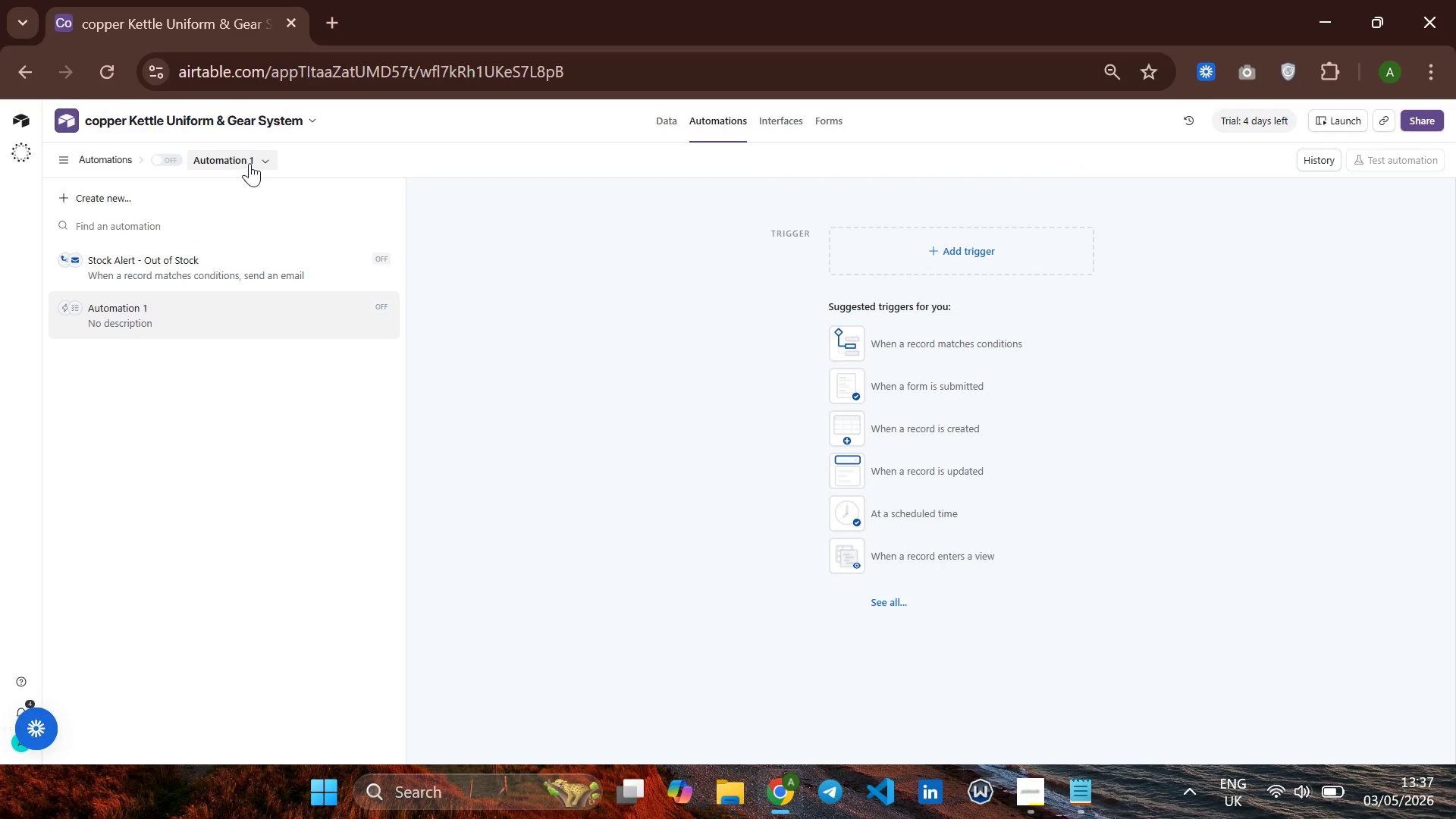 
right_click([249, 162])
 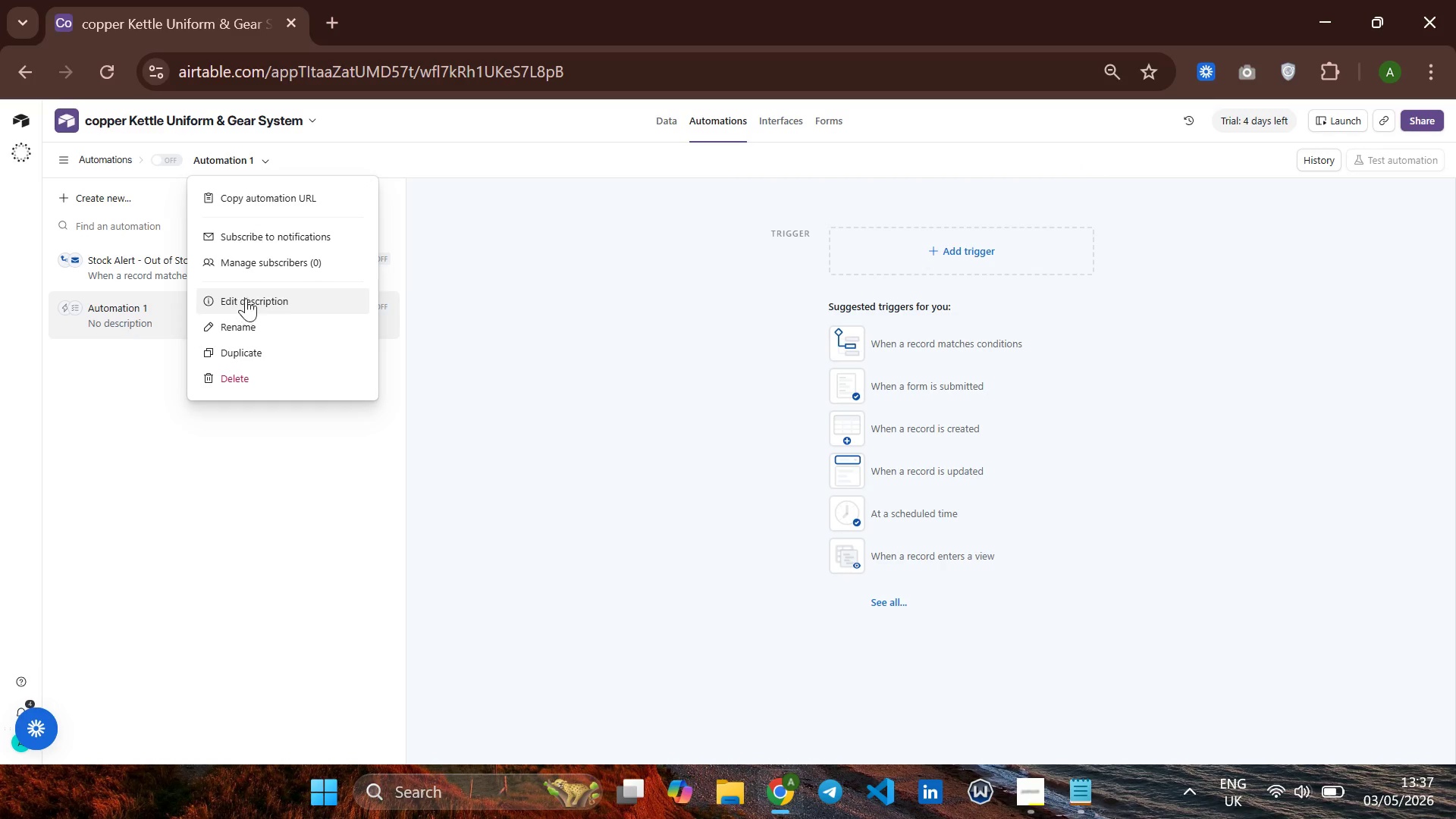 
left_click([250, 325])
 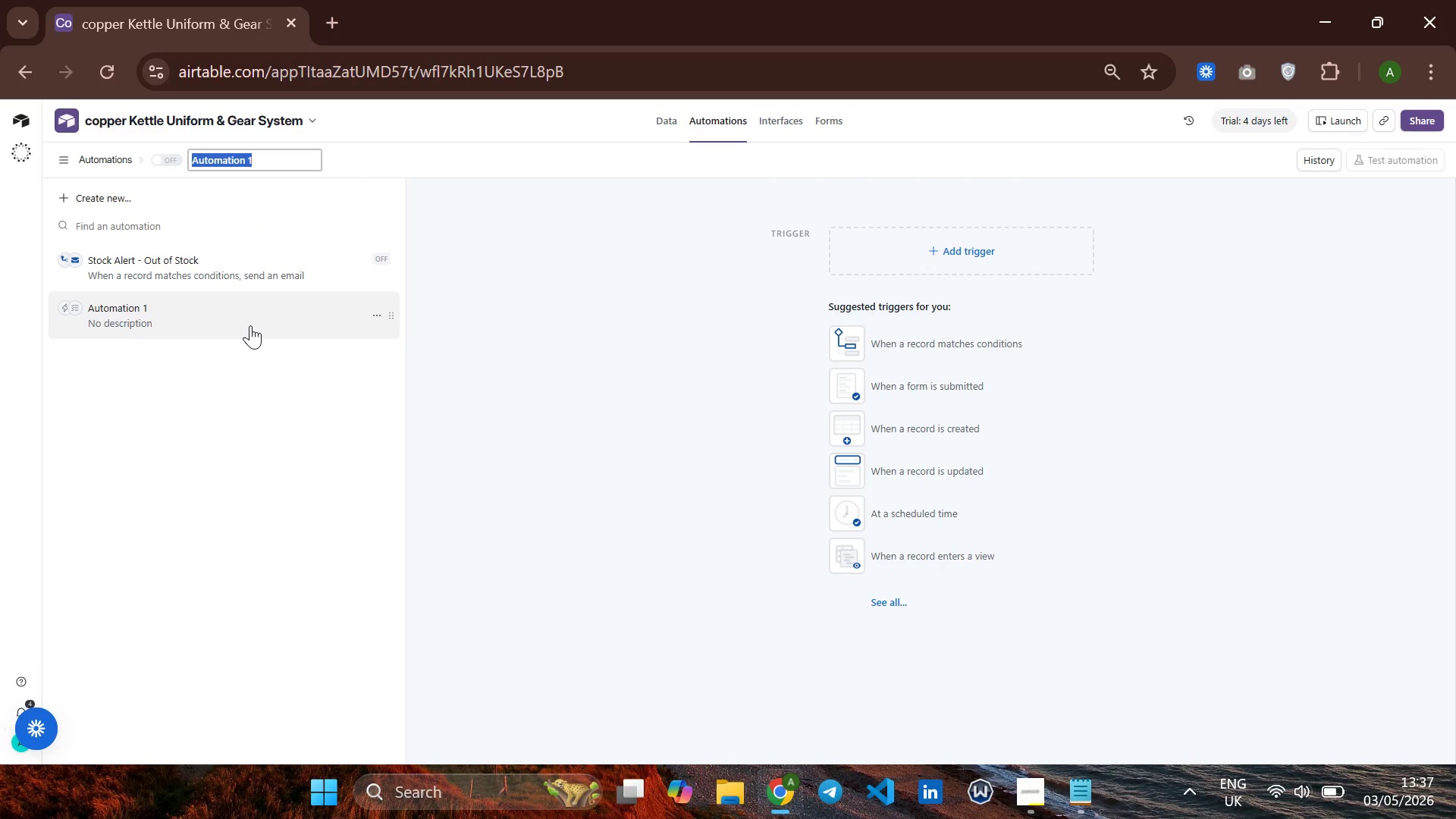 
wait(5.17)
 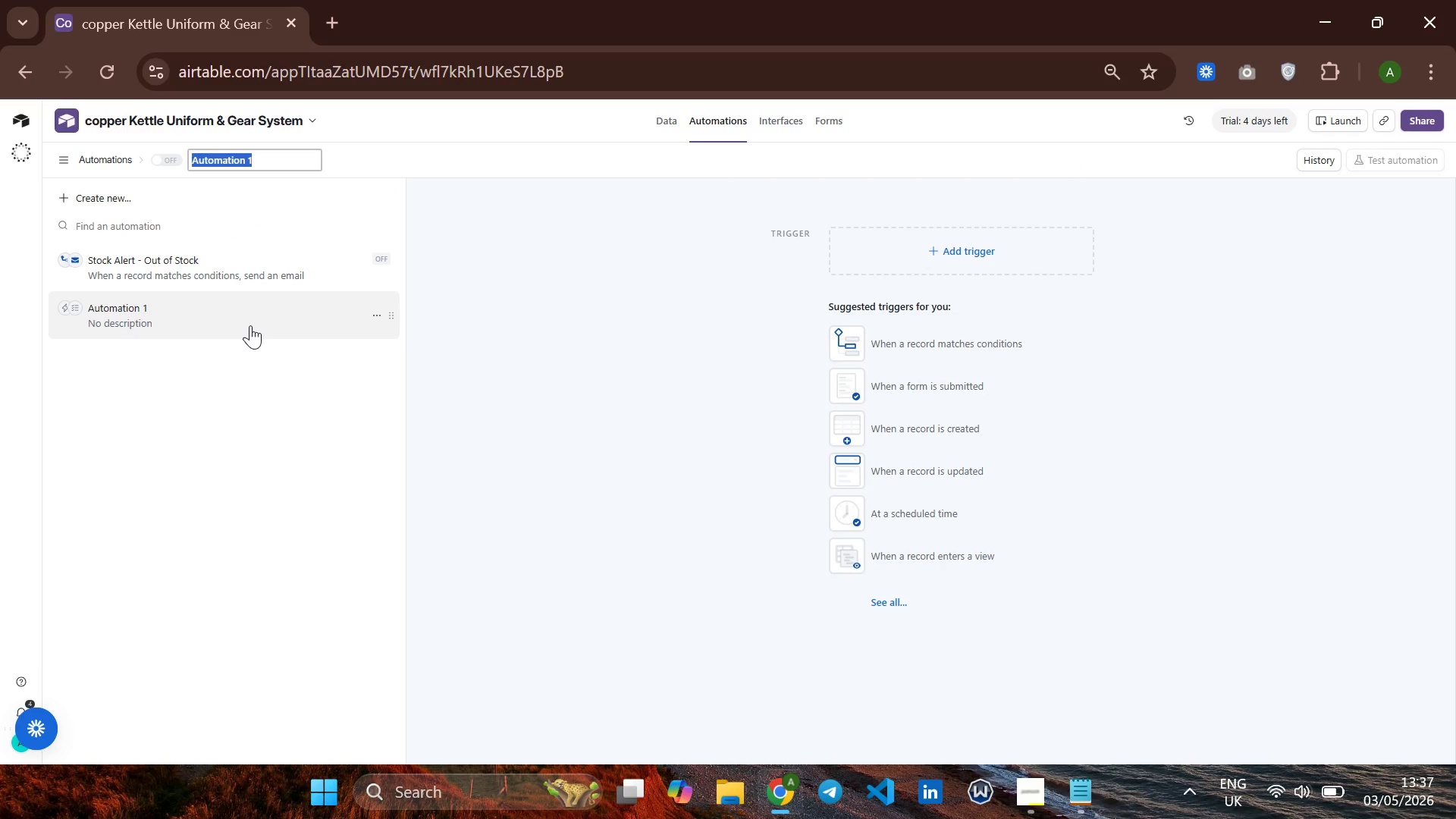 
type(Stock Warning - Low Stock)
 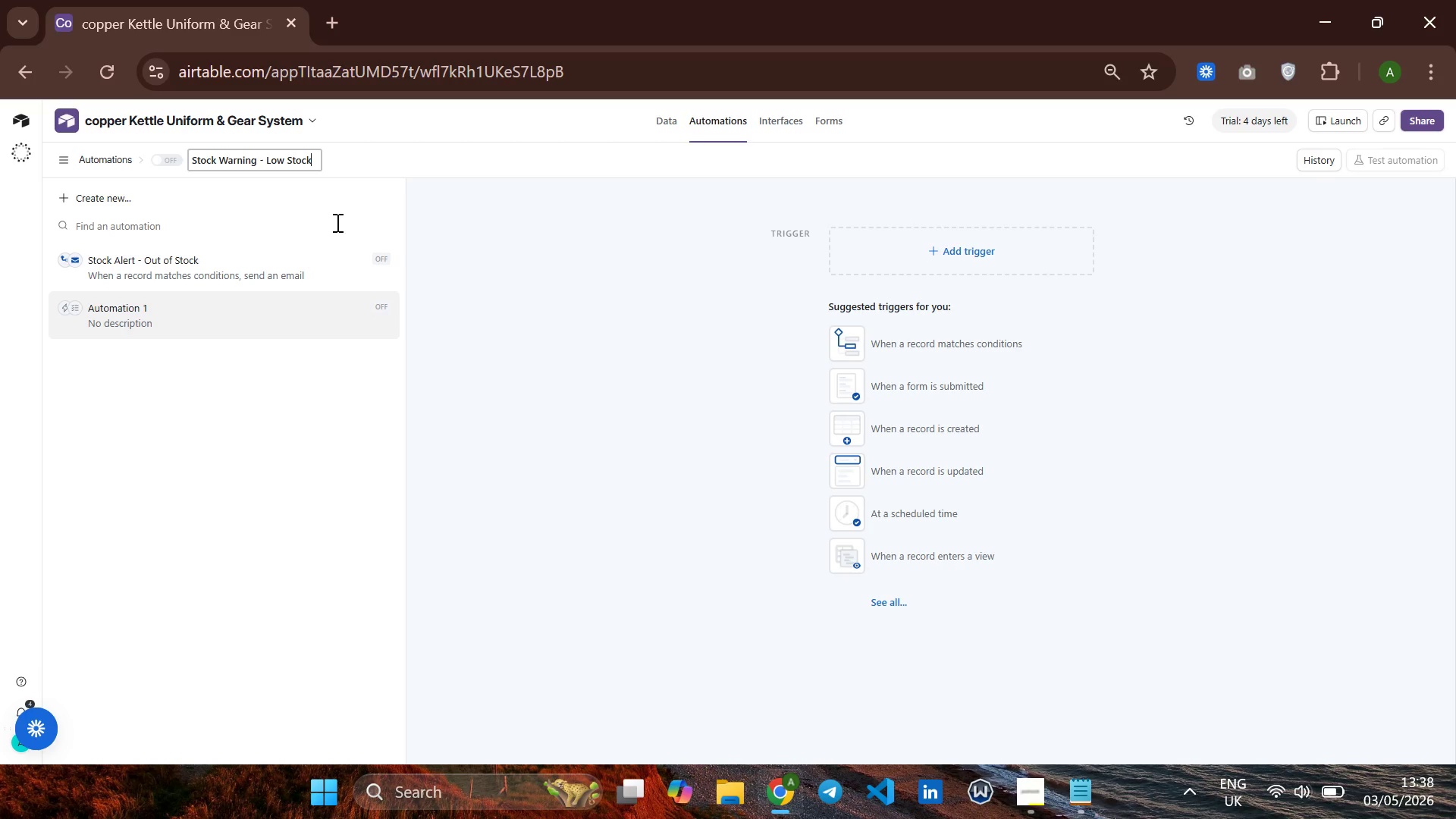 
key(Enter)
 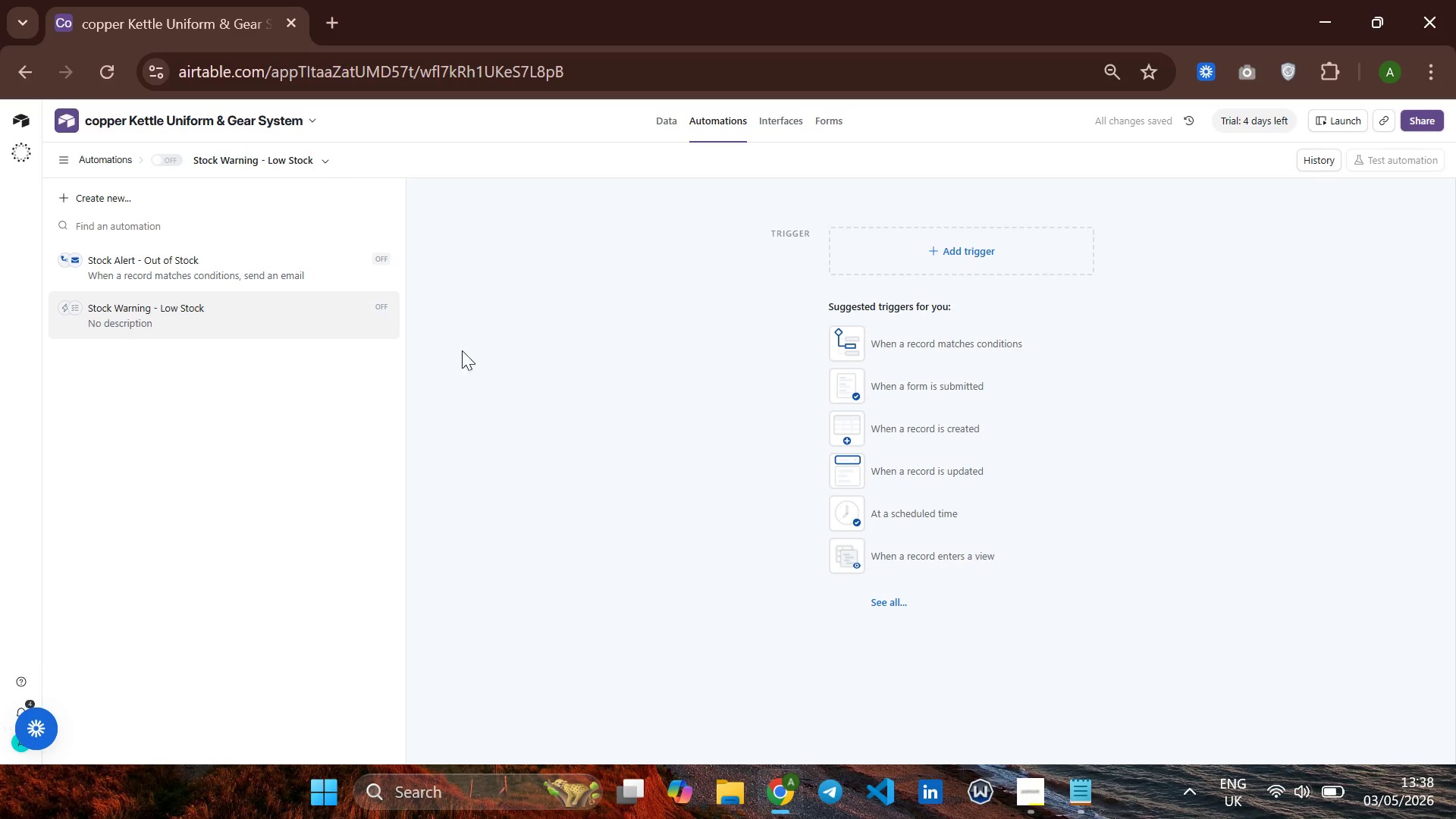 
wait(6.91)
 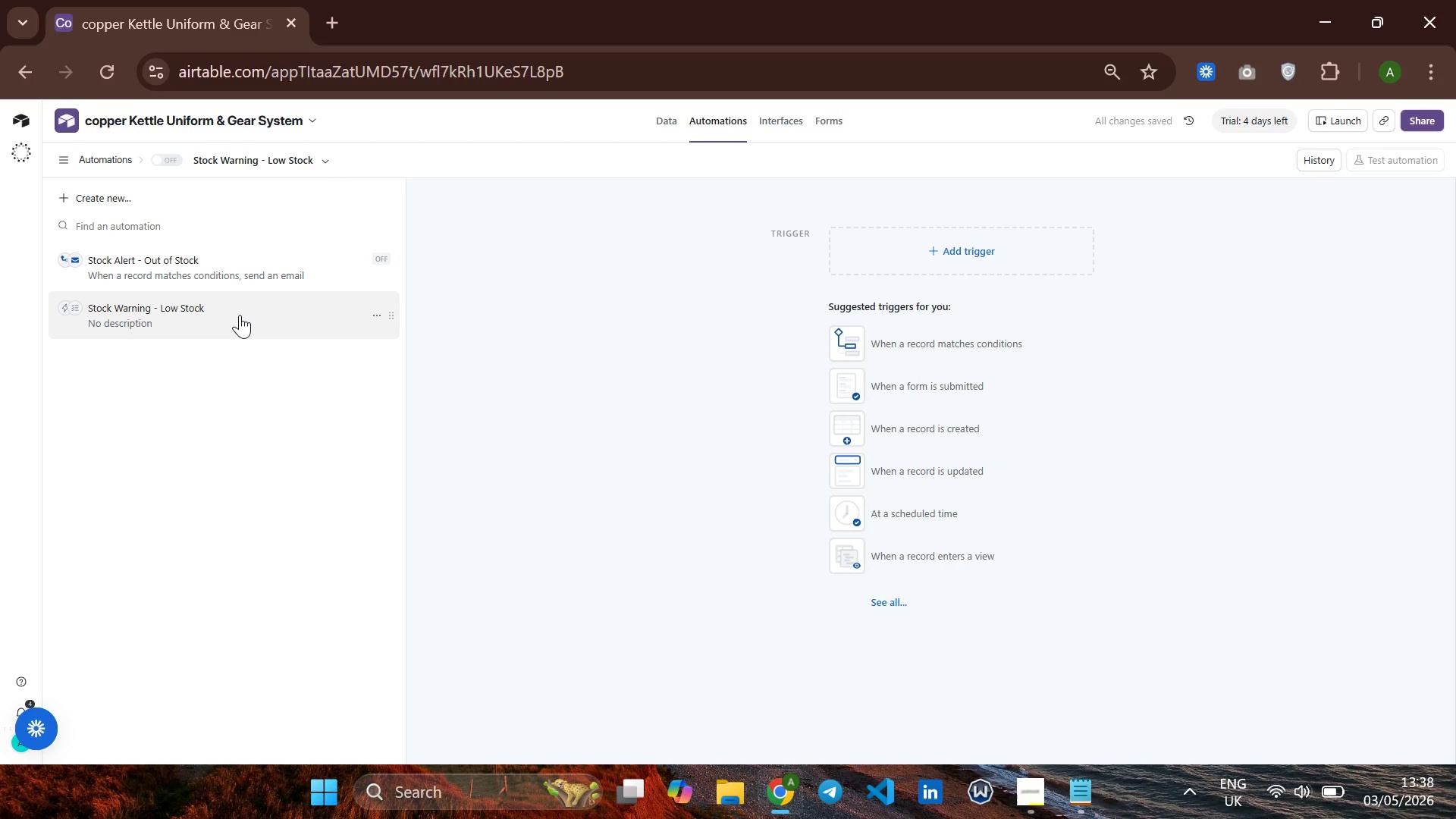 
left_click([929, 340])
 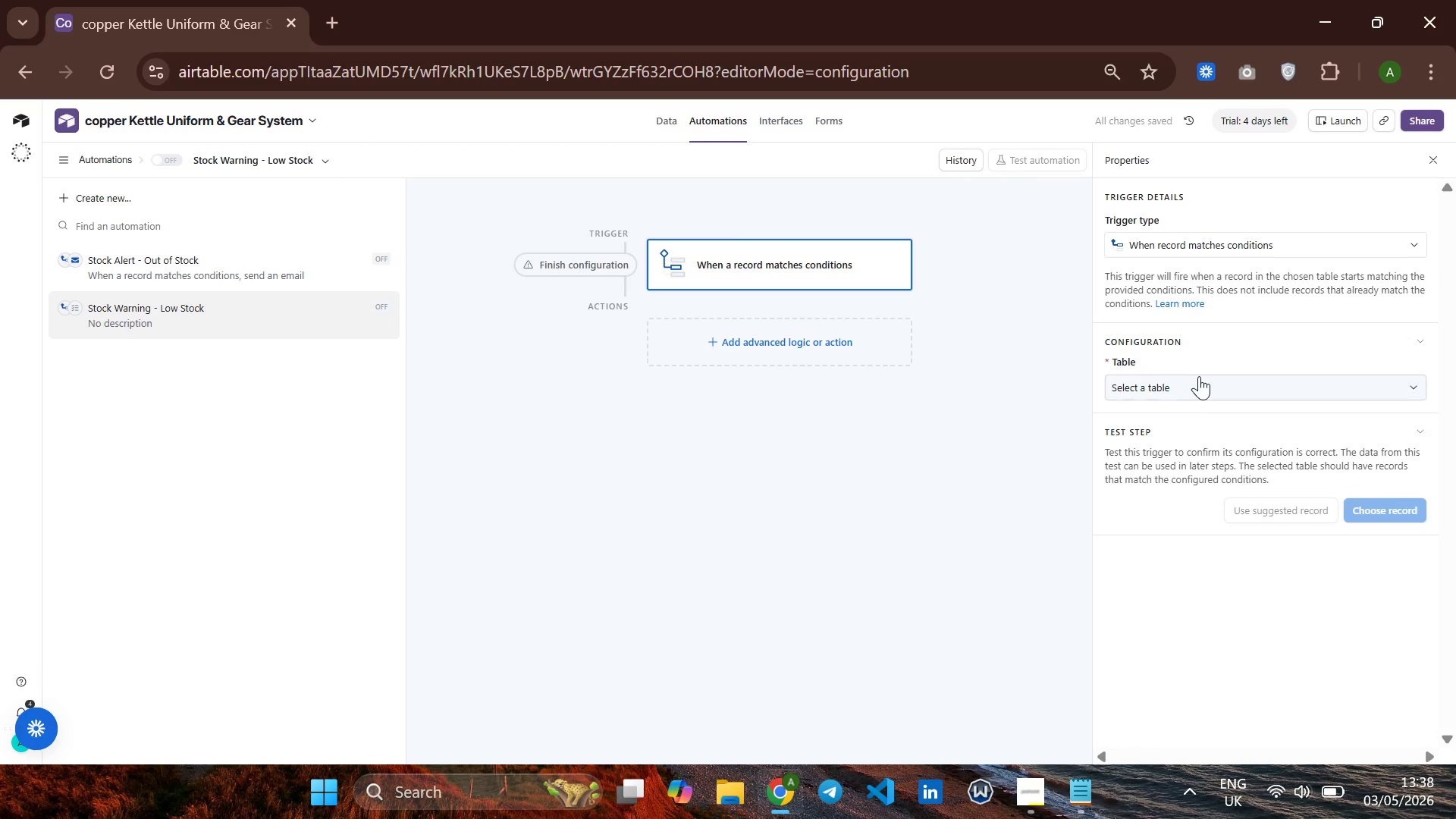 
left_click([1191, 382])
 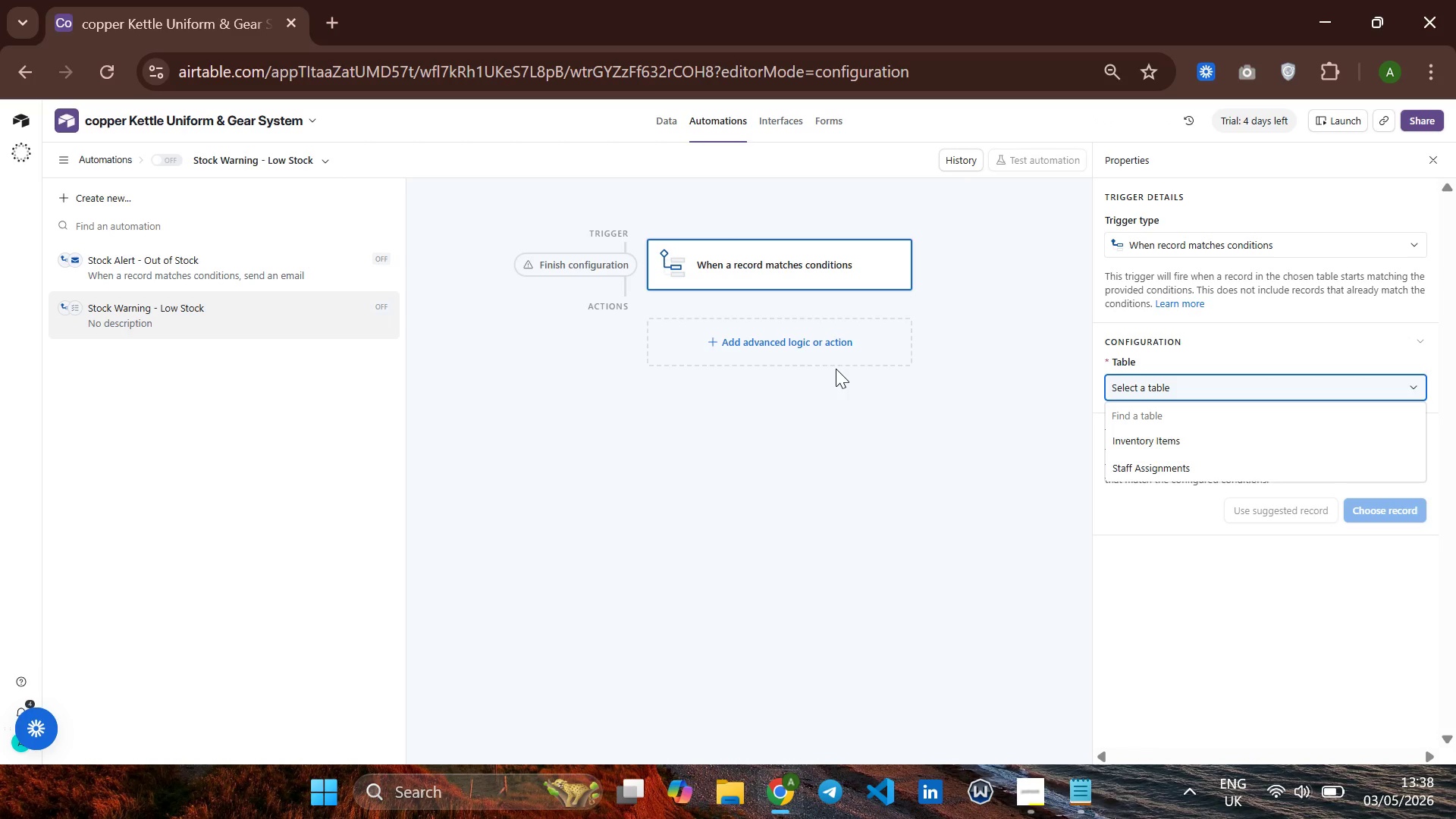 
wait(10.3)
 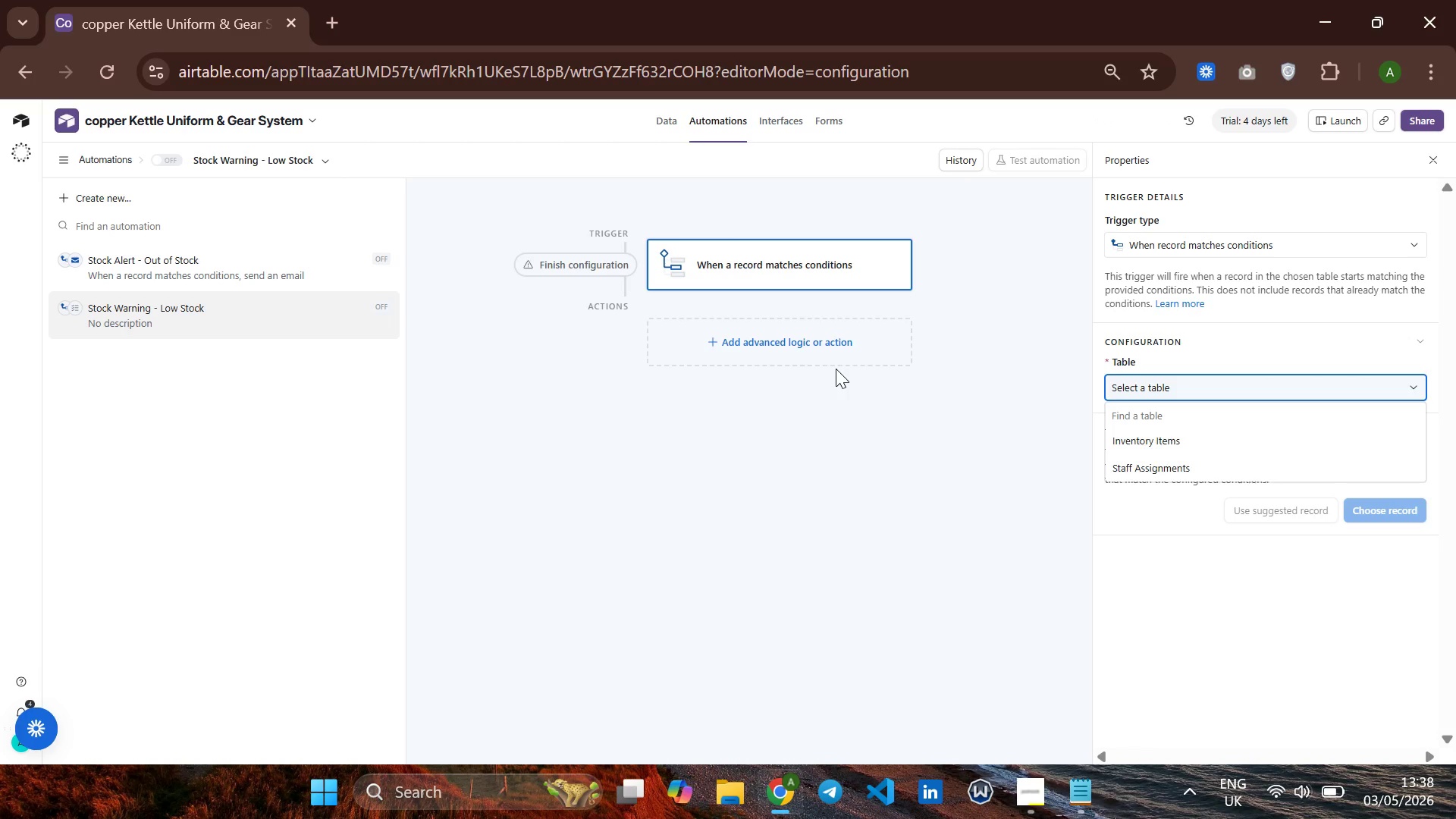 
left_click([1220, 430])
 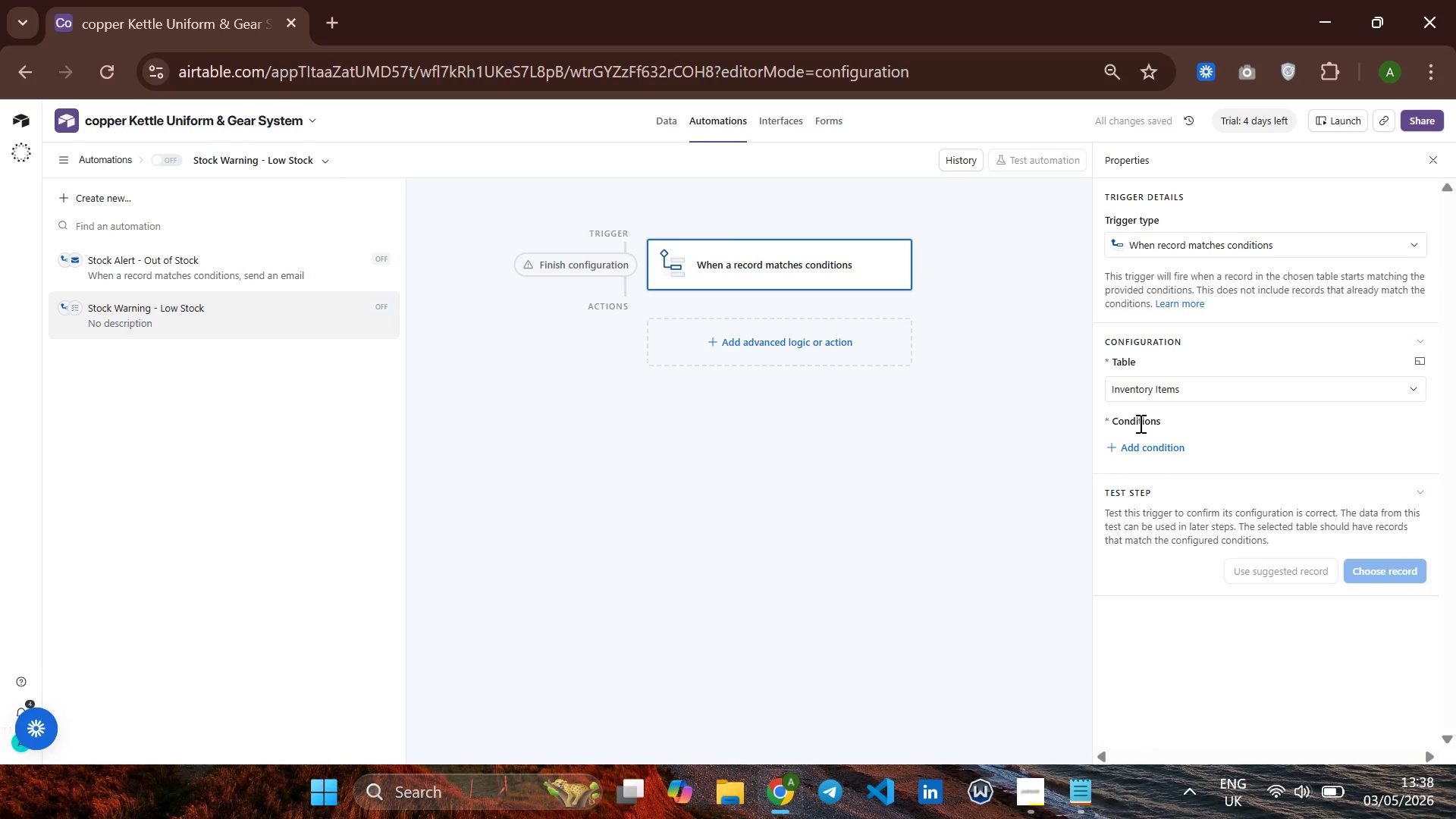 
wait(10.59)
 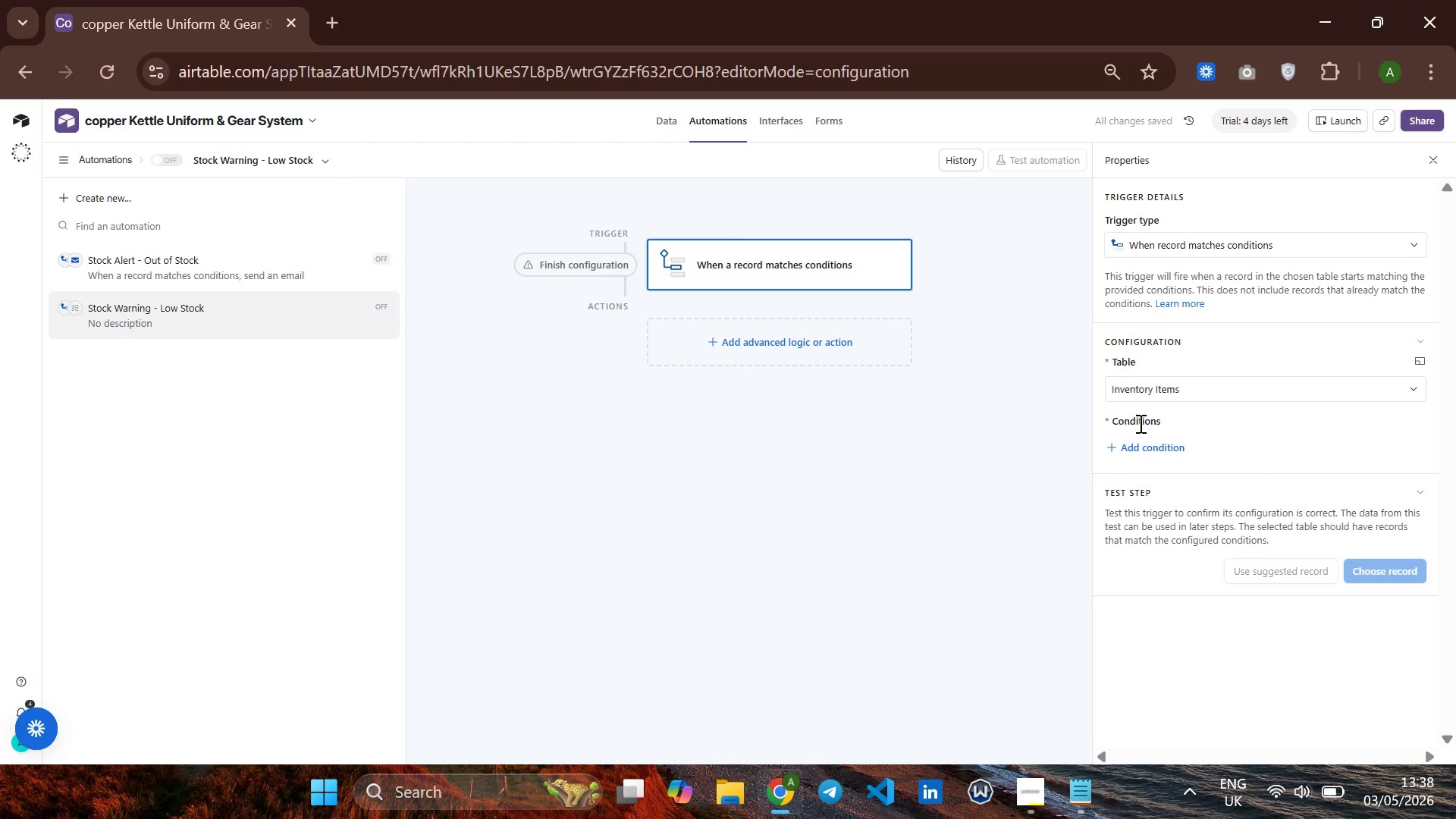 
left_click([1122, 446])
 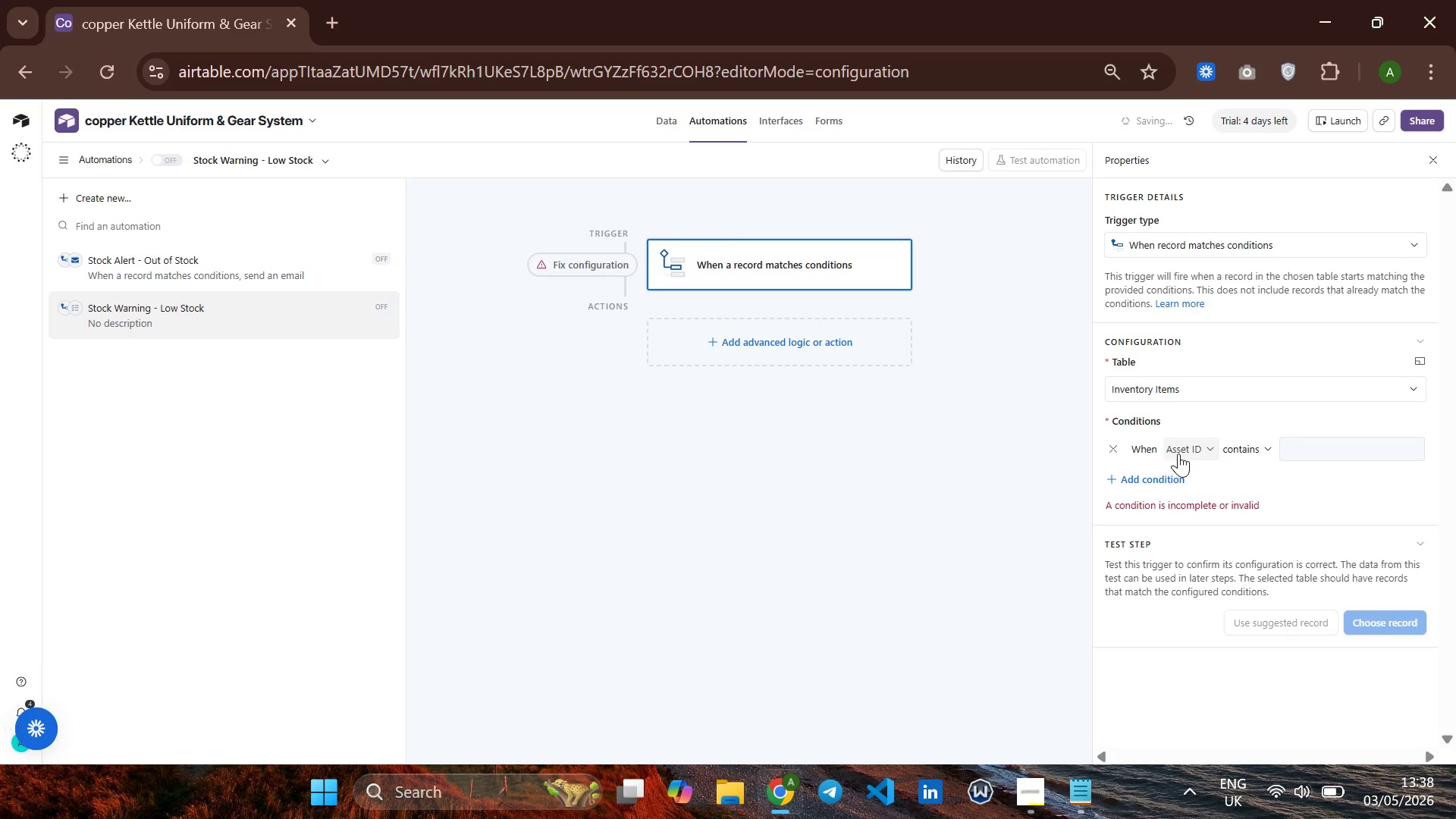 
left_click([1178, 453])
 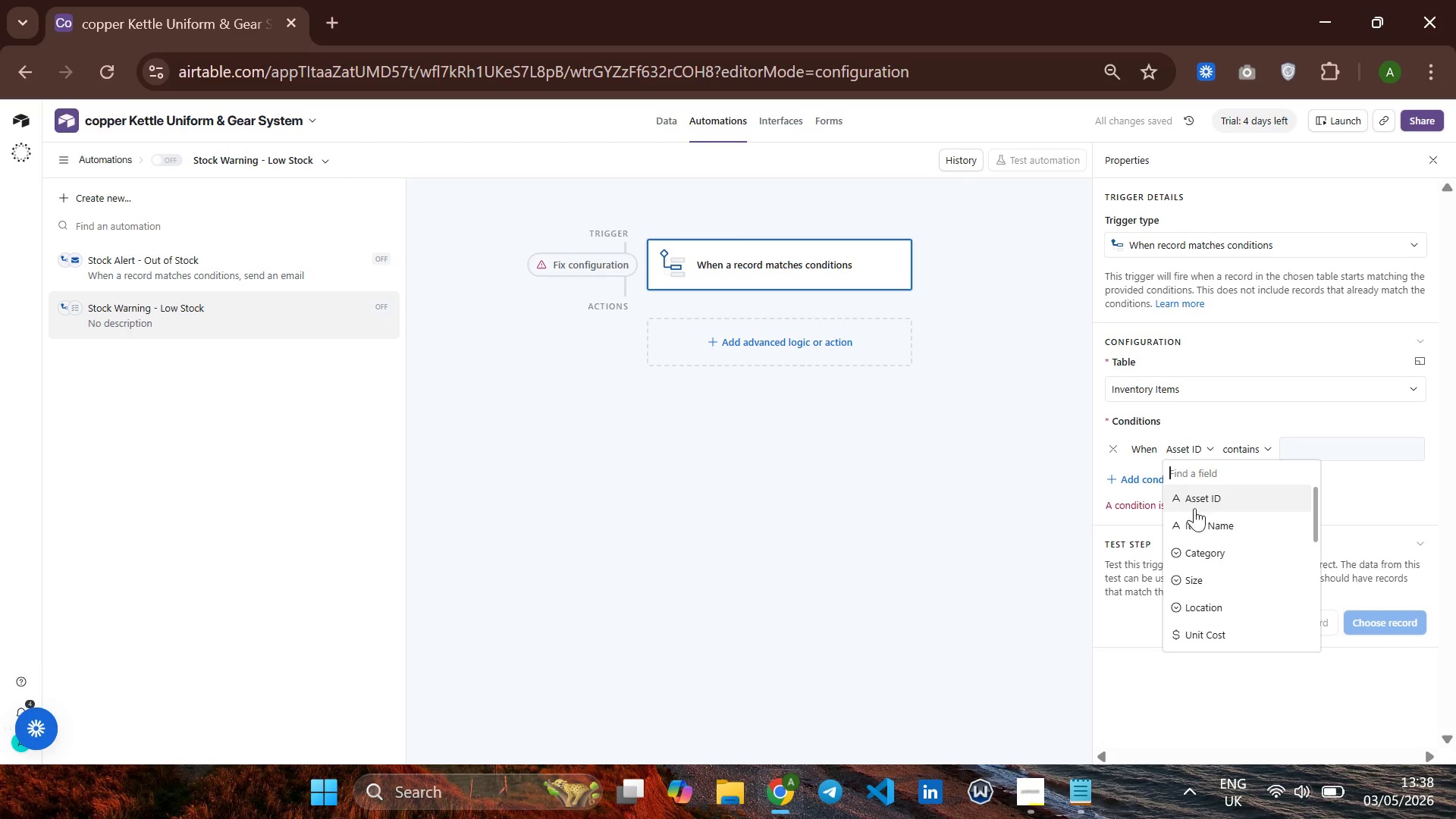 
mouse_move([1217, 532])
 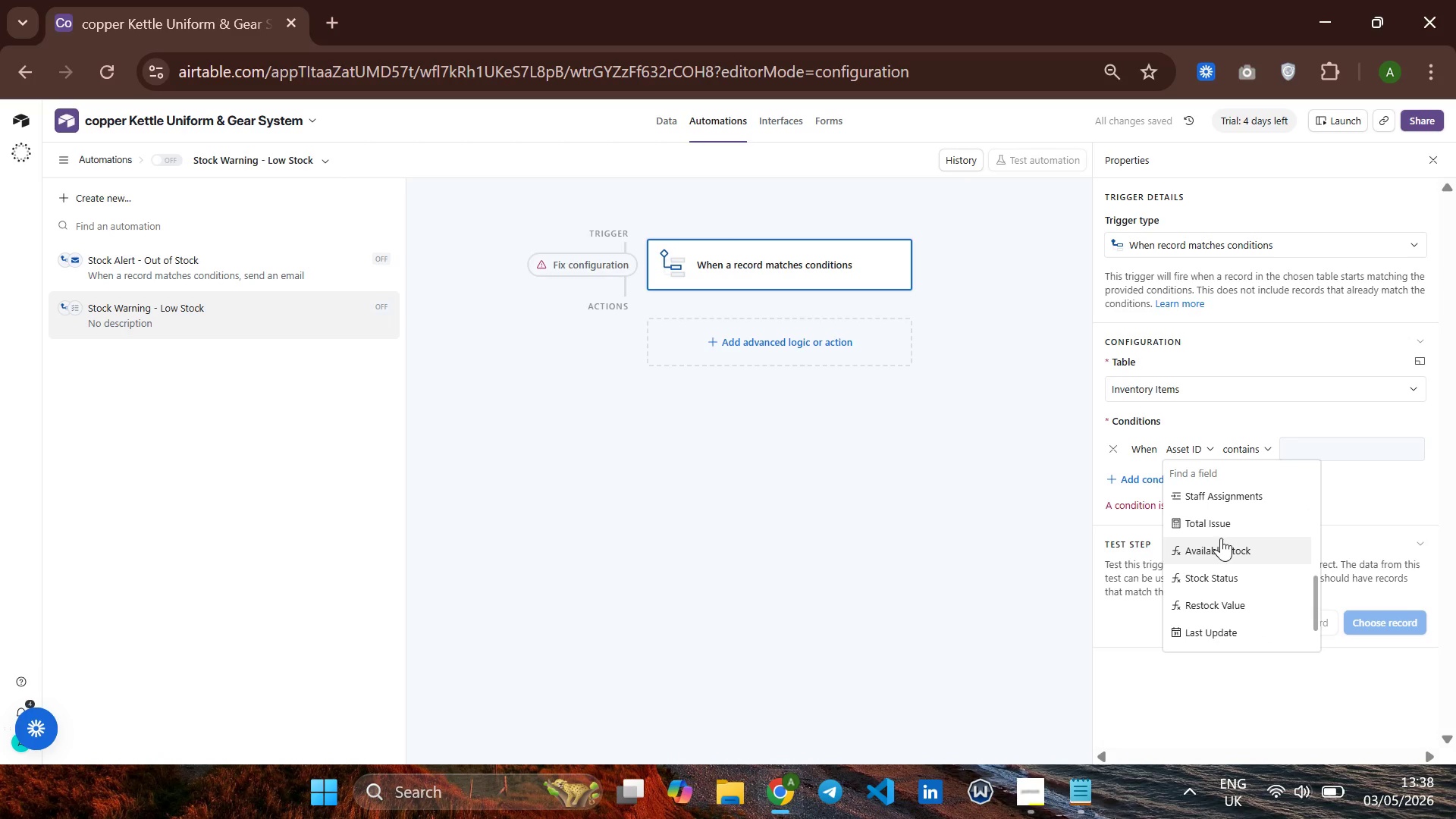 
left_click([1221, 538])
 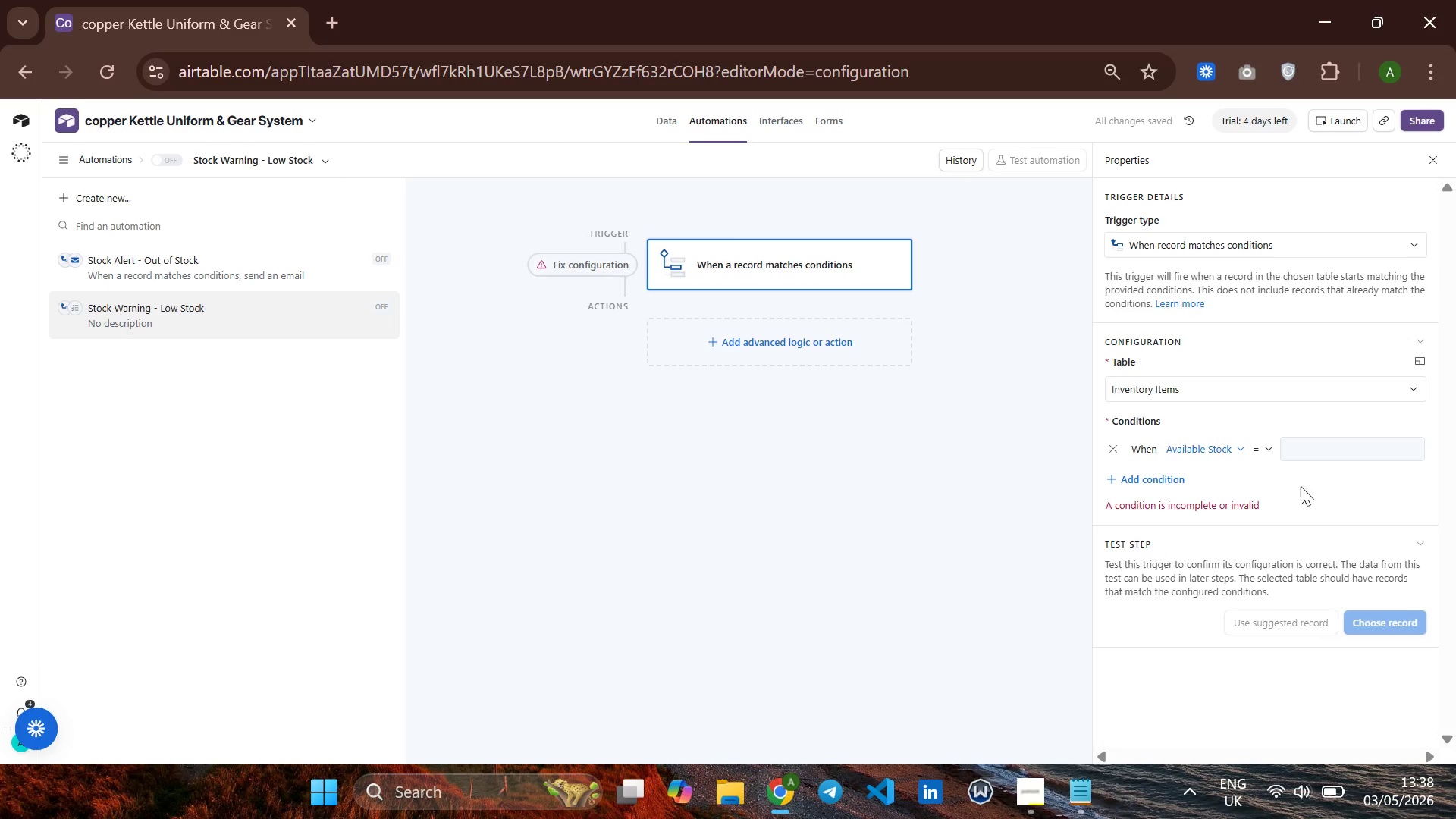 
left_click([1269, 452])
 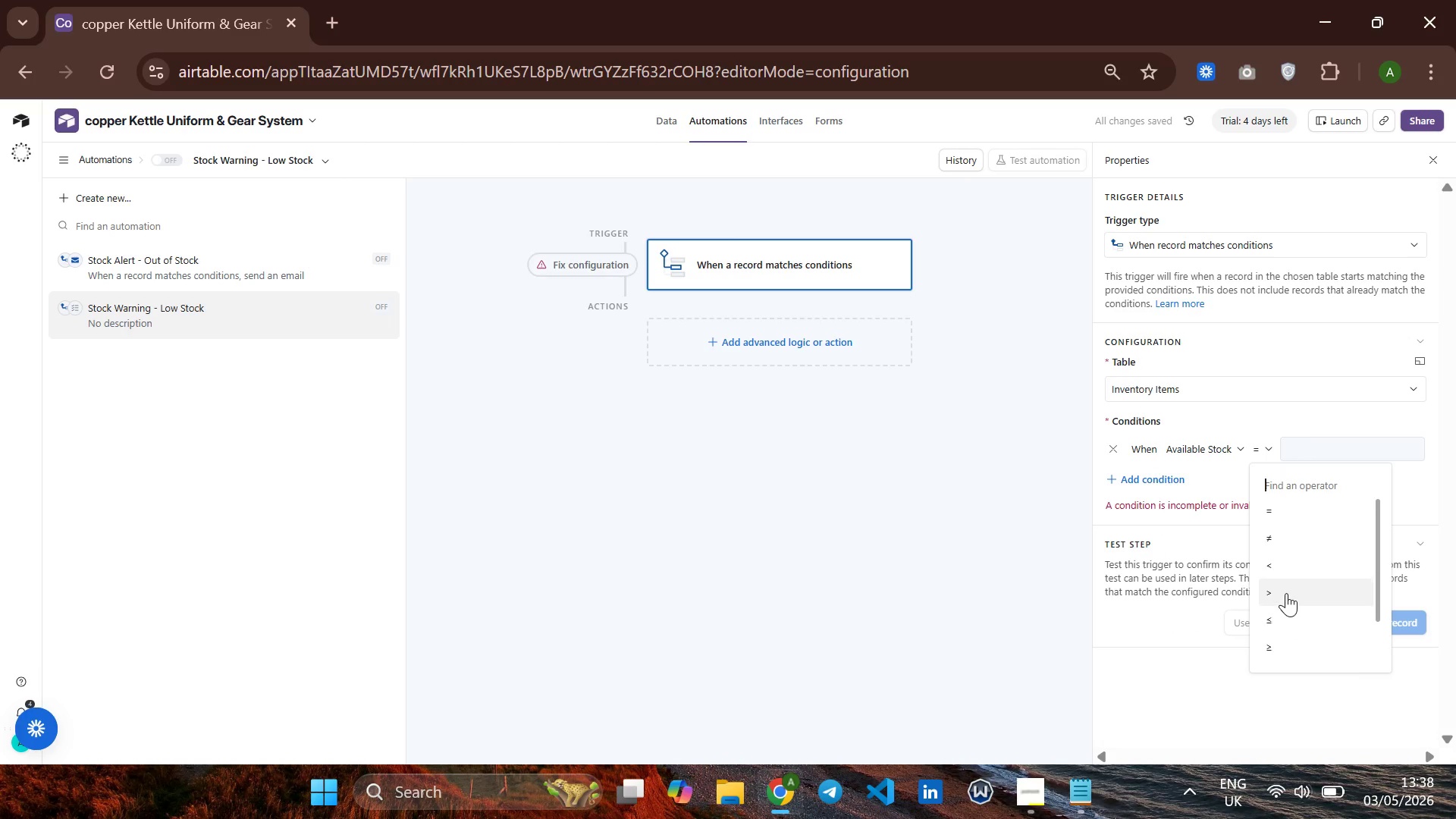 
left_click([1286, 582])
 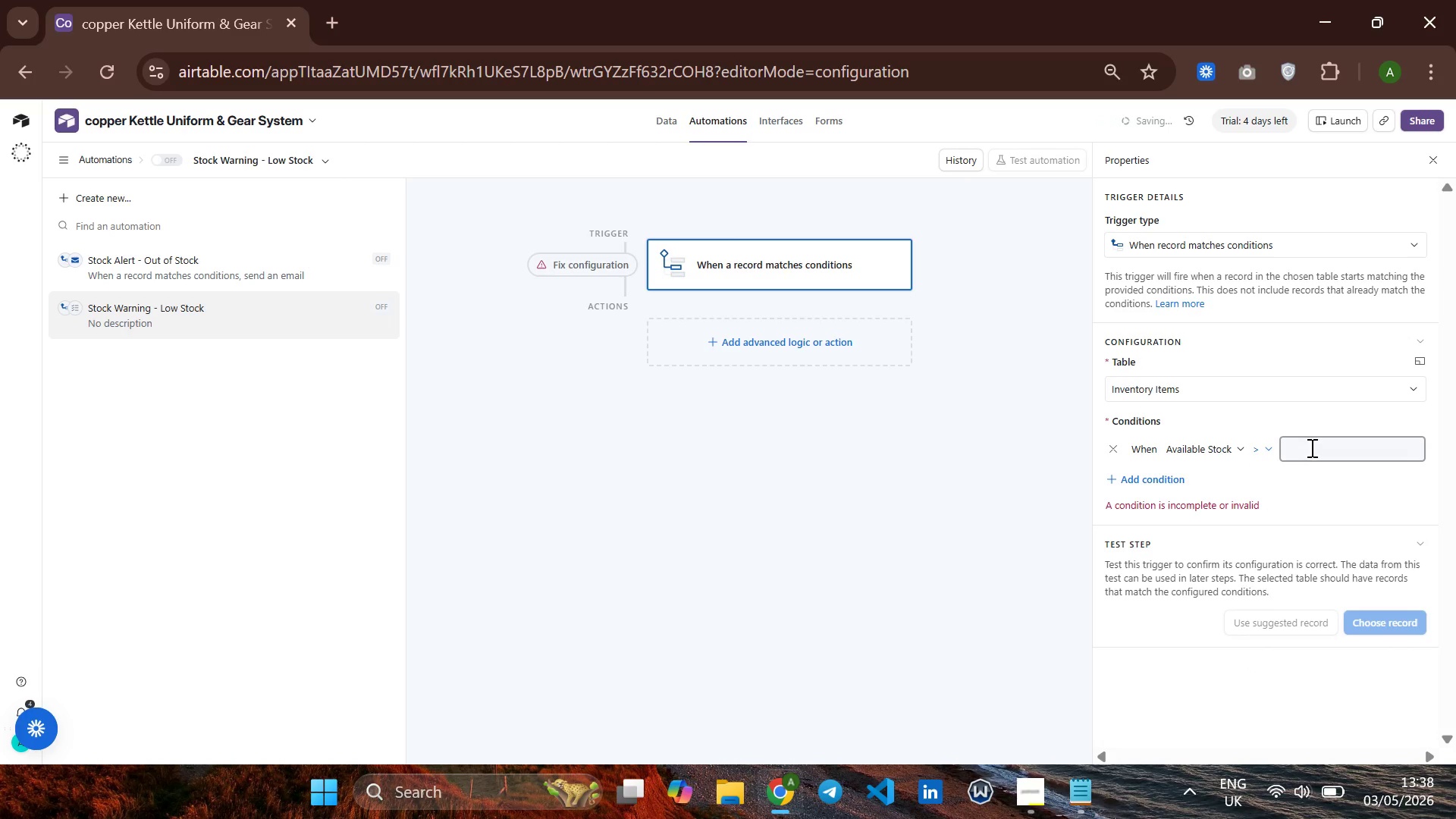 
left_click([1310, 447])
 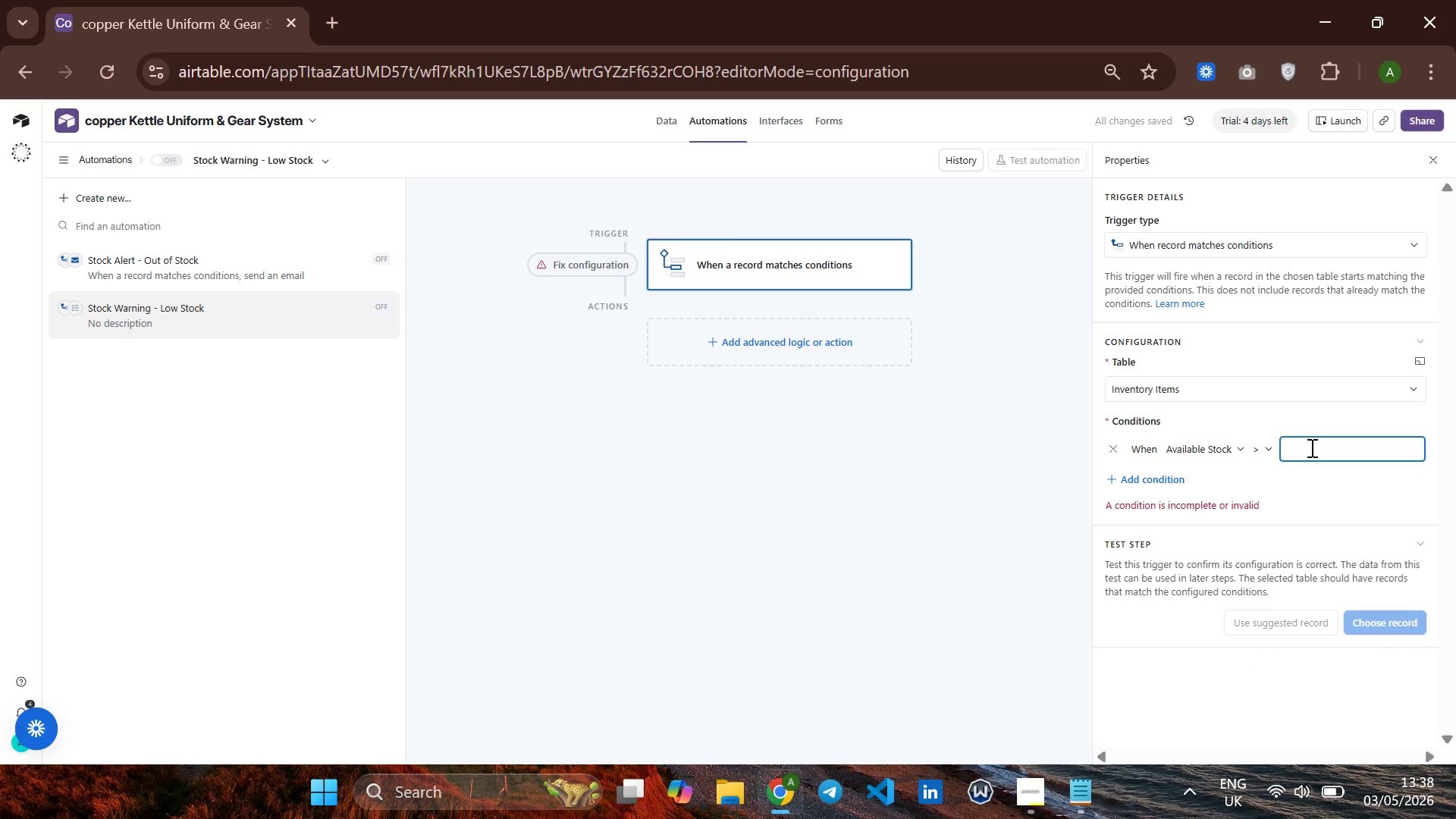 
key(0)
 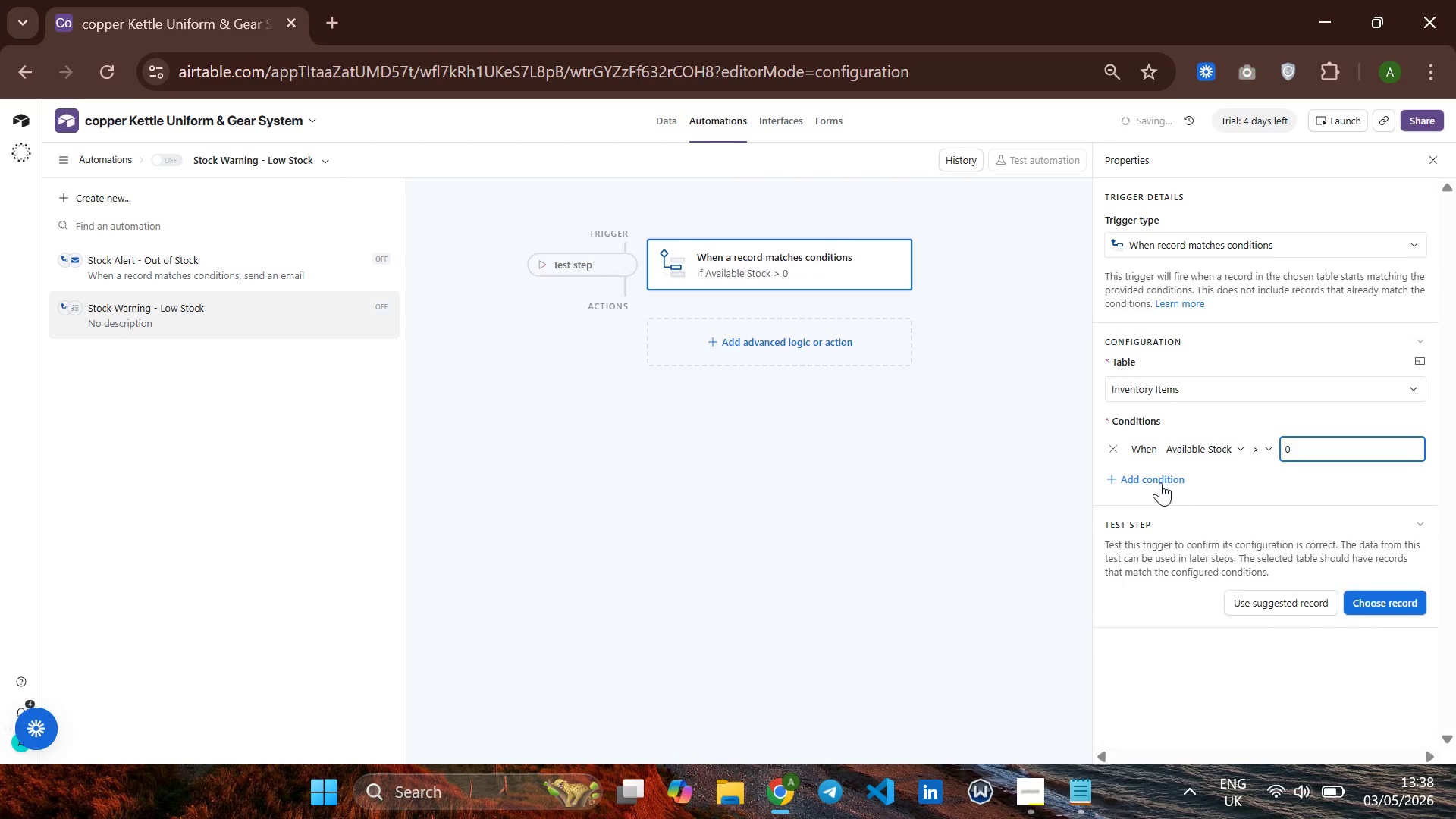 
left_click([1146, 479])
 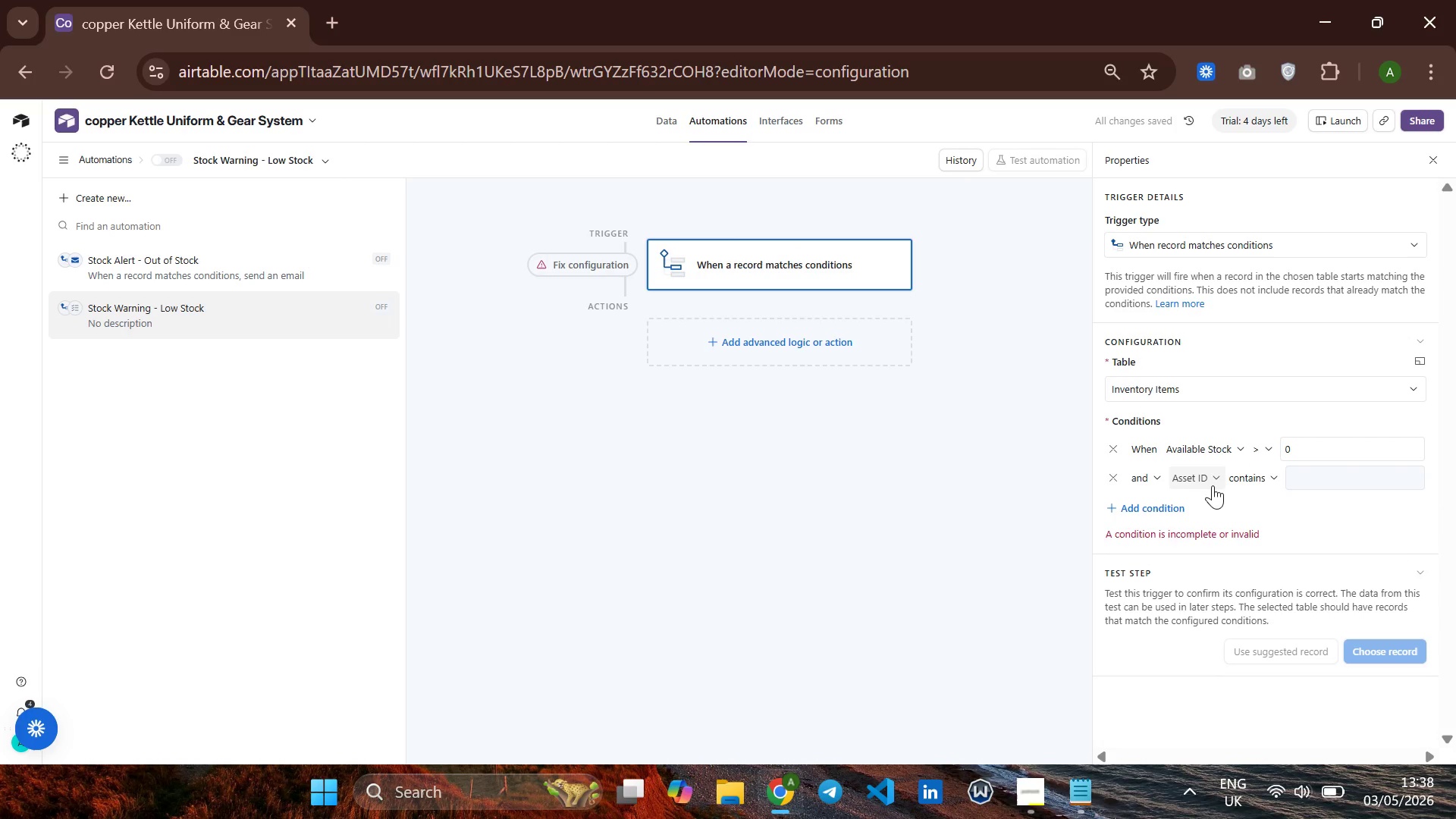 
left_click([1200, 480])
 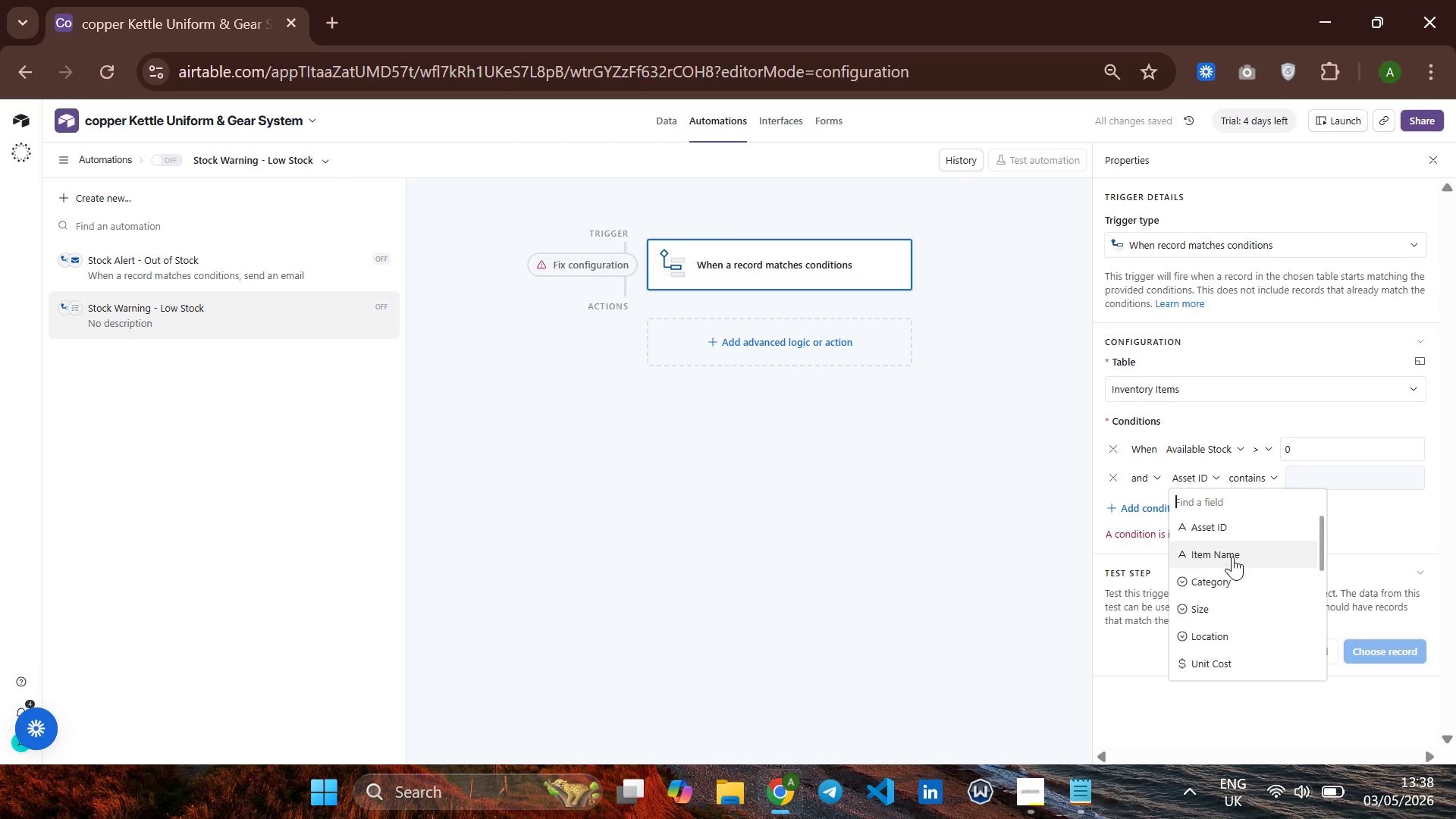 
wait(8.89)
 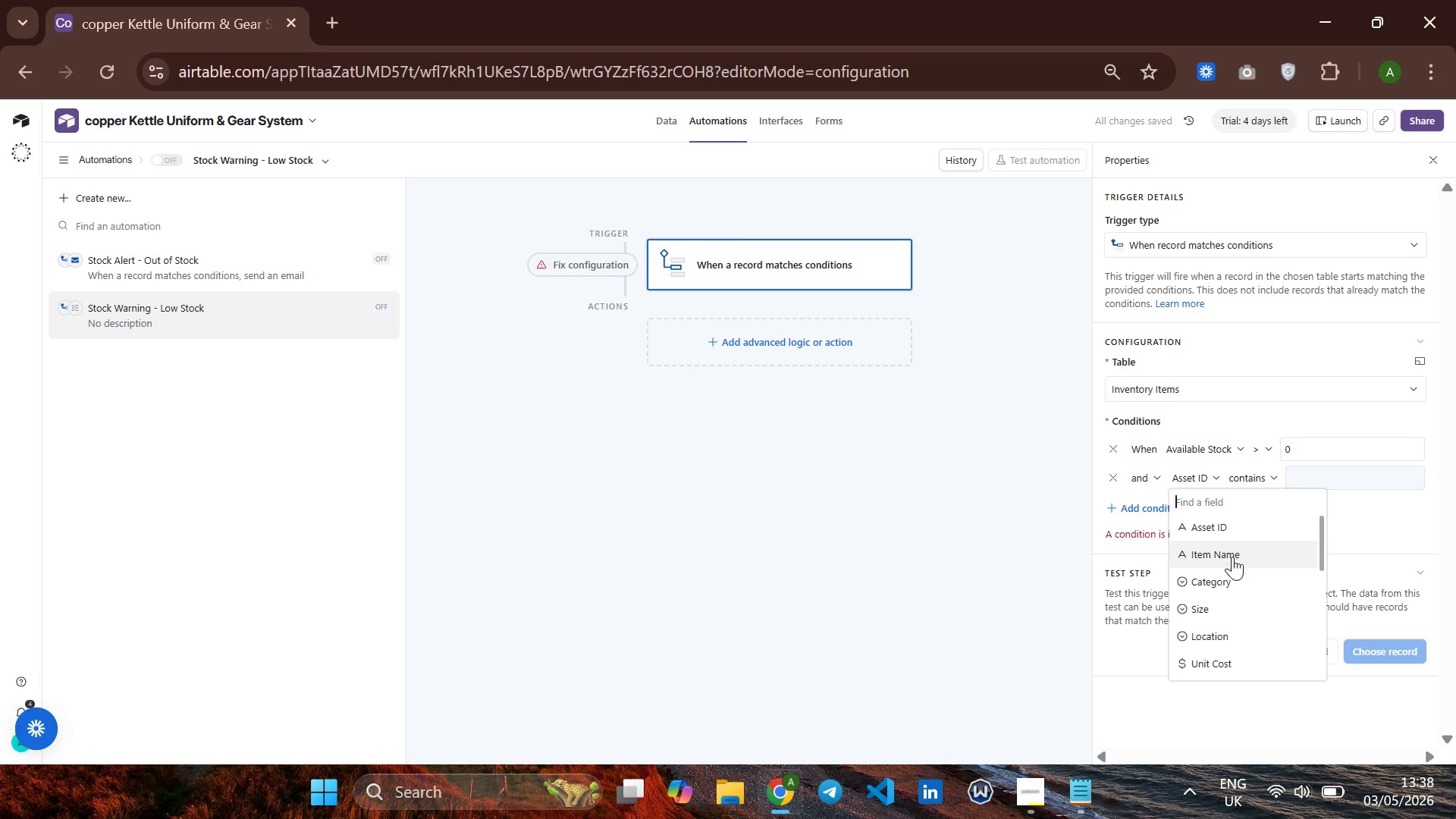 
left_click([1204, 575])
 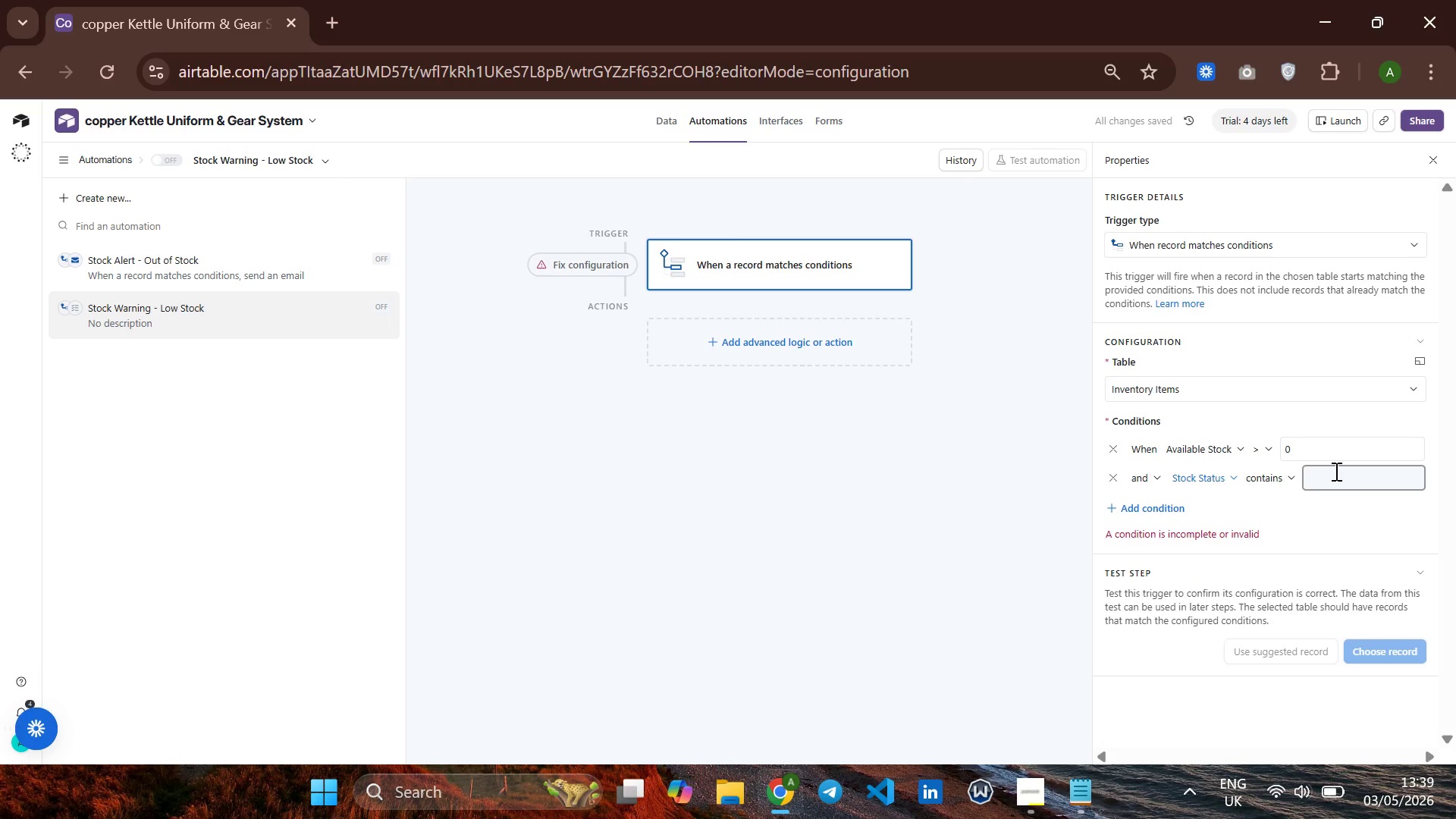 
left_click([1335, 471])
 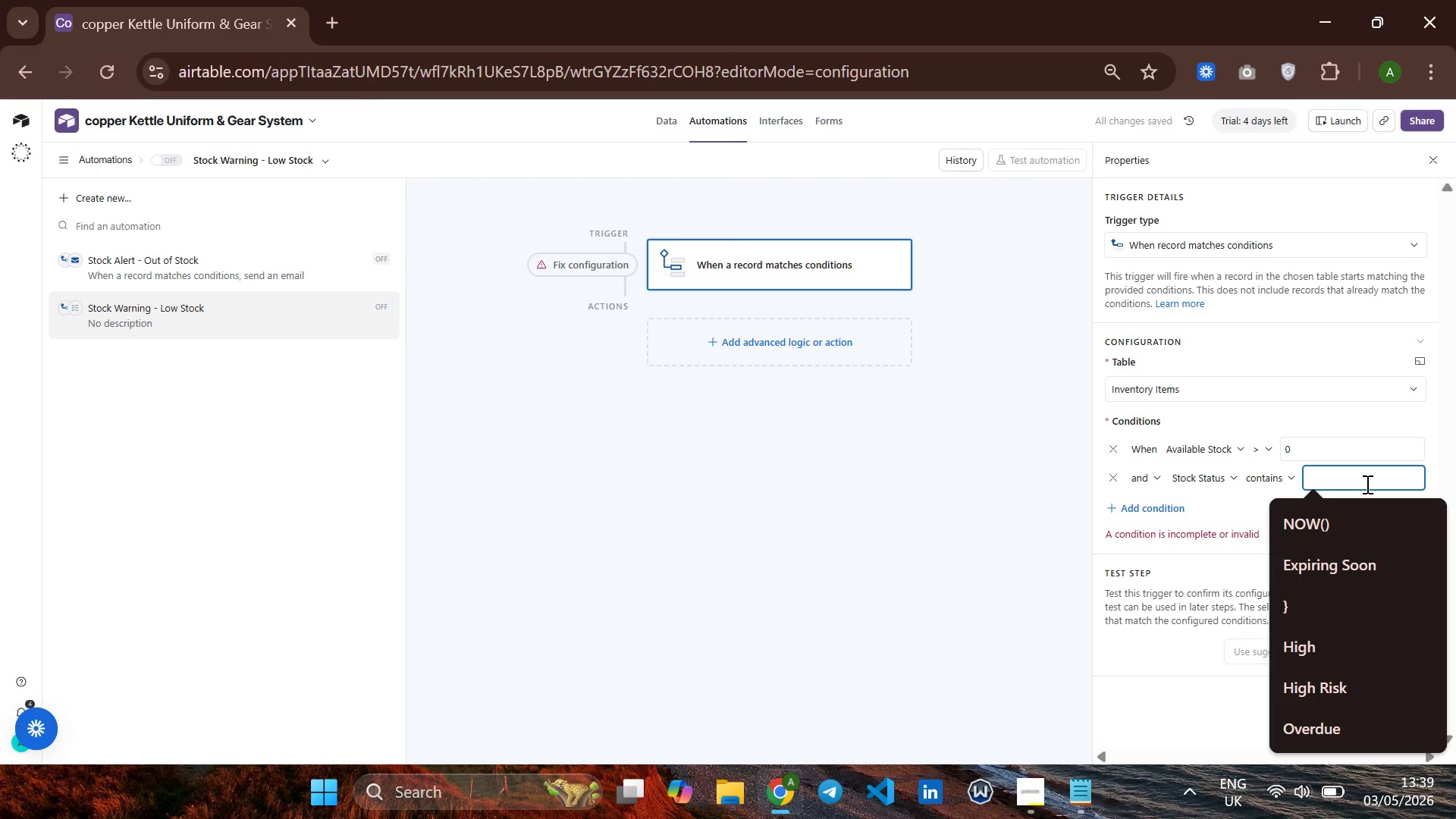 
type(Low S)
 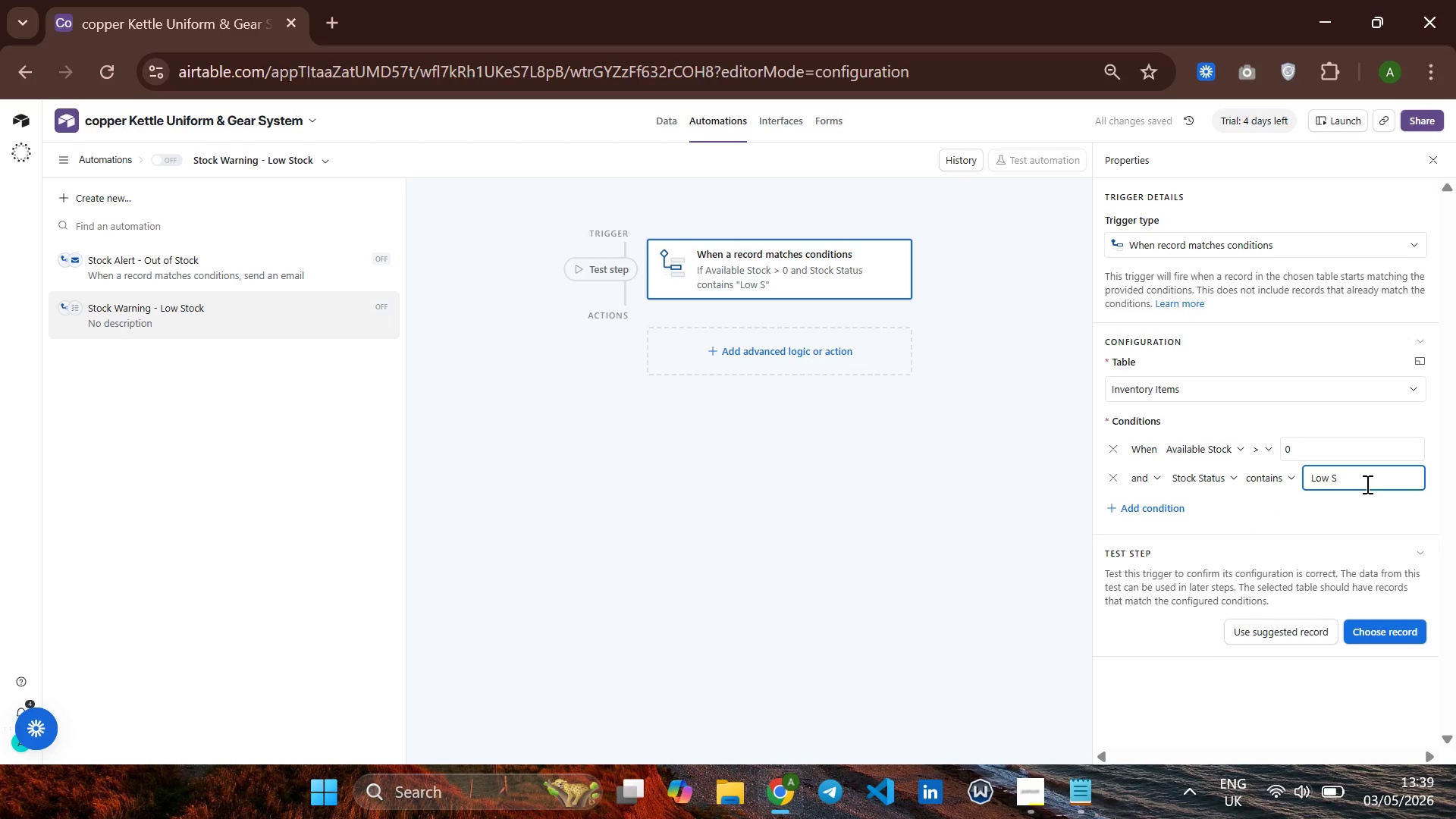 
type(tock)
 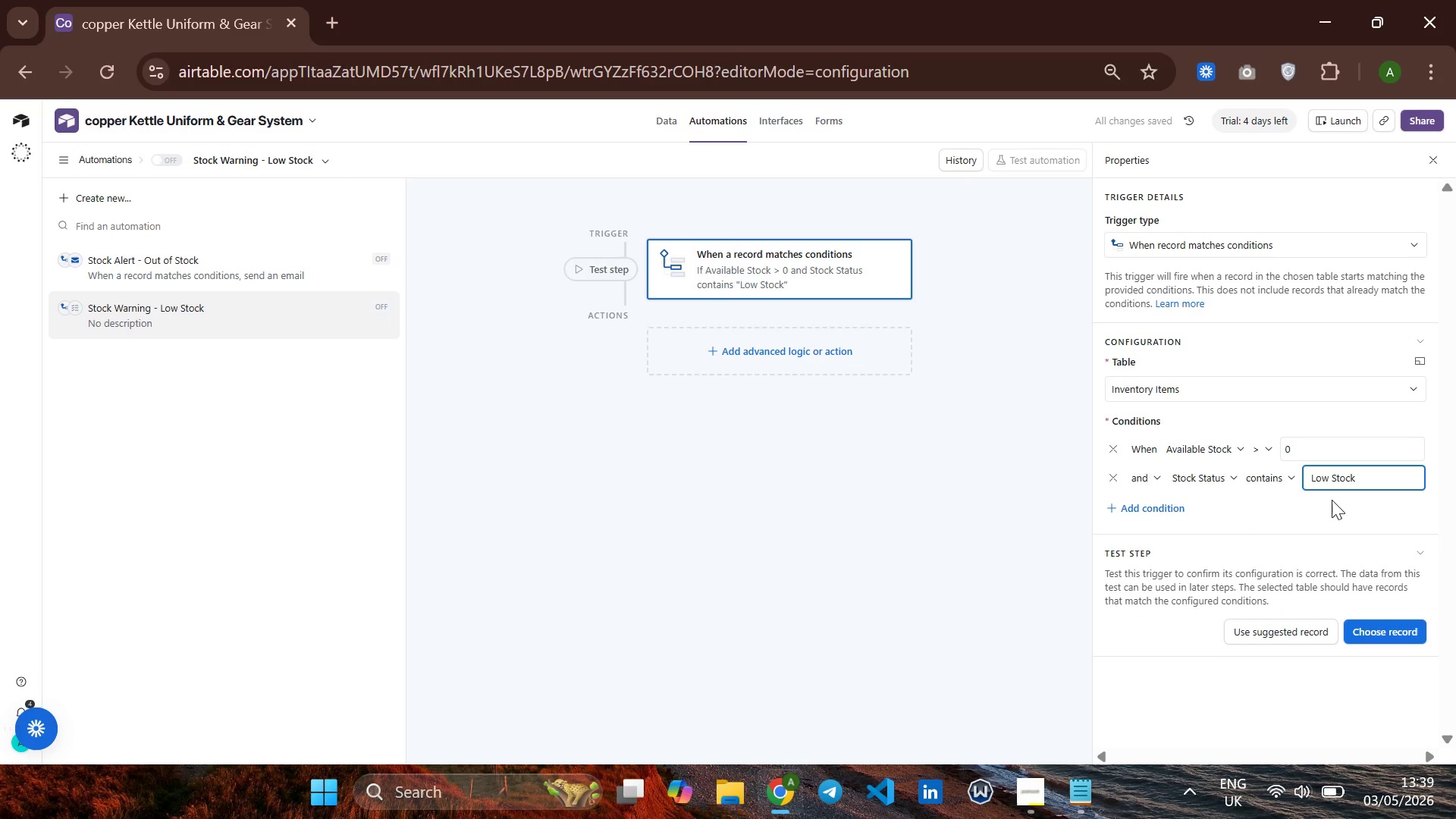 
left_click([1307, 510])
 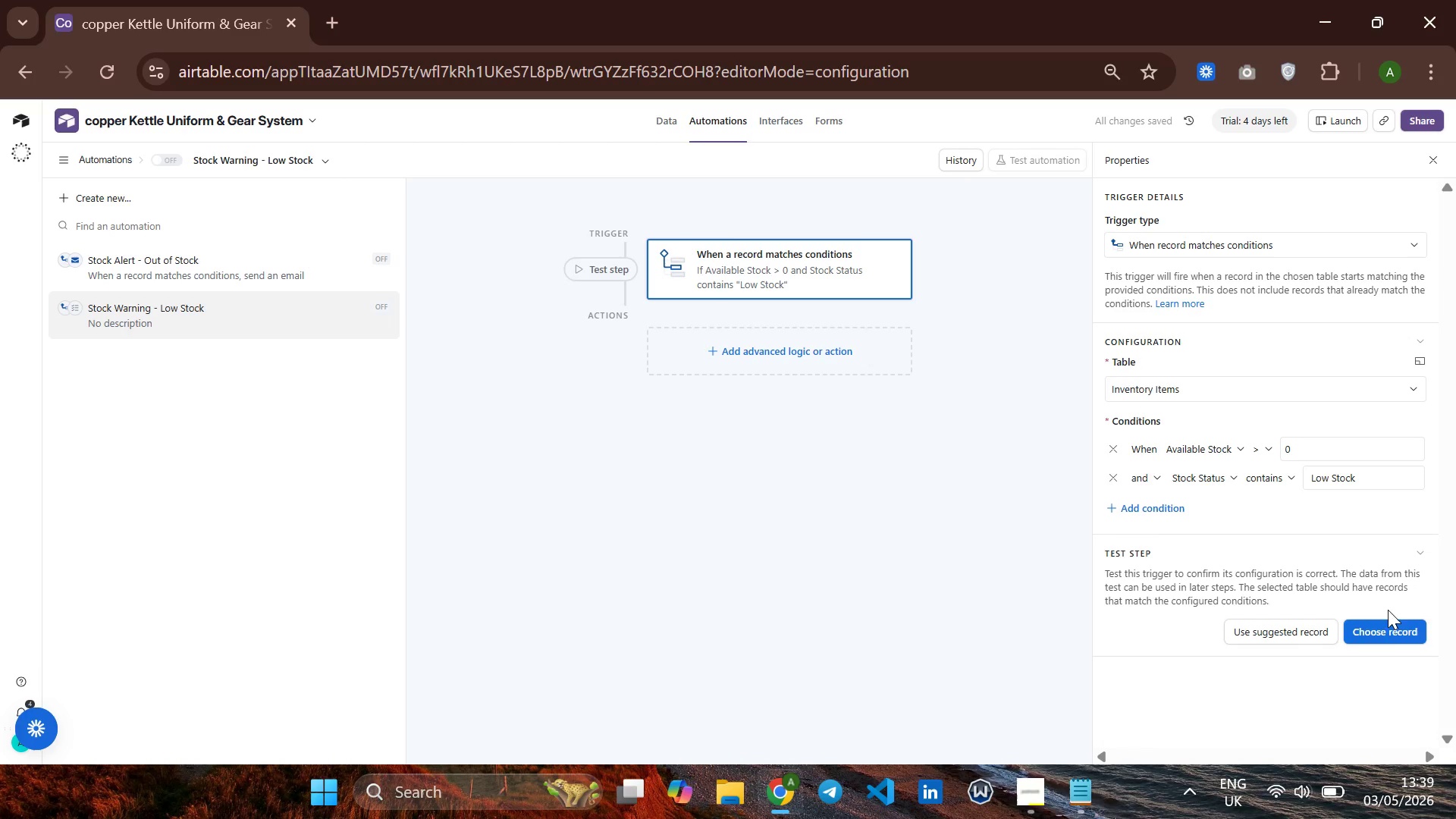 
left_click([1392, 628])
 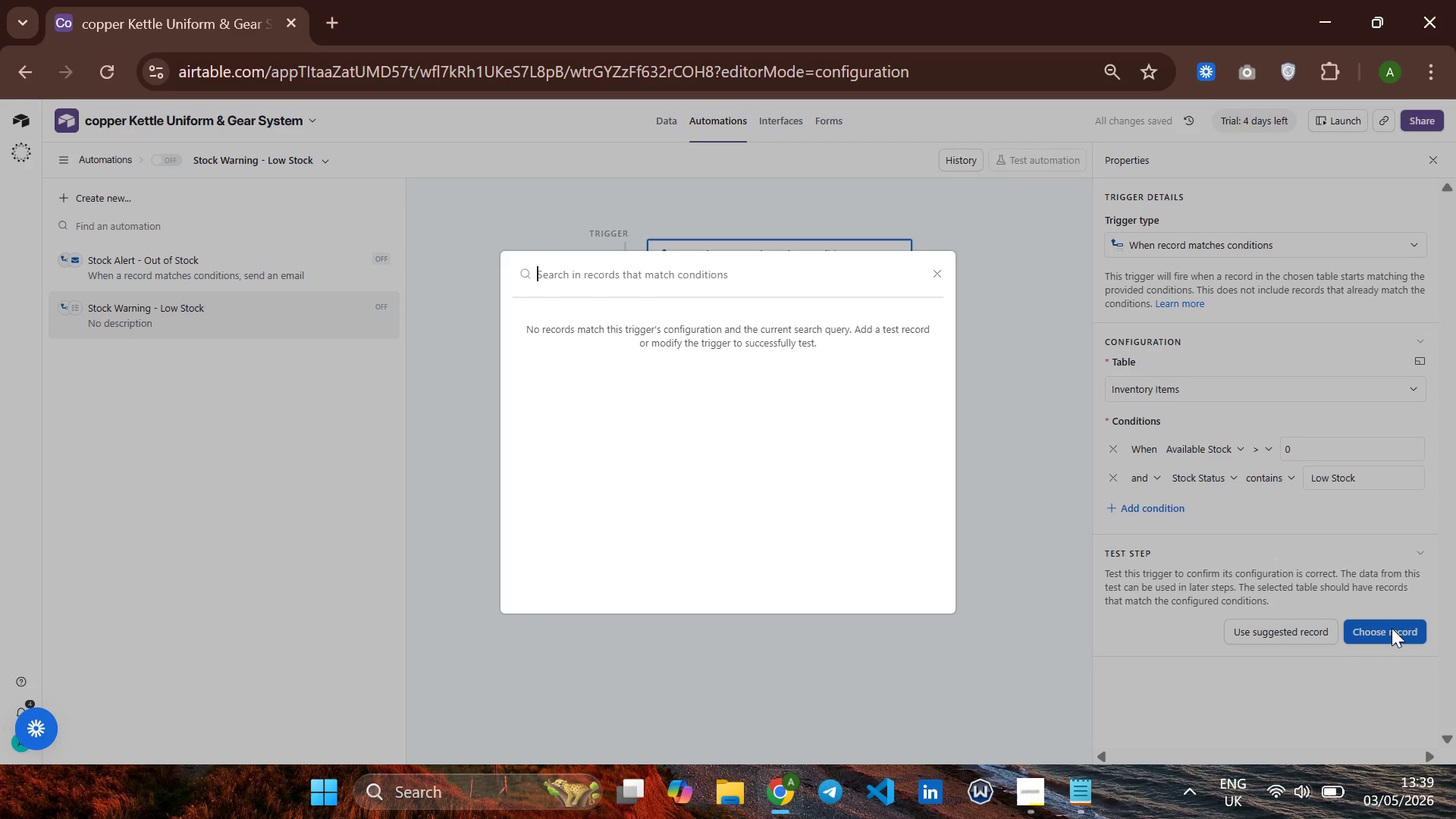 
left_click([1392, 628])
 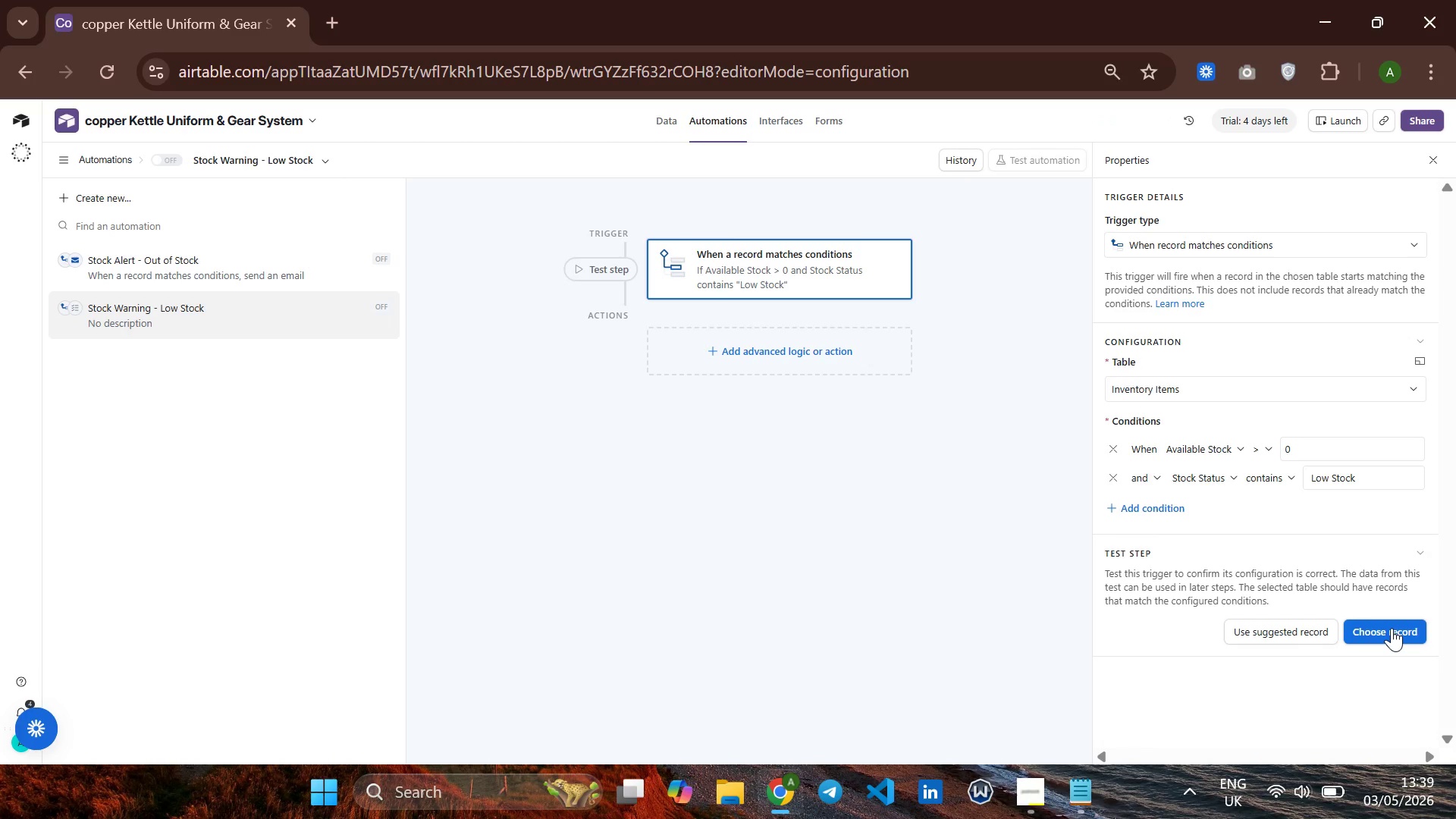 
wait(9.06)
 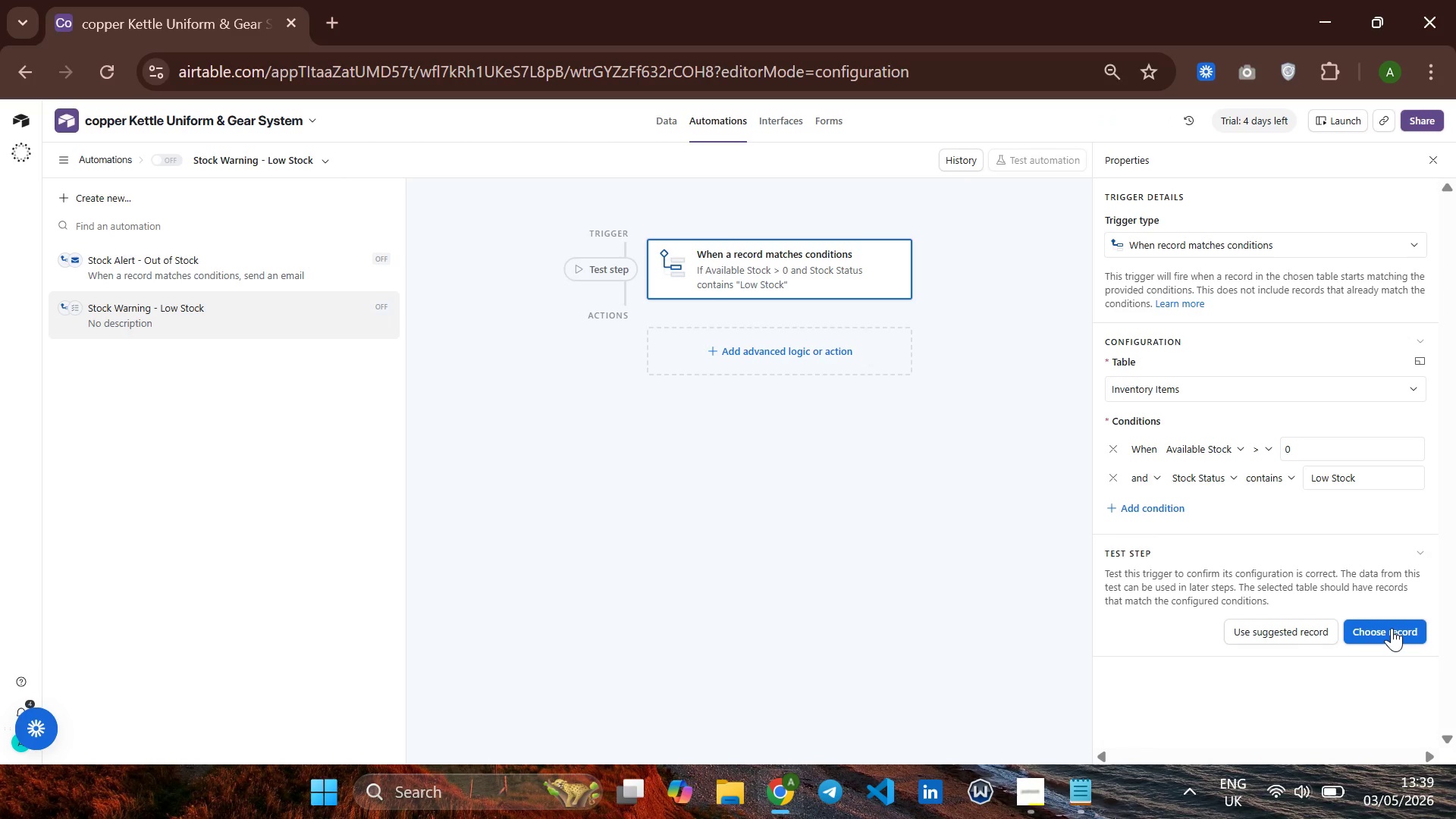 
left_click([664, 121])
 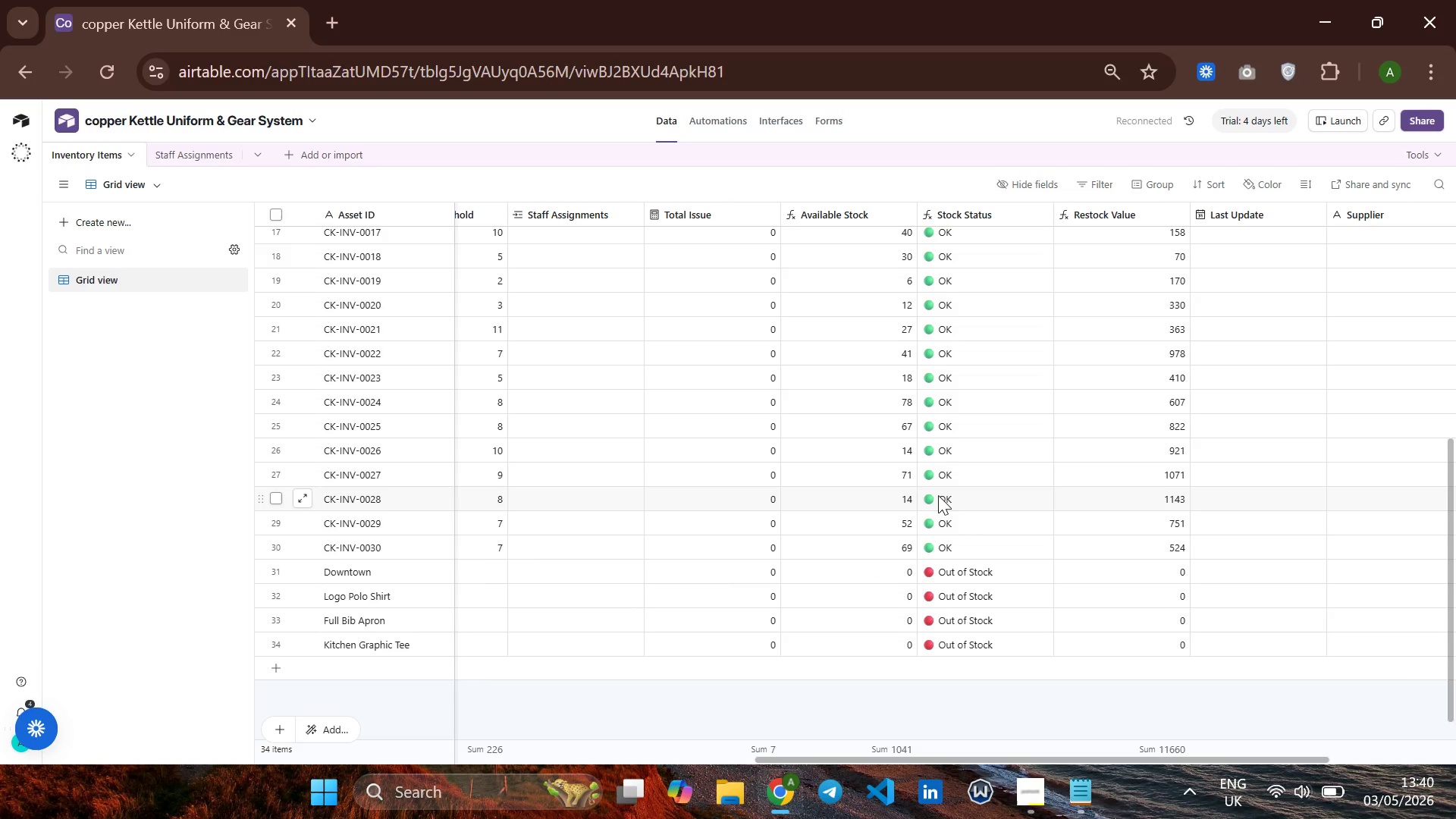 
wait(54.55)
 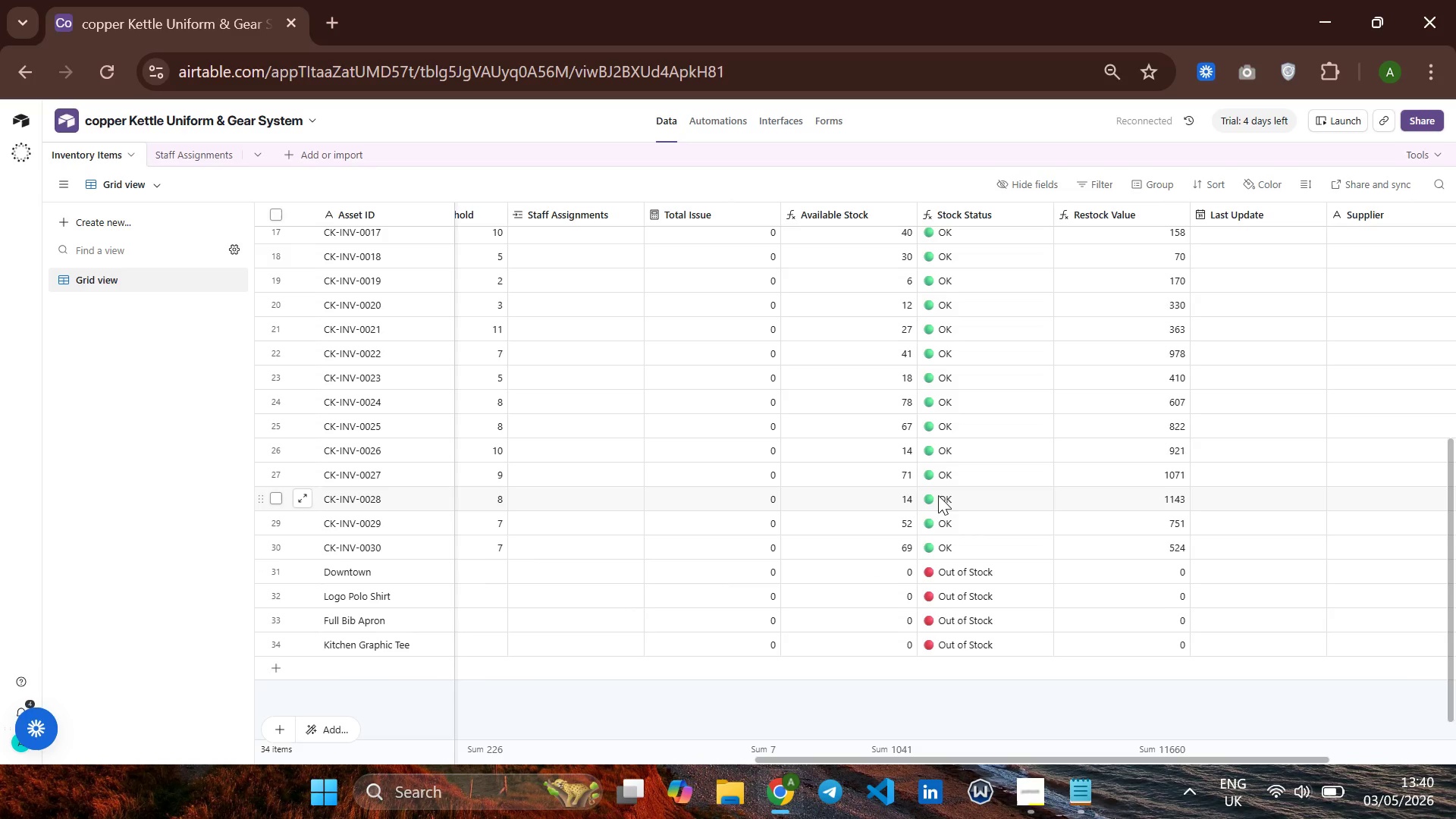 
left_click([1083, 795])
 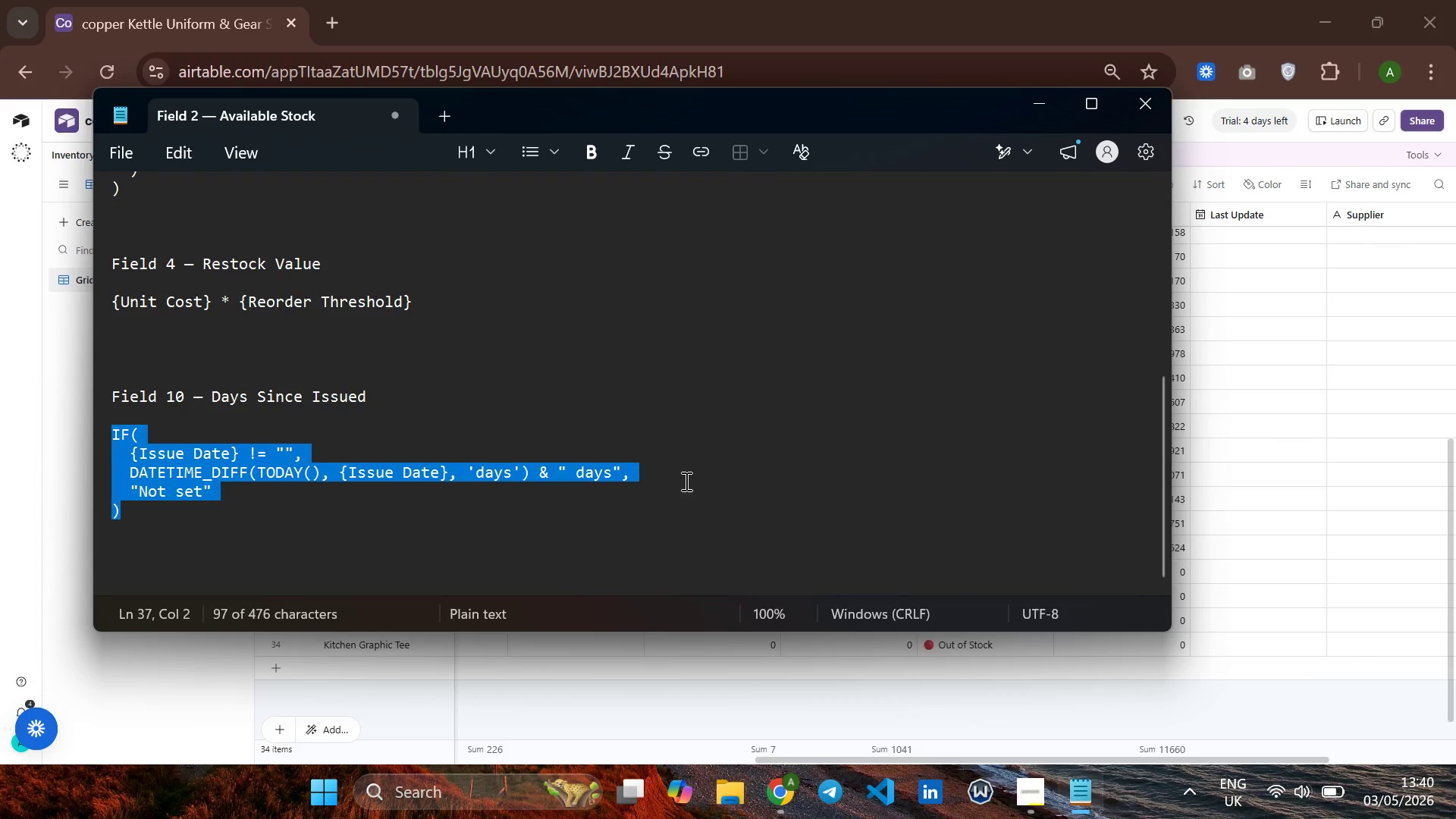 
scroll: coordinate [673, 483], scroll_direction: down, amount: 4.0
 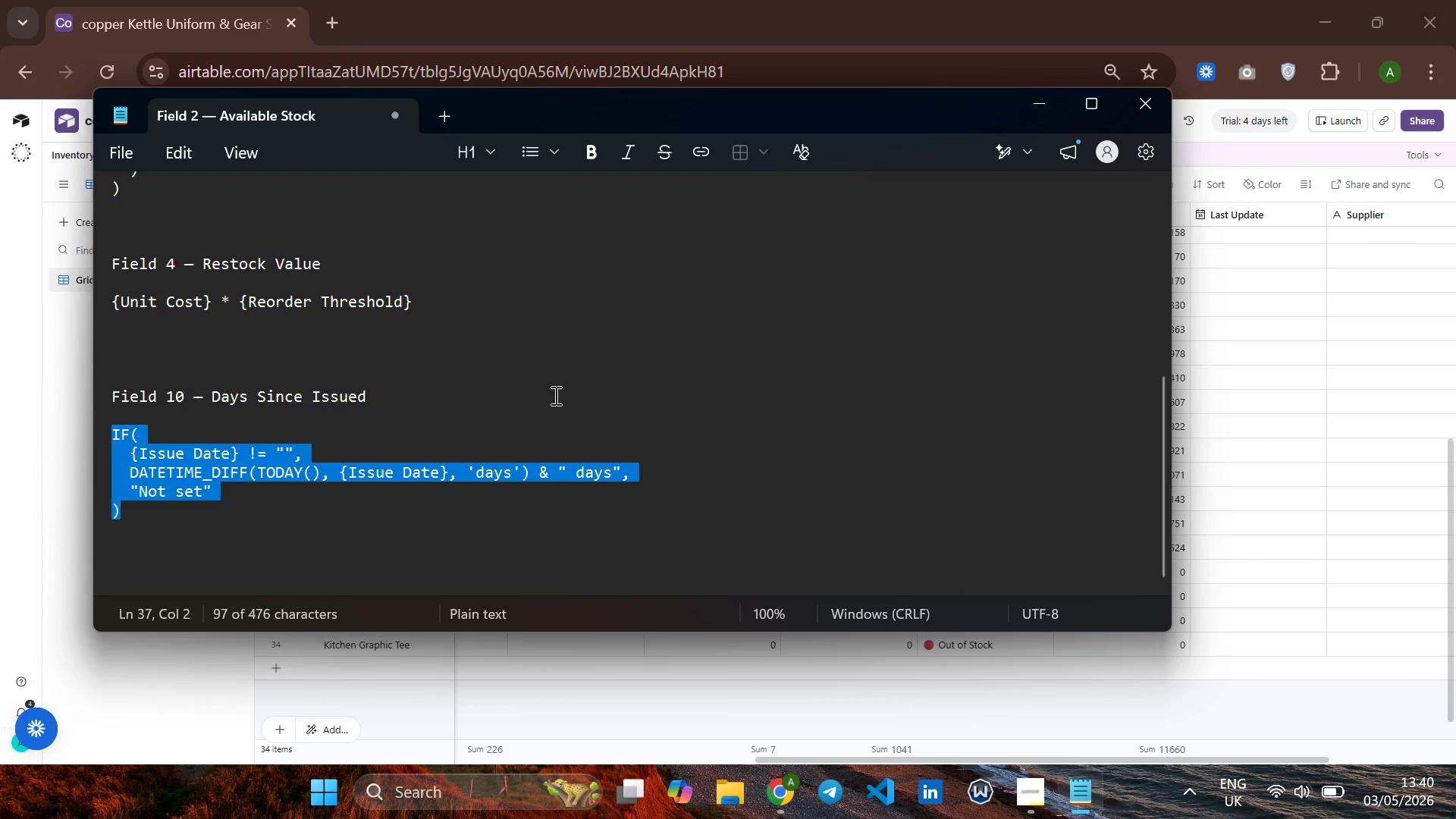 
scroll: coordinate [554, 395], scroll_direction: up, amount: 5.0
 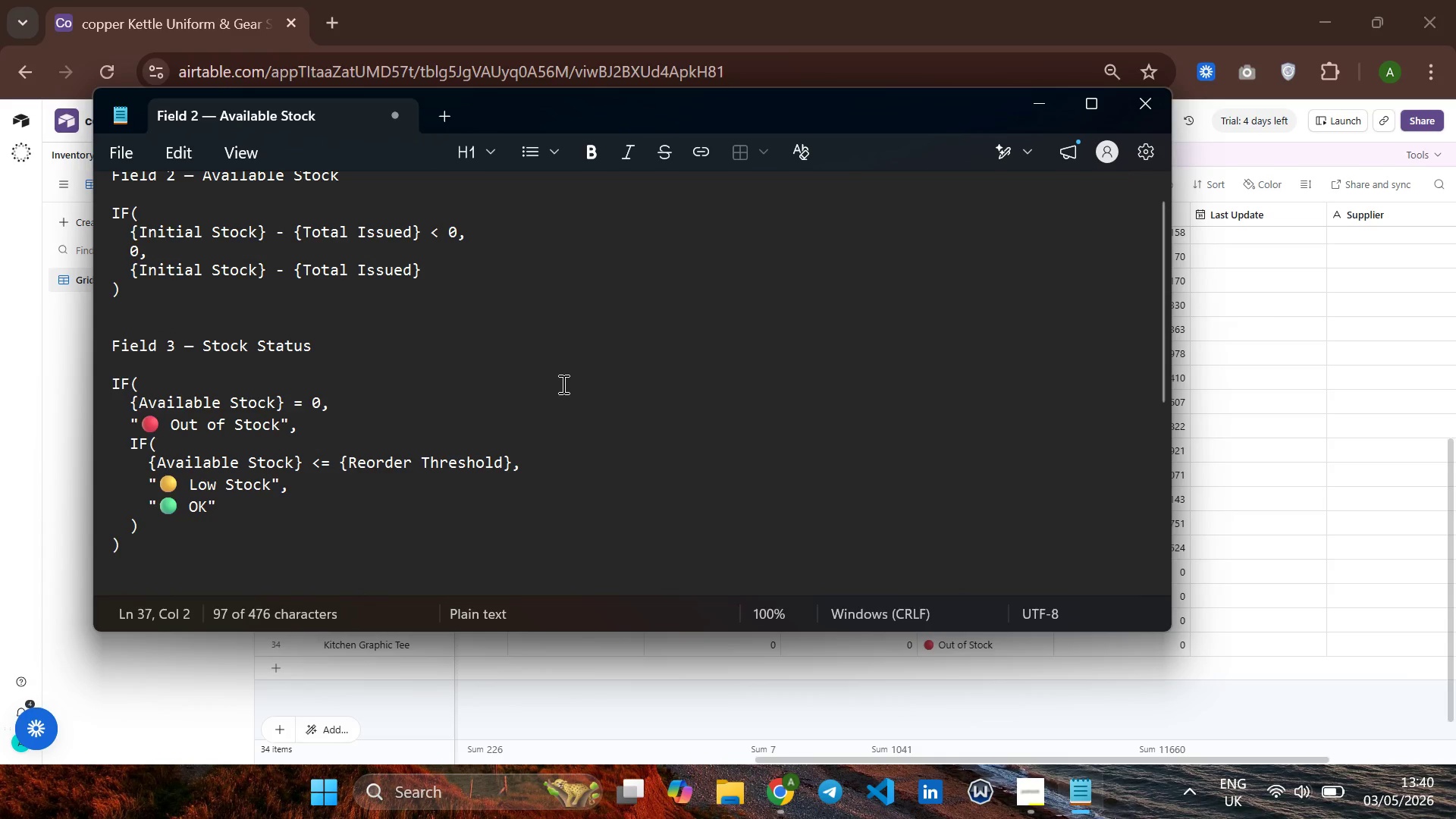 
wait(9.05)
 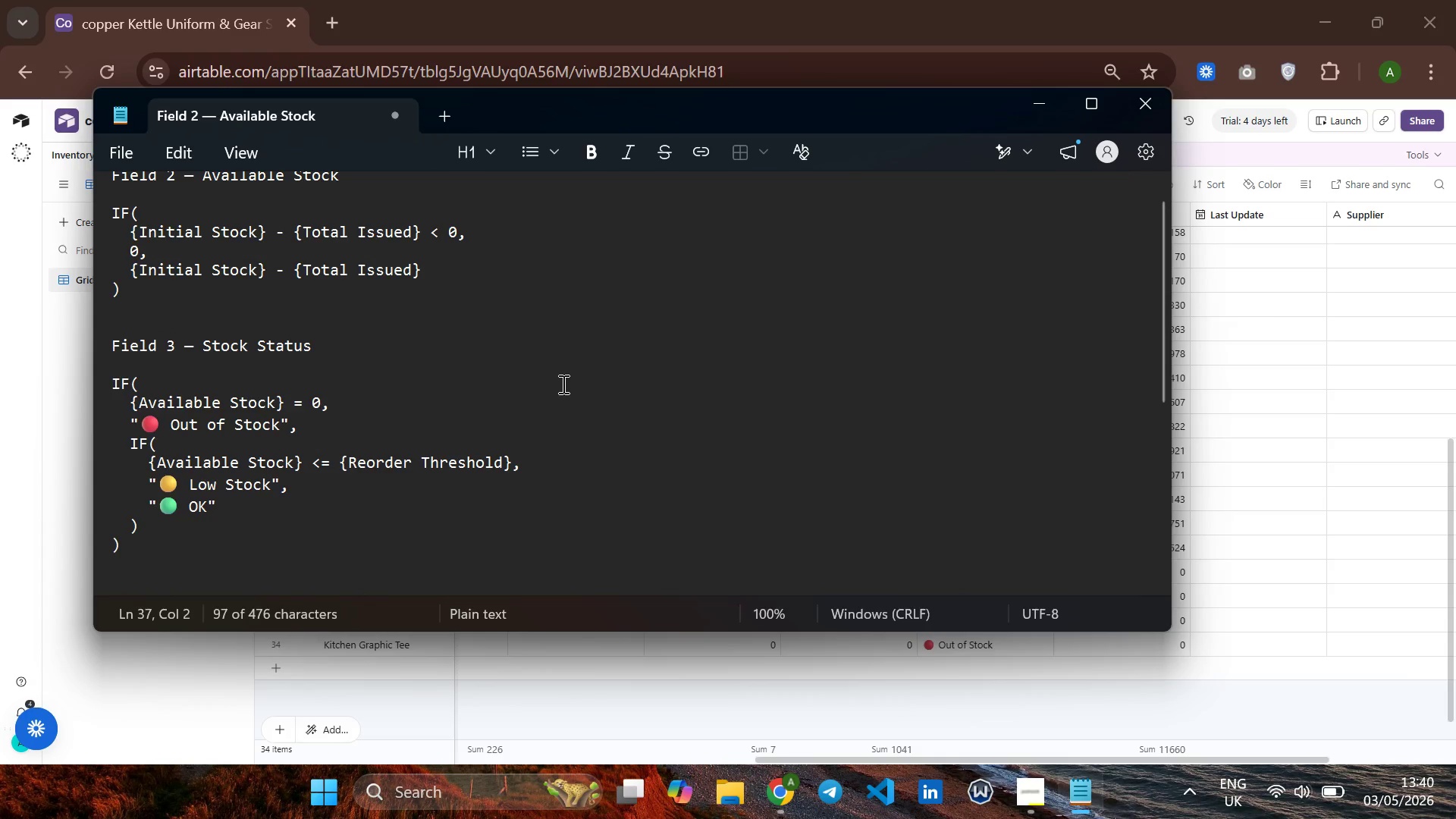 
left_click([177, 486])
 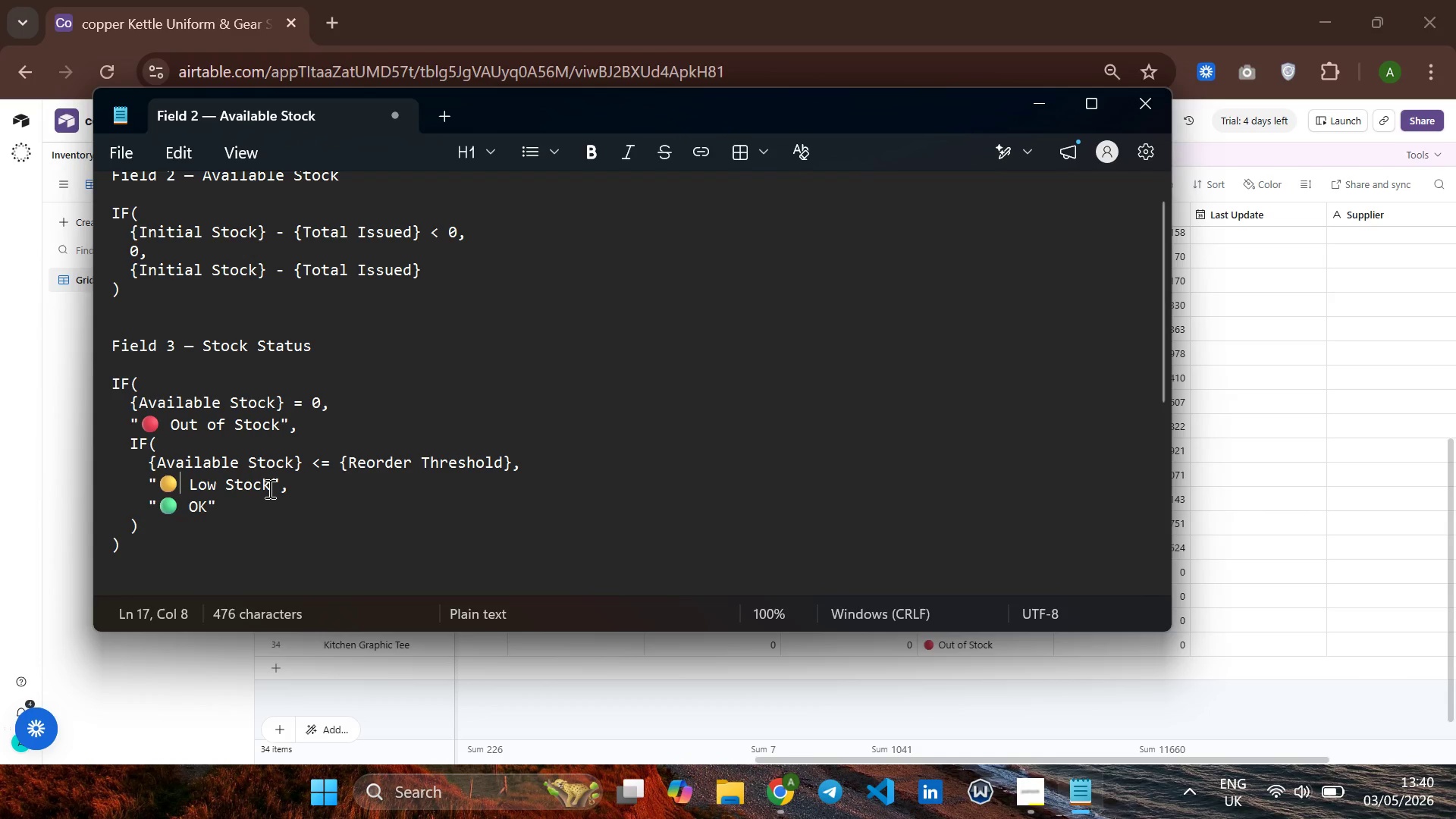 
left_click_drag(start_coordinate=[268, 488], to_coordinate=[162, 484])
 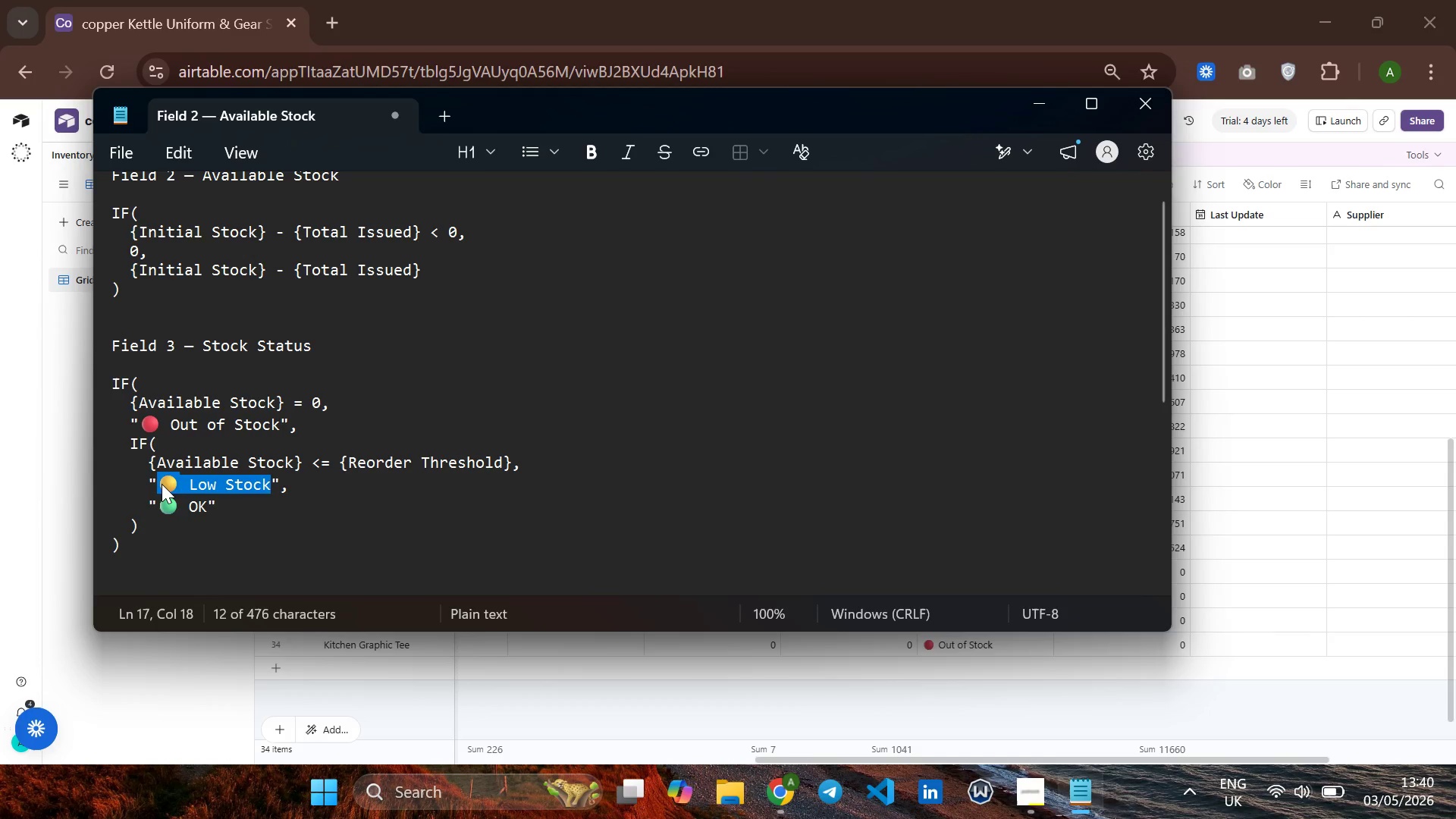 
key(Control+C)
 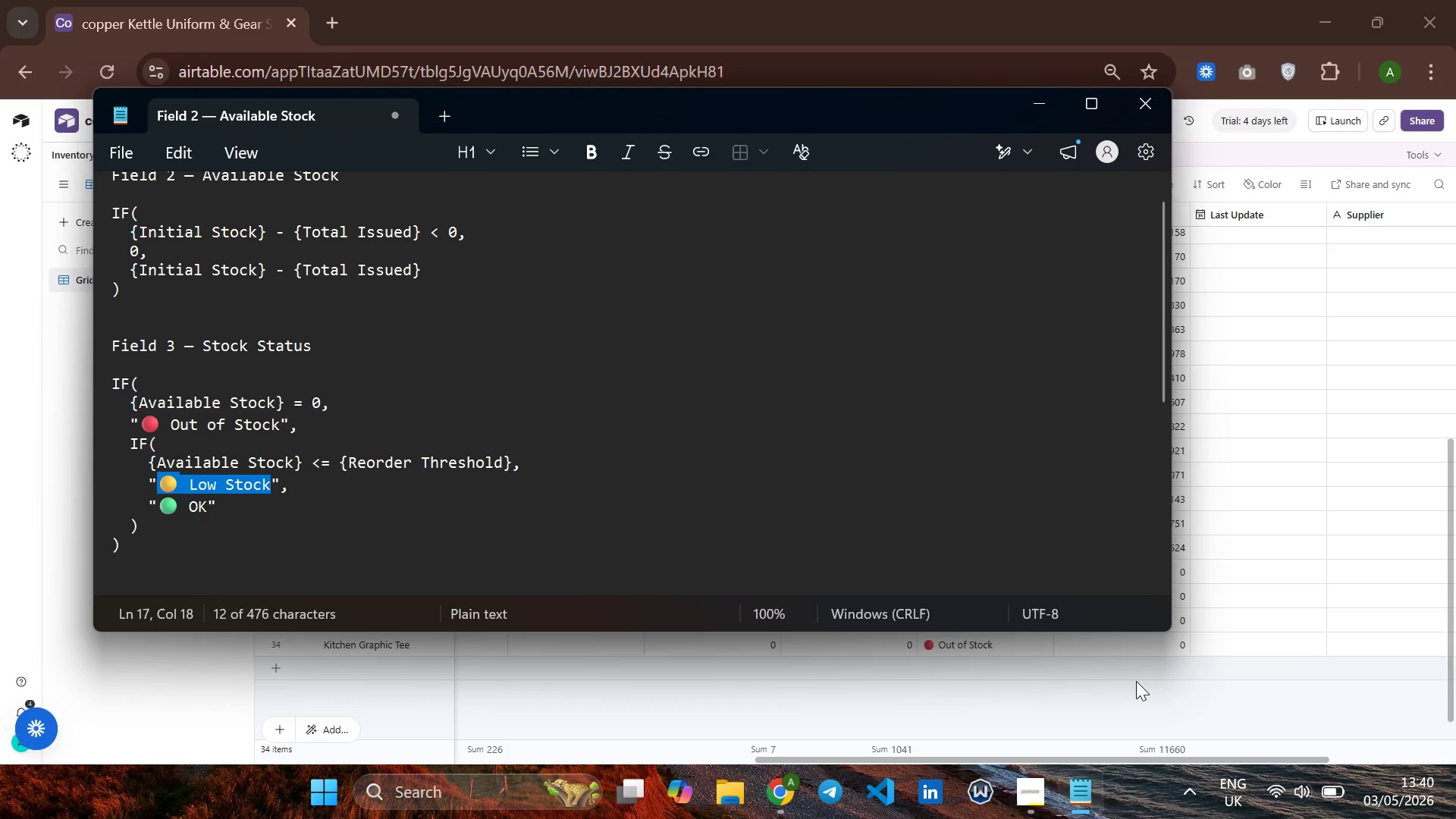 
left_click([1113, 693])
 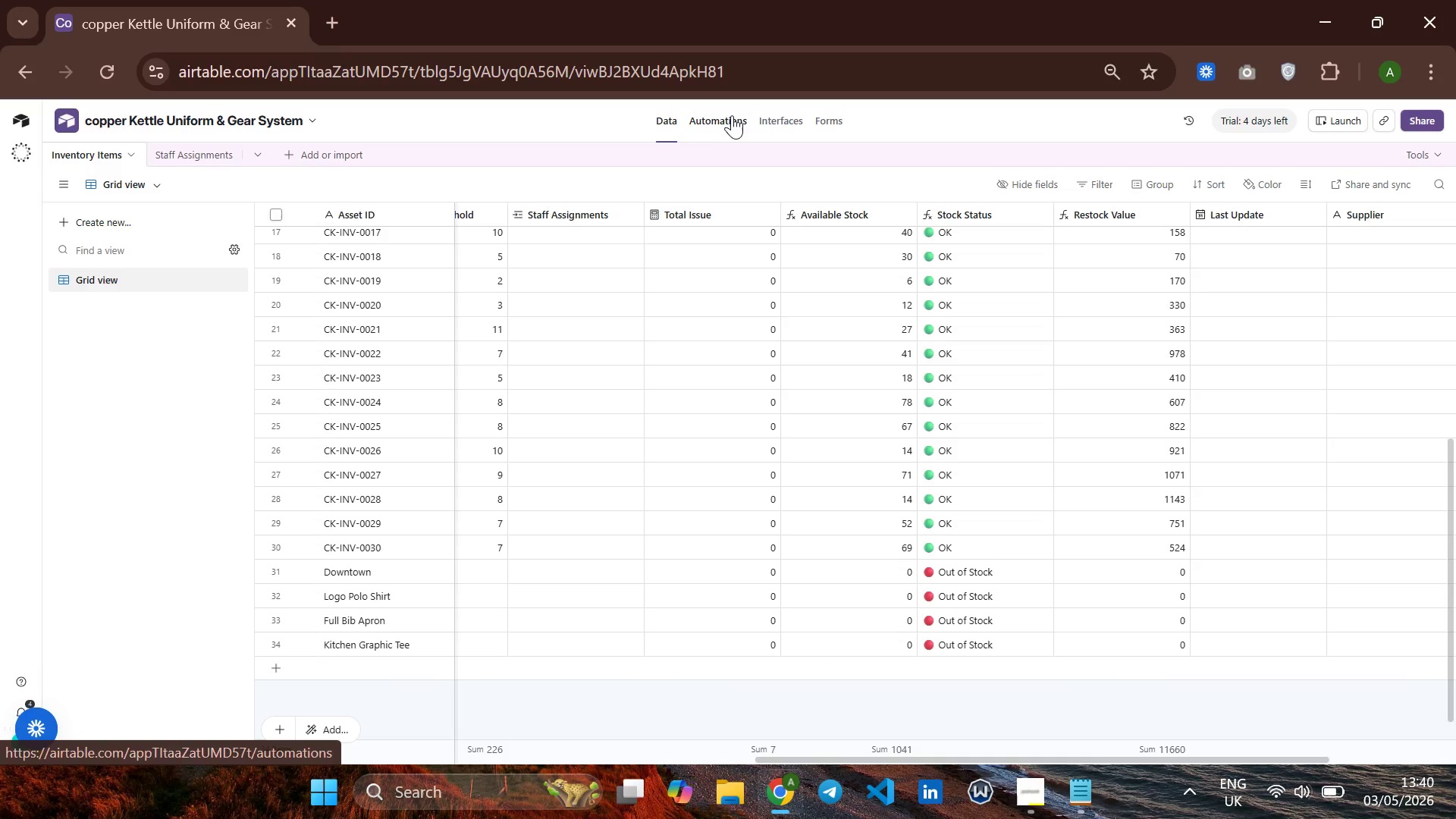 
left_click([727, 123])
 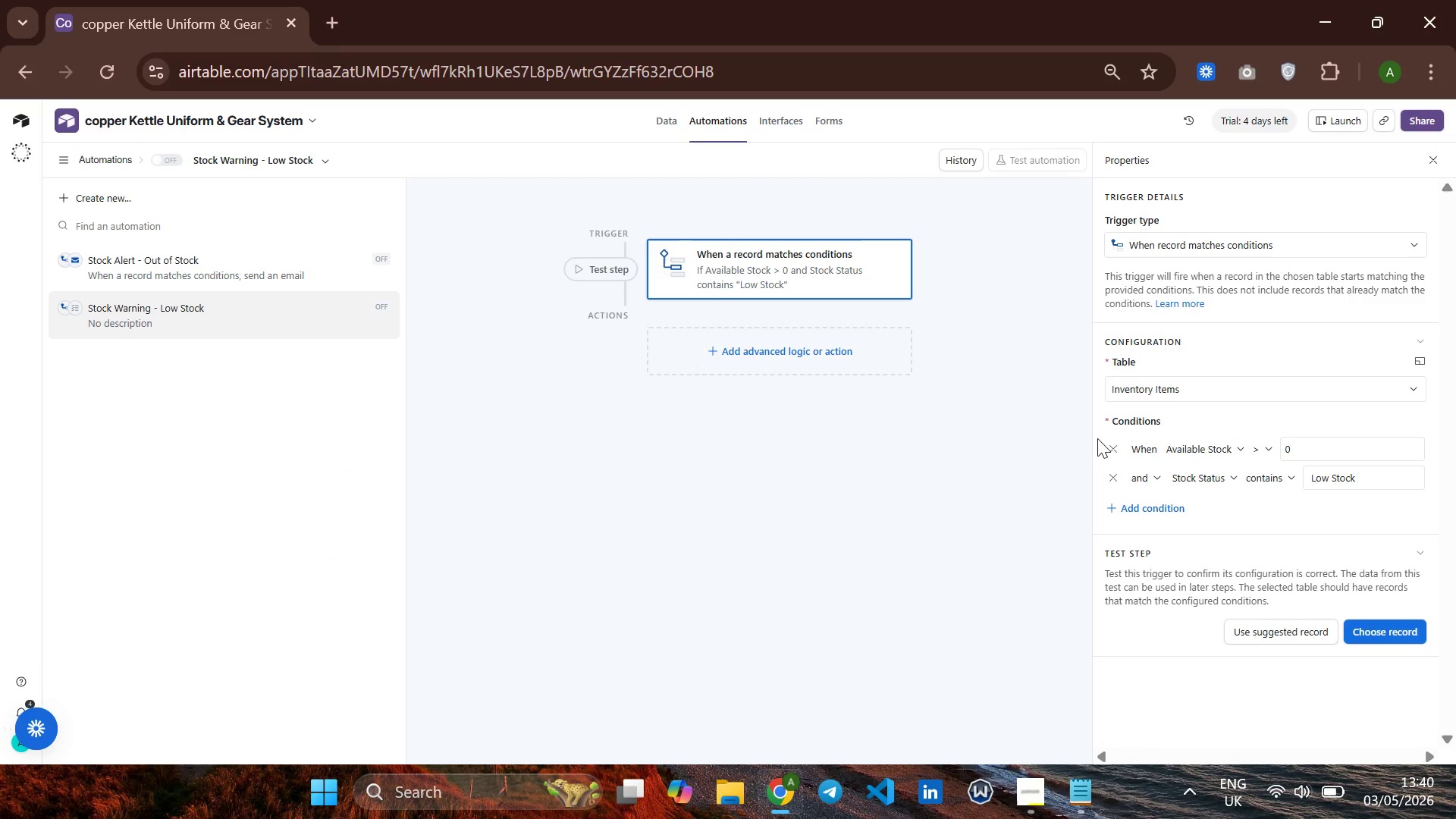 
left_click([1360, 479])
 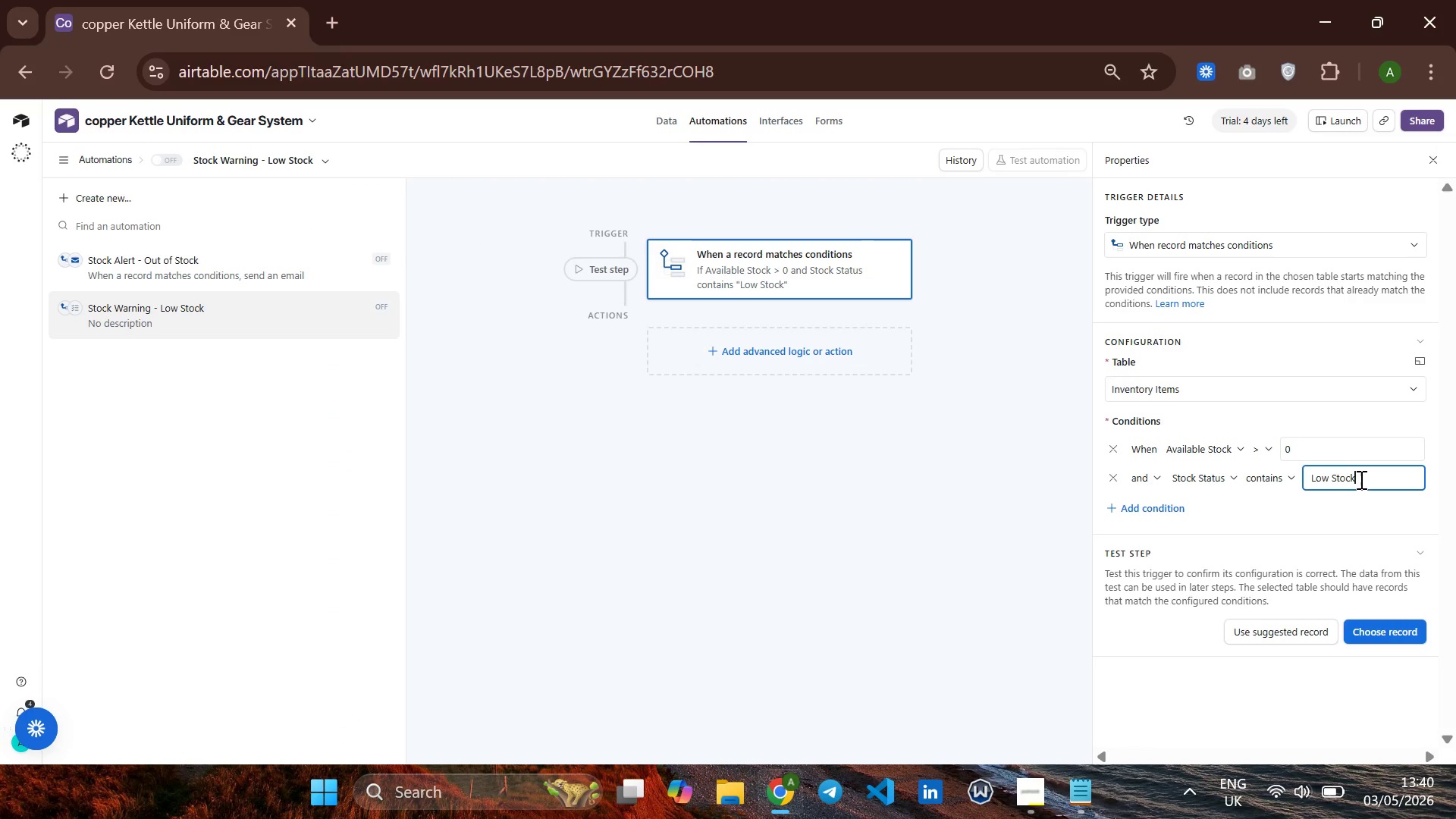 
key(Control+A)
 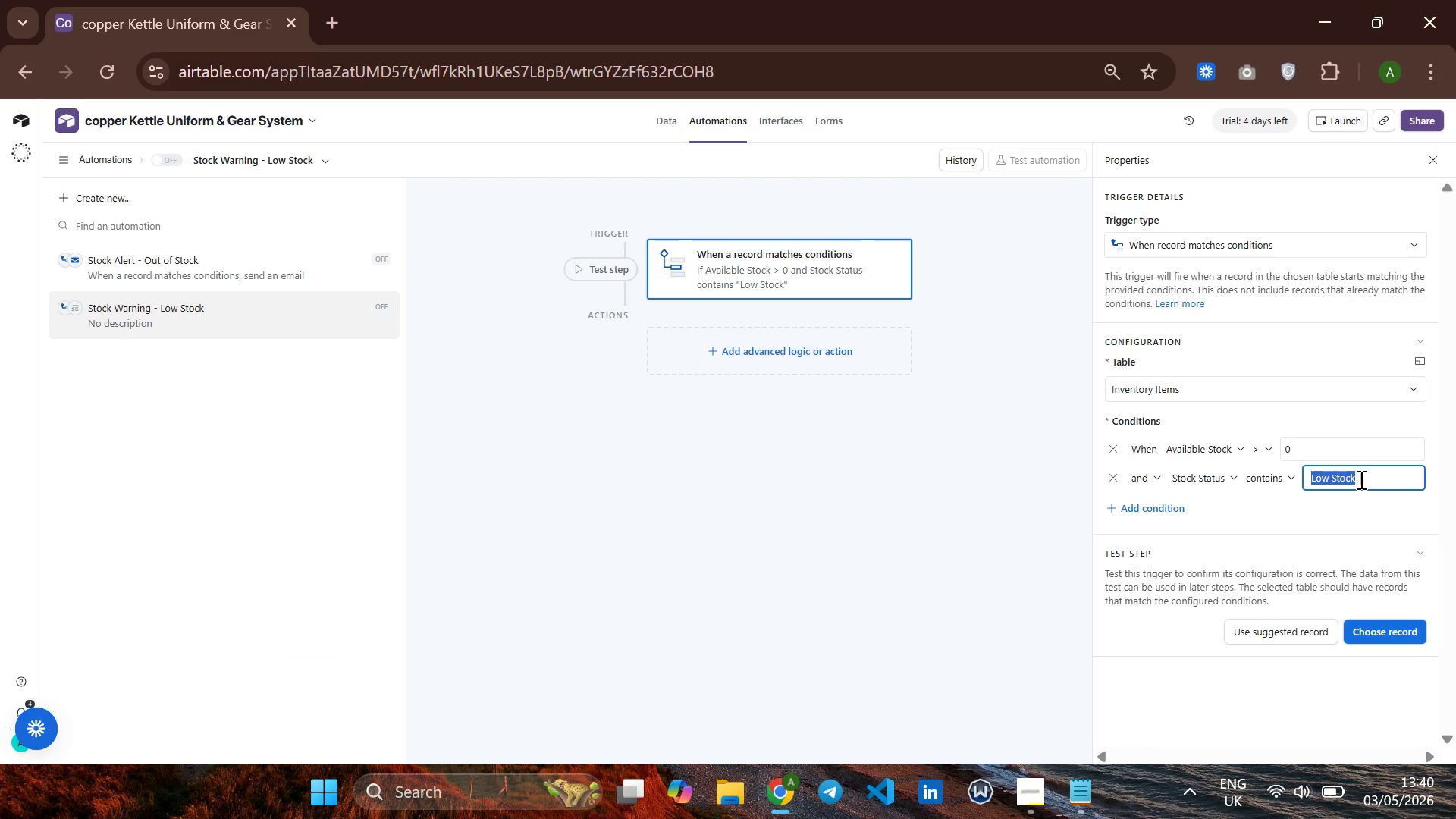 
key(Control+V)
 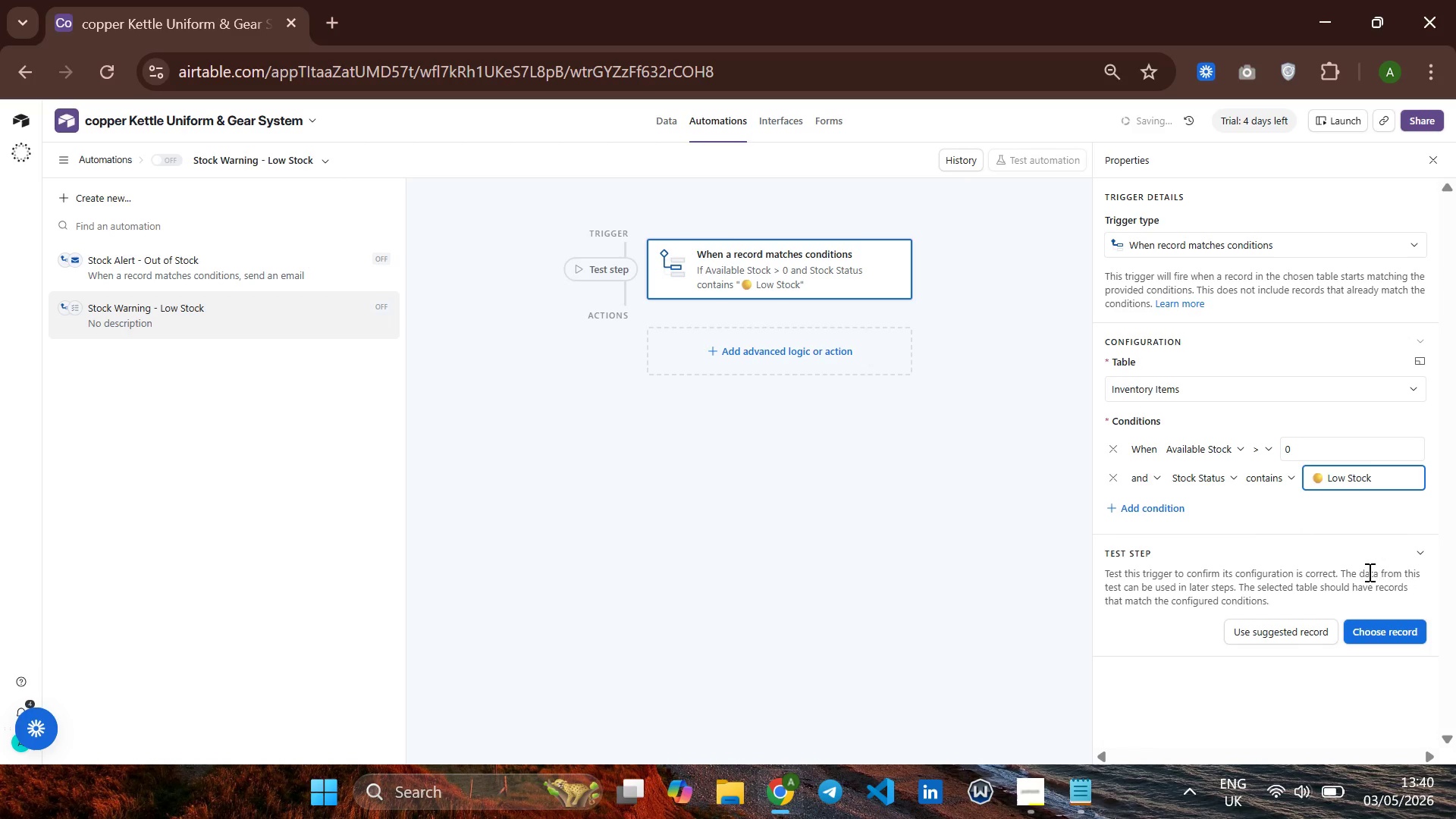 
left_click([1381, 629])
 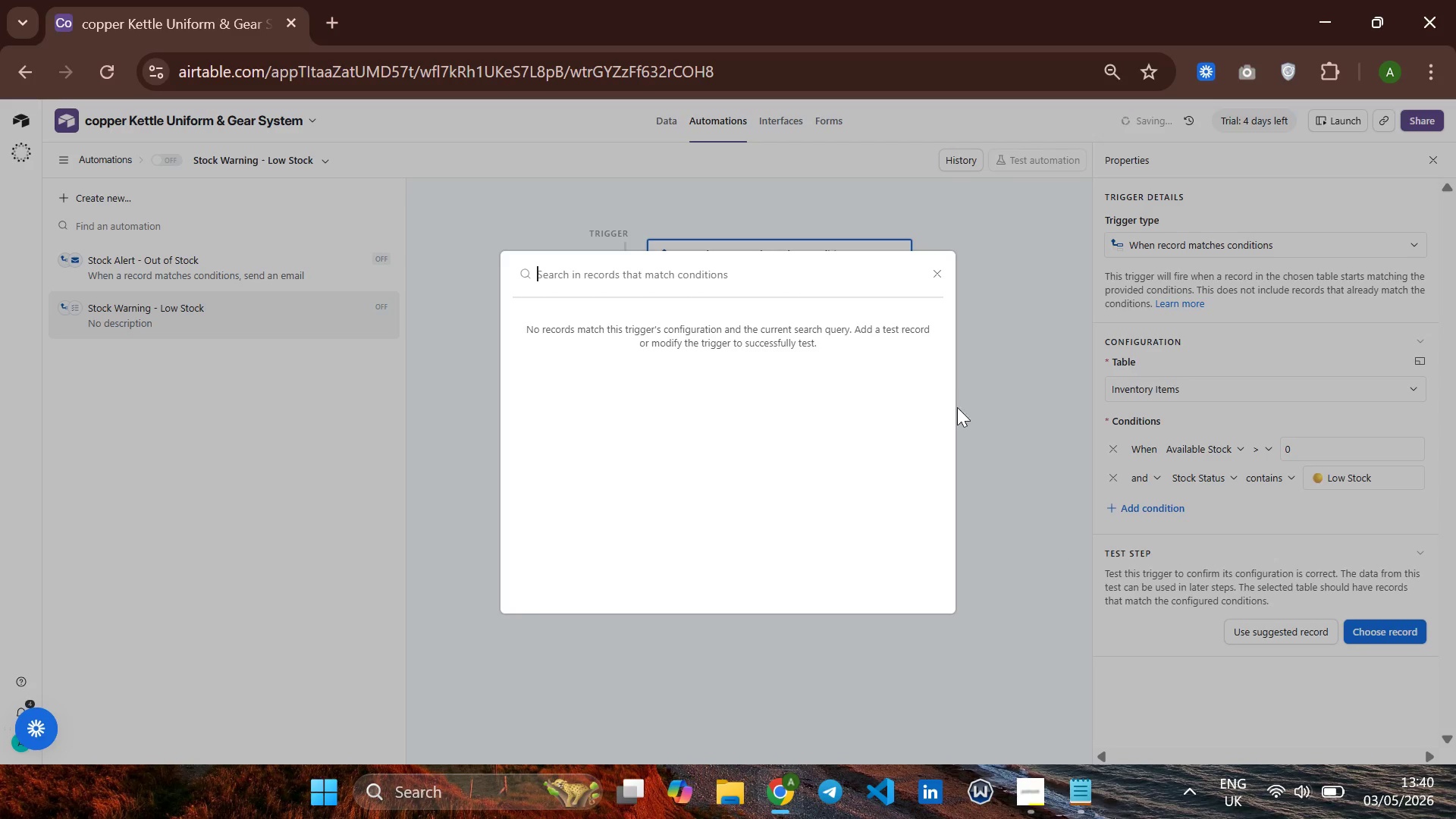 
left_click([1032, 331])
 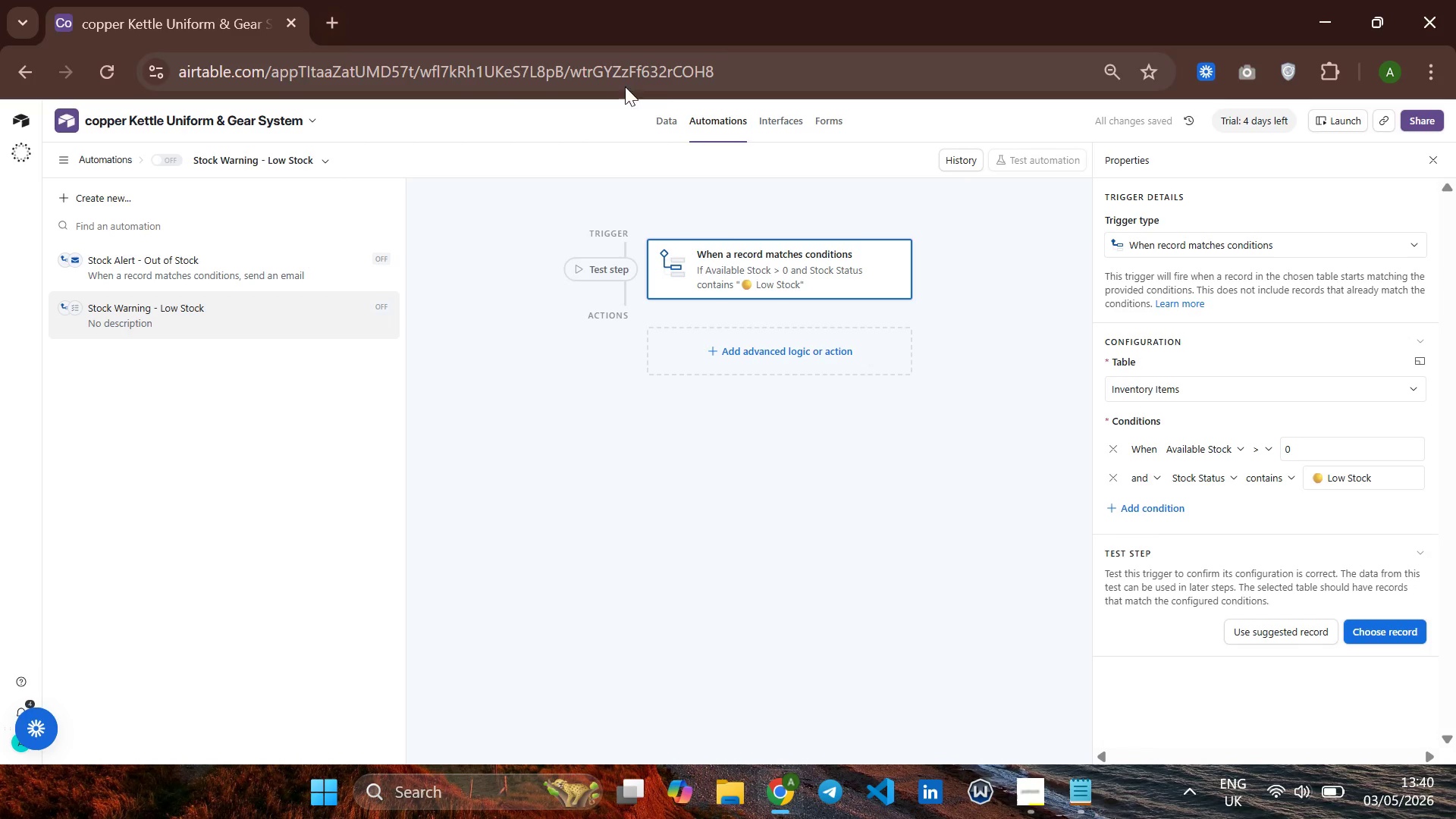 
left_click([673, 124])
 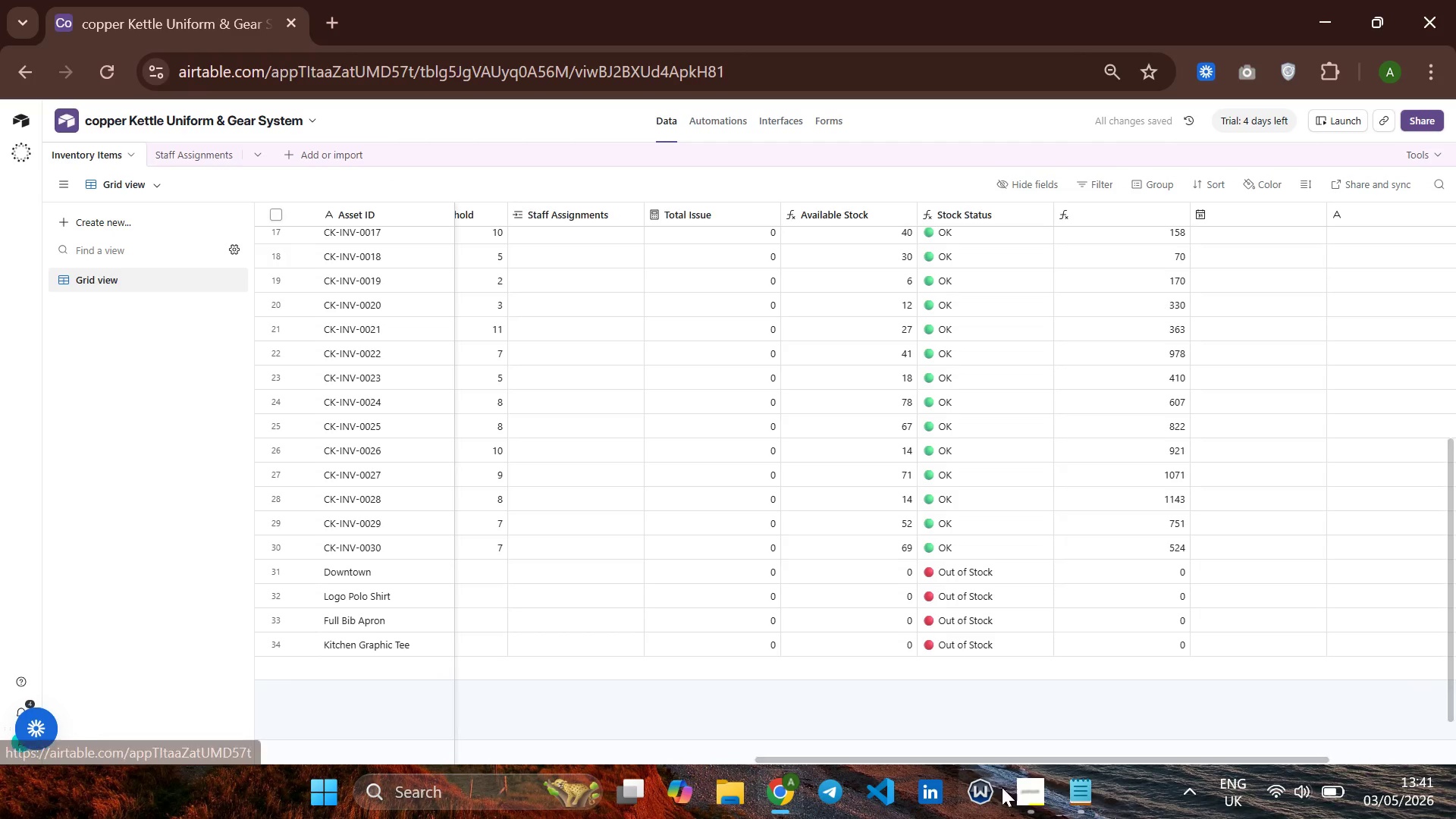 
left_click([1015, 793])